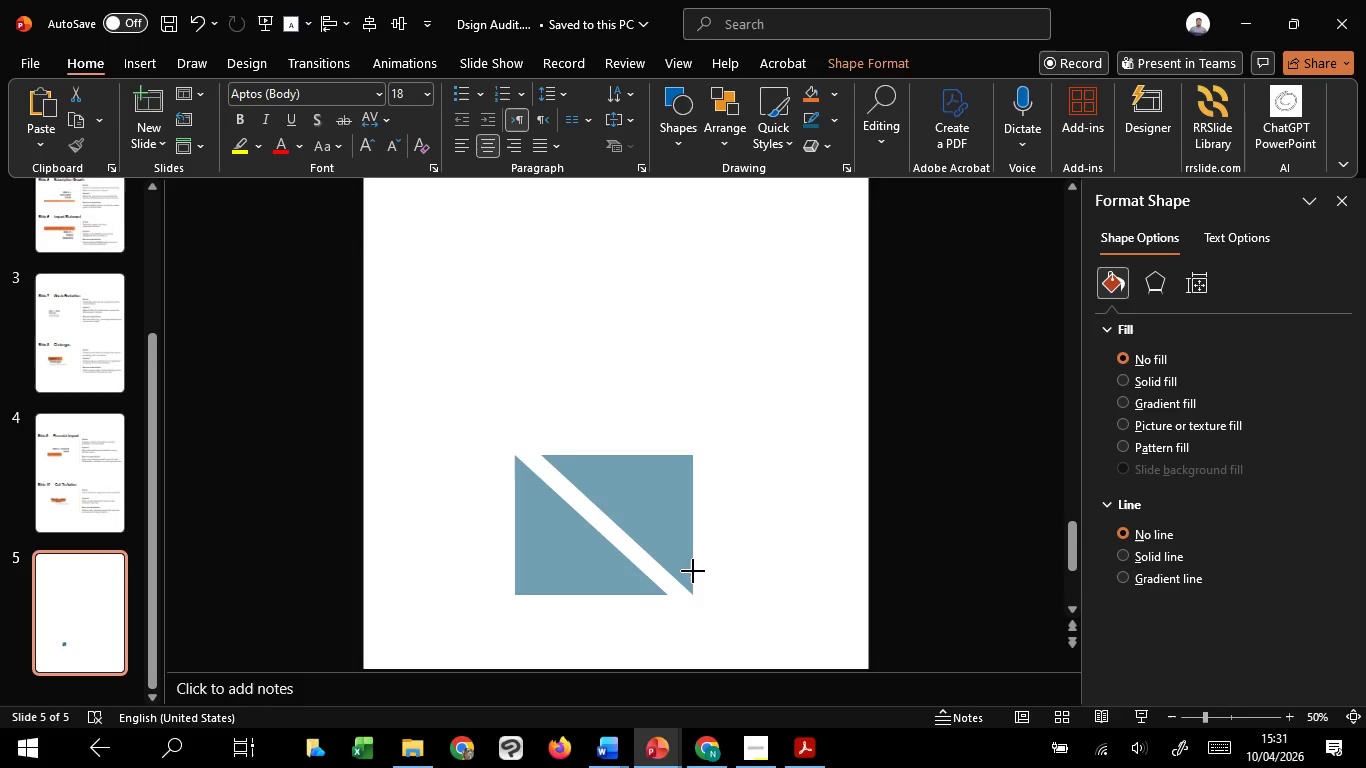 
hold_key(key=ShiftLeft, duration=1.5)
 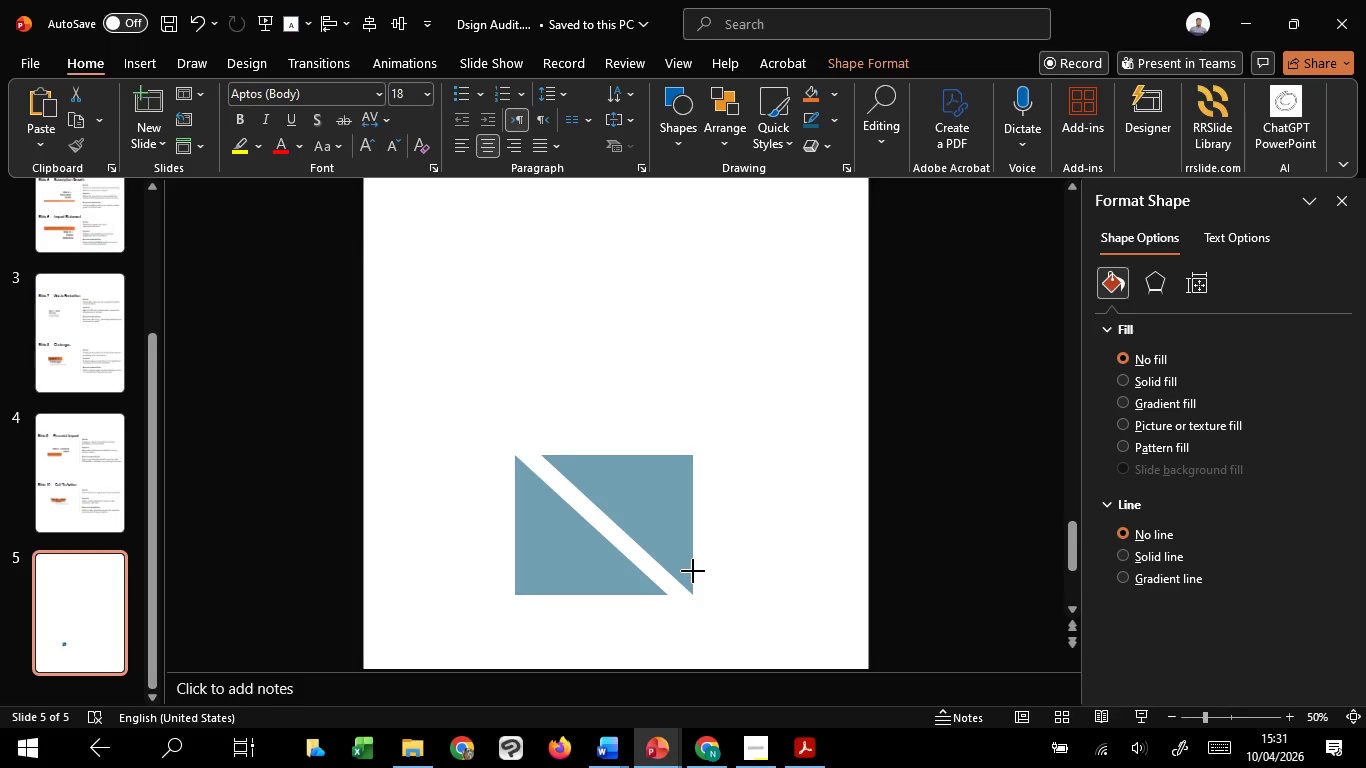 
hold_key(key=ShiftLeft, duration=1.52)
 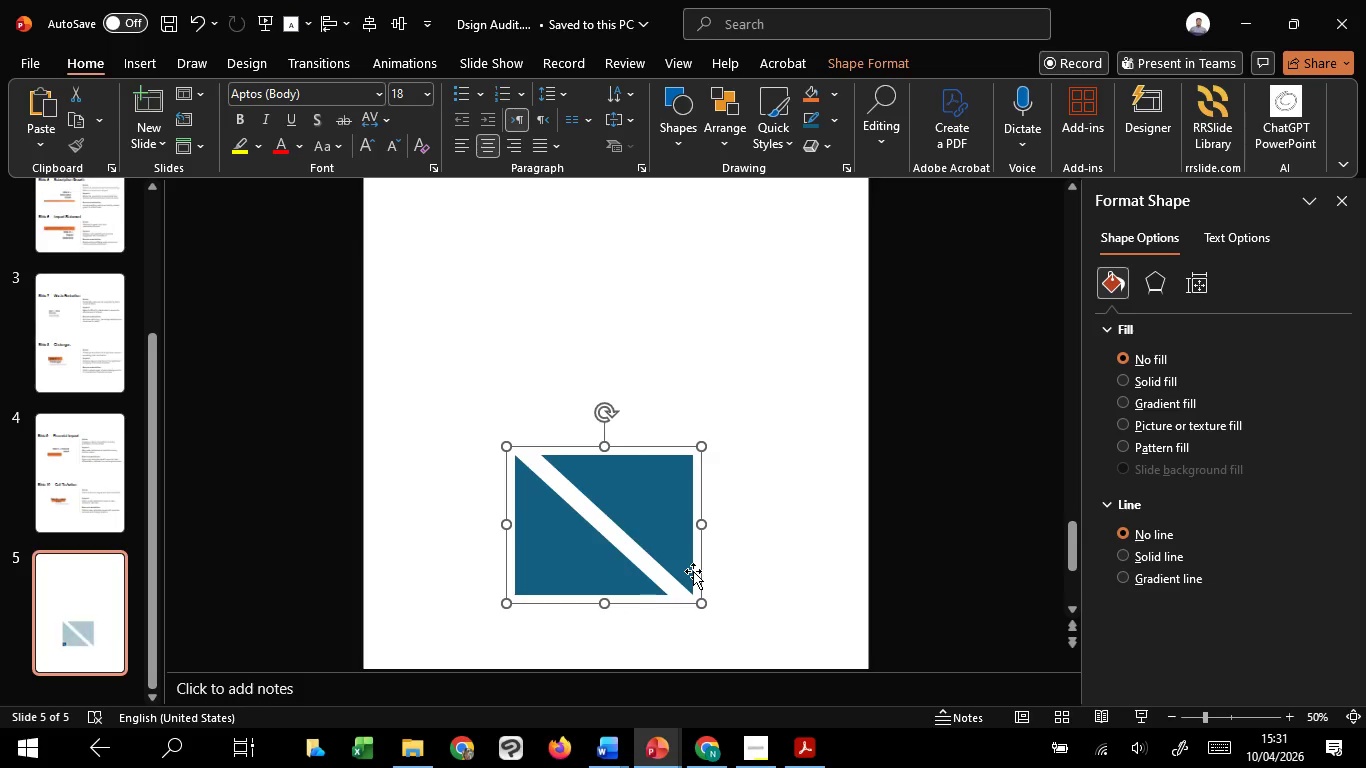 
key(Shift+ShiftLeft)
 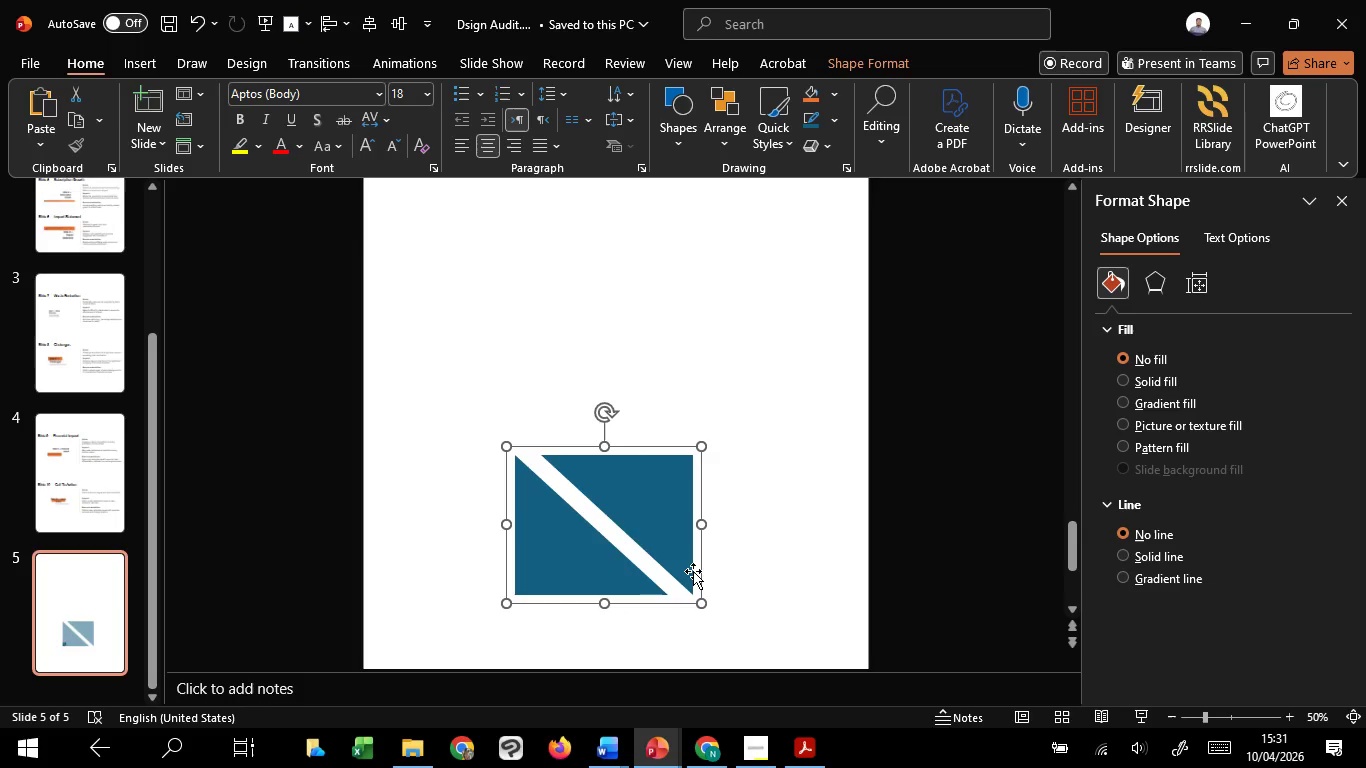 
key(Shift+ShiftLeft)
 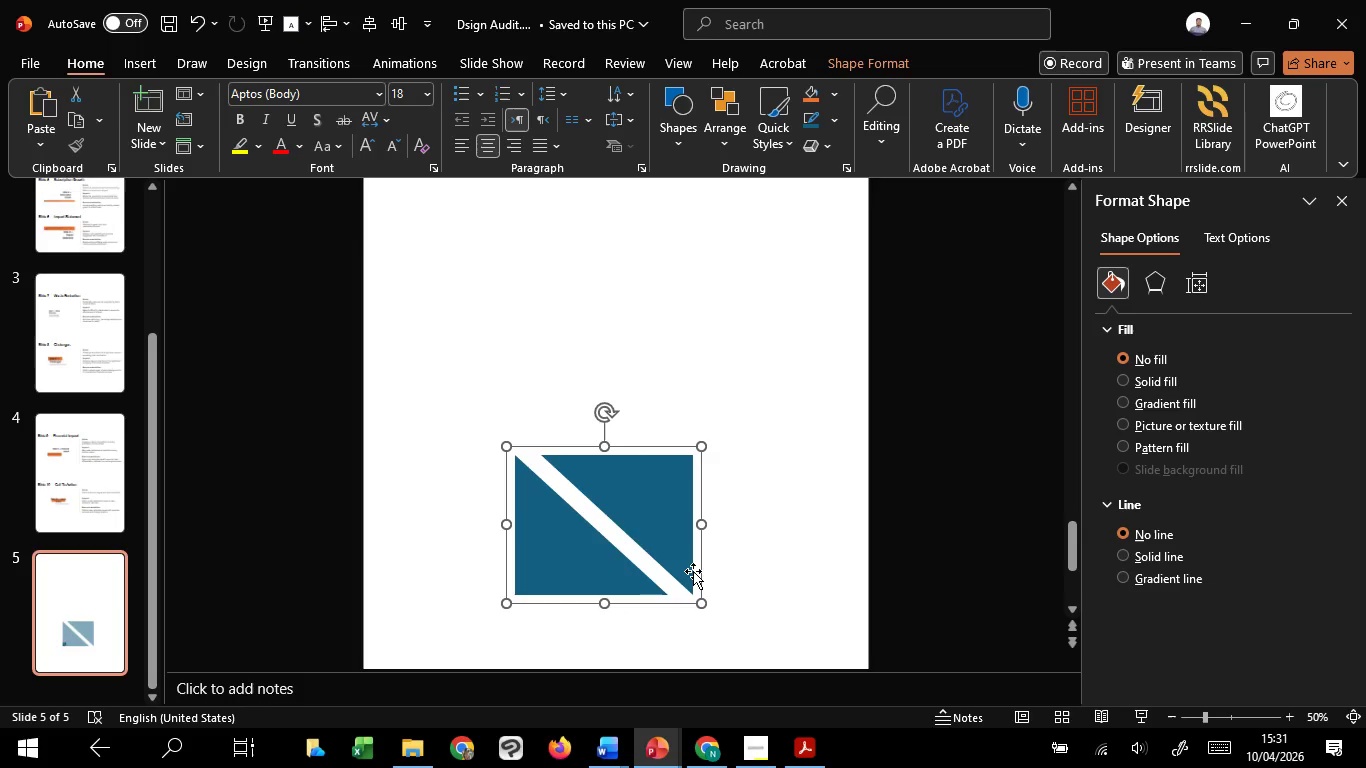 
key(Shift+ShiftLeft)
 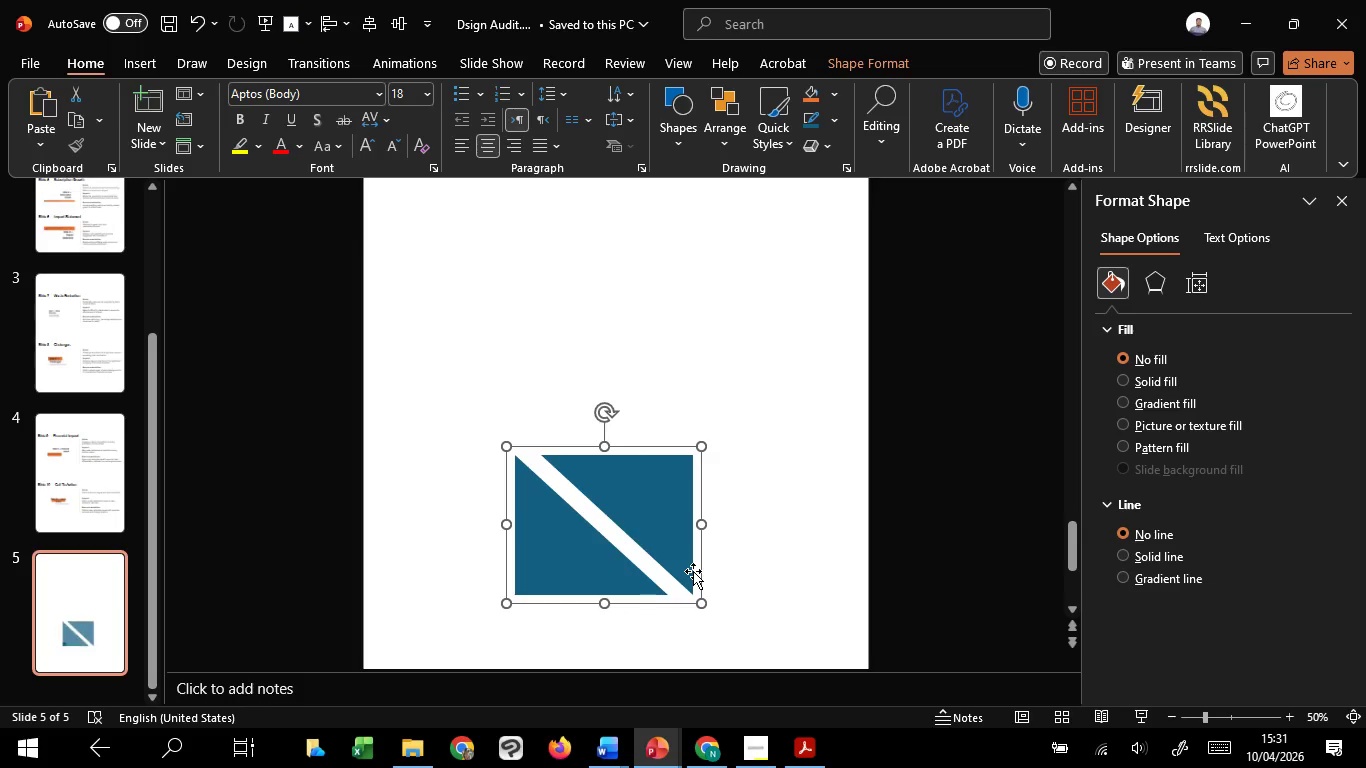 
key(Shift+ShiftLeft)
 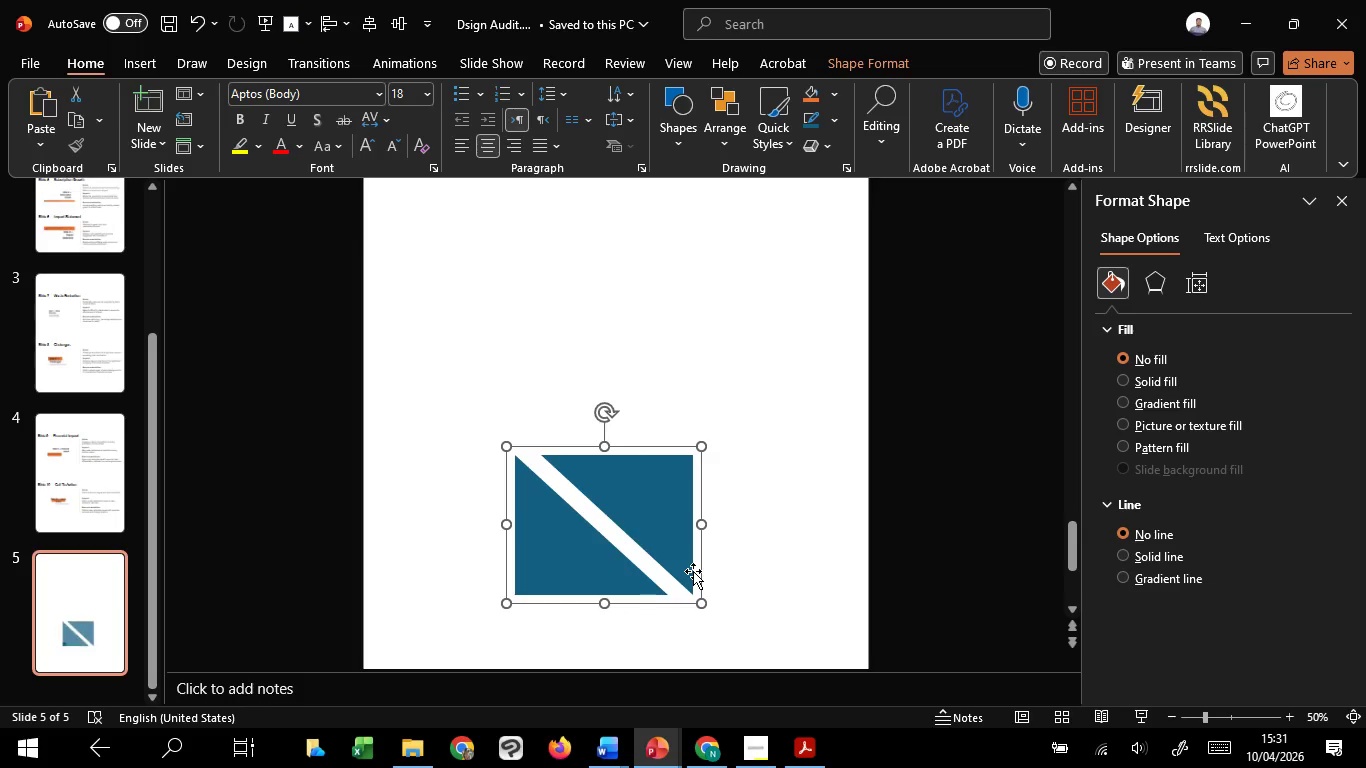 
key(Shift+ShiftLeft)
 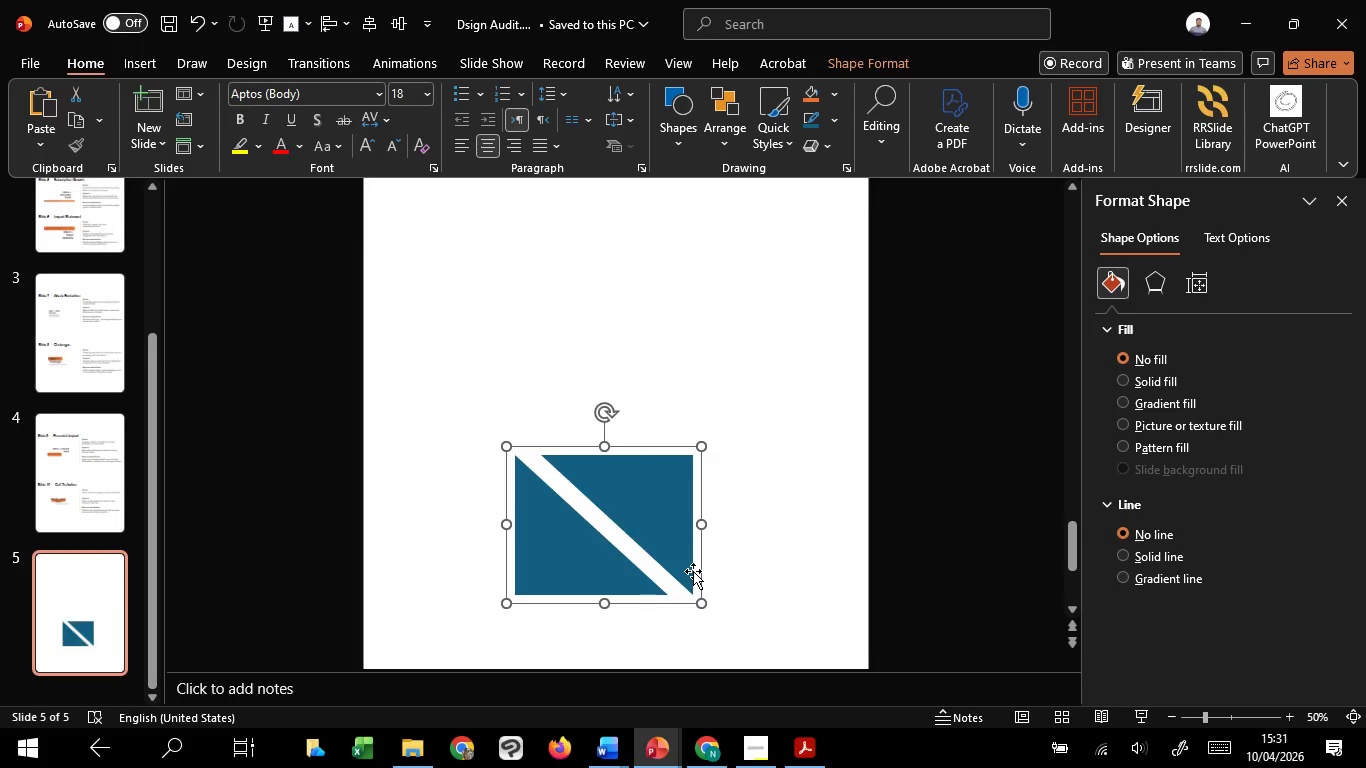 
key(Shift+ShiftLeft)
 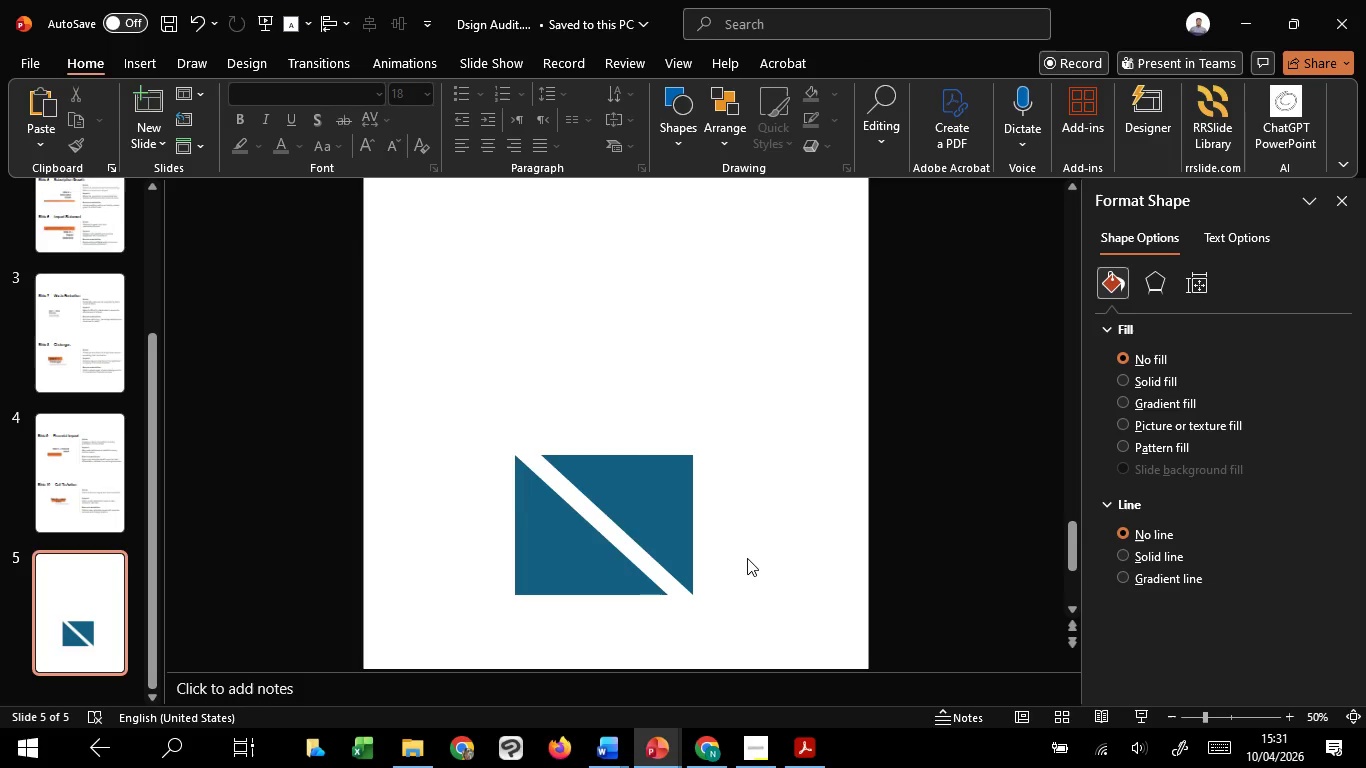 
left_click([747, 558])
 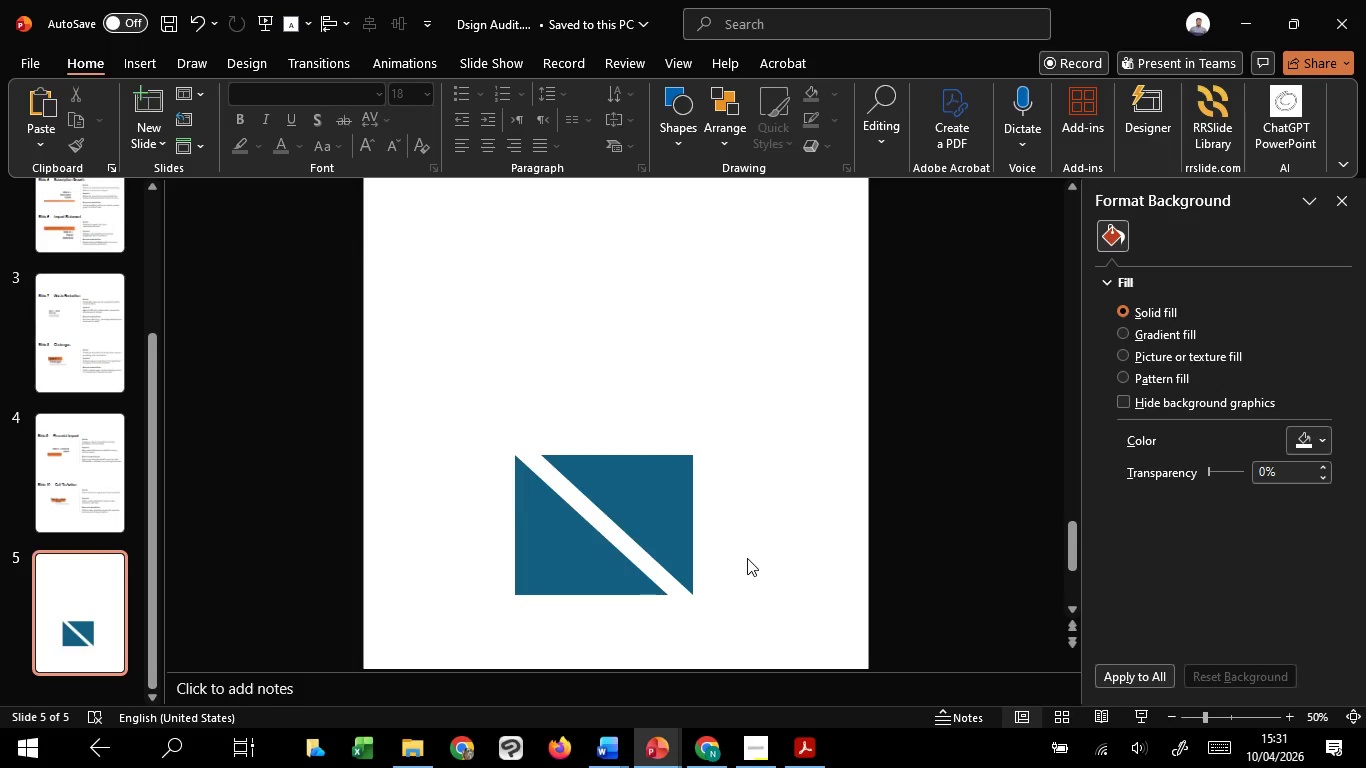 
wait(17.39)
 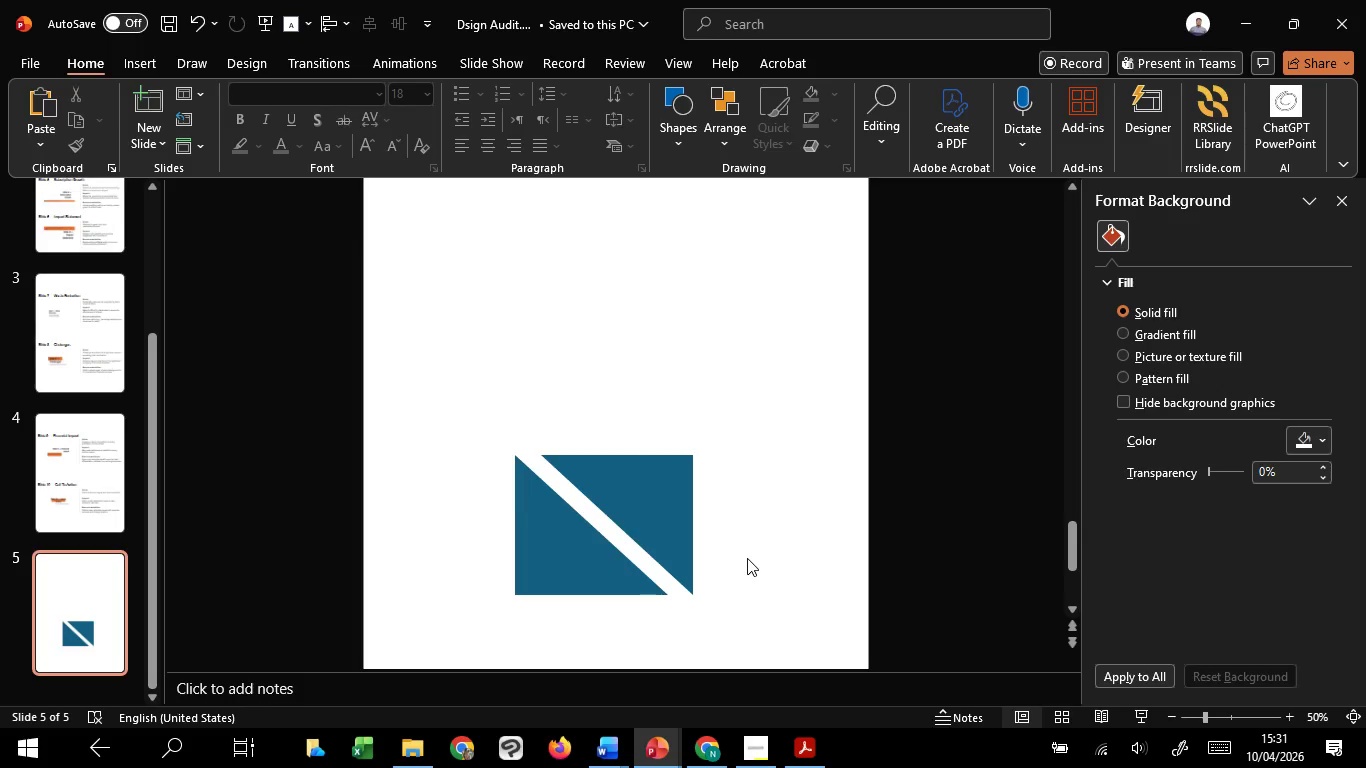 
left_click([641, 517])
 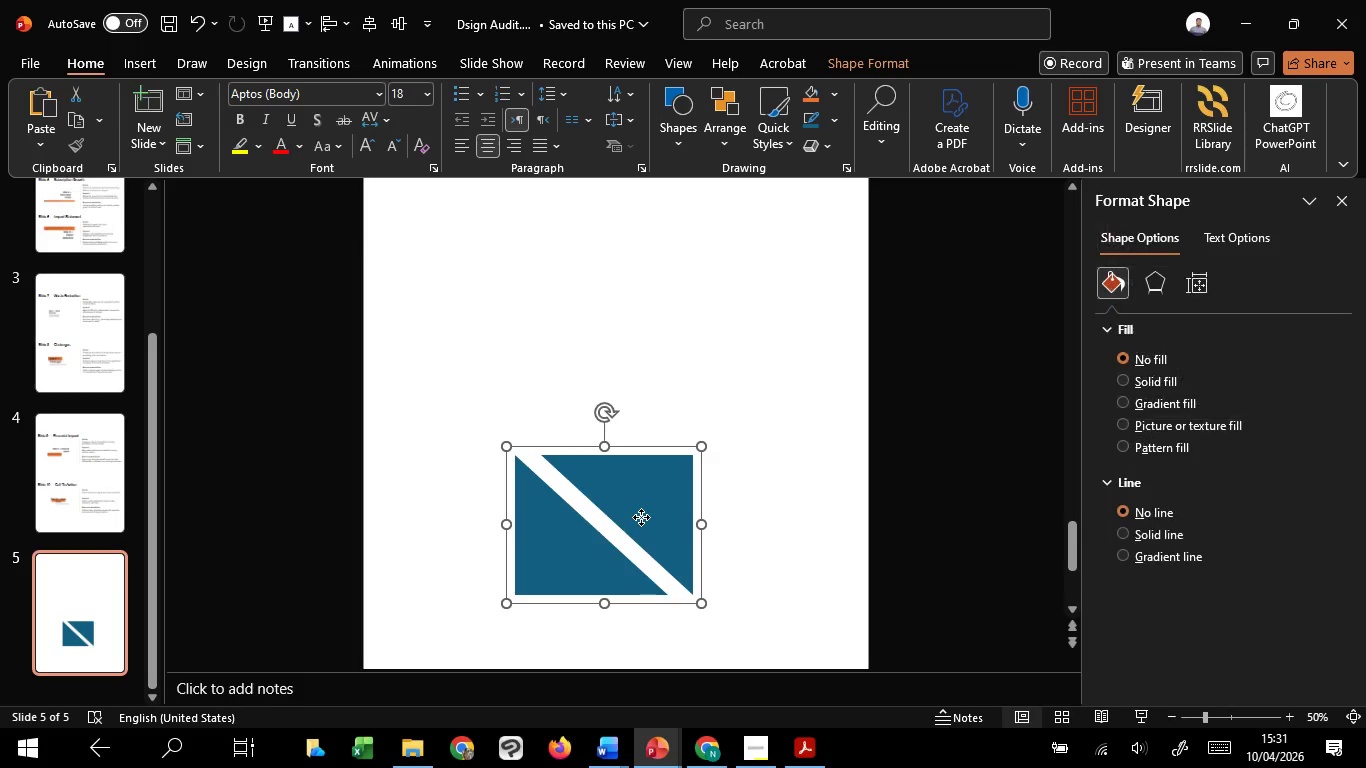 
left_click([641, 517])
 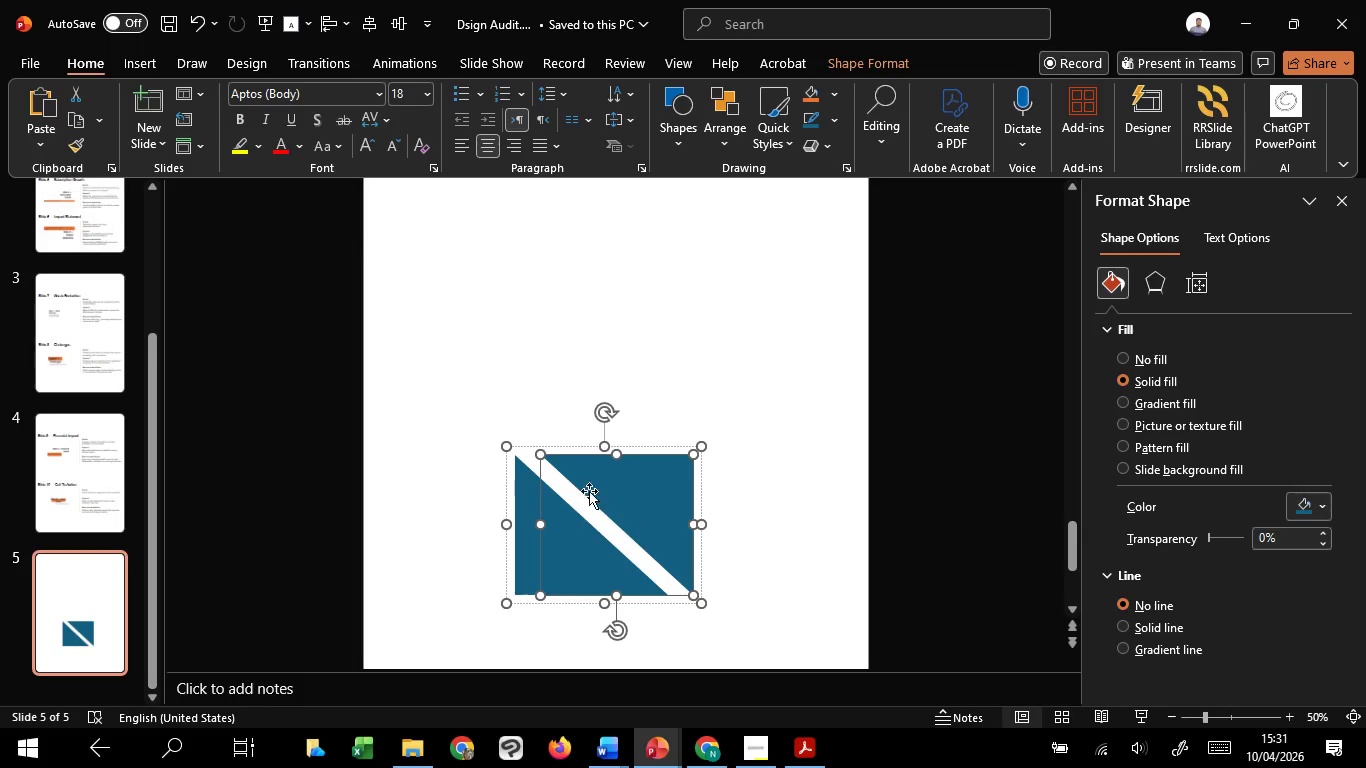 
left_click_drag(start_coordinate=[613, 489], to_coordinate=[595, 495])
 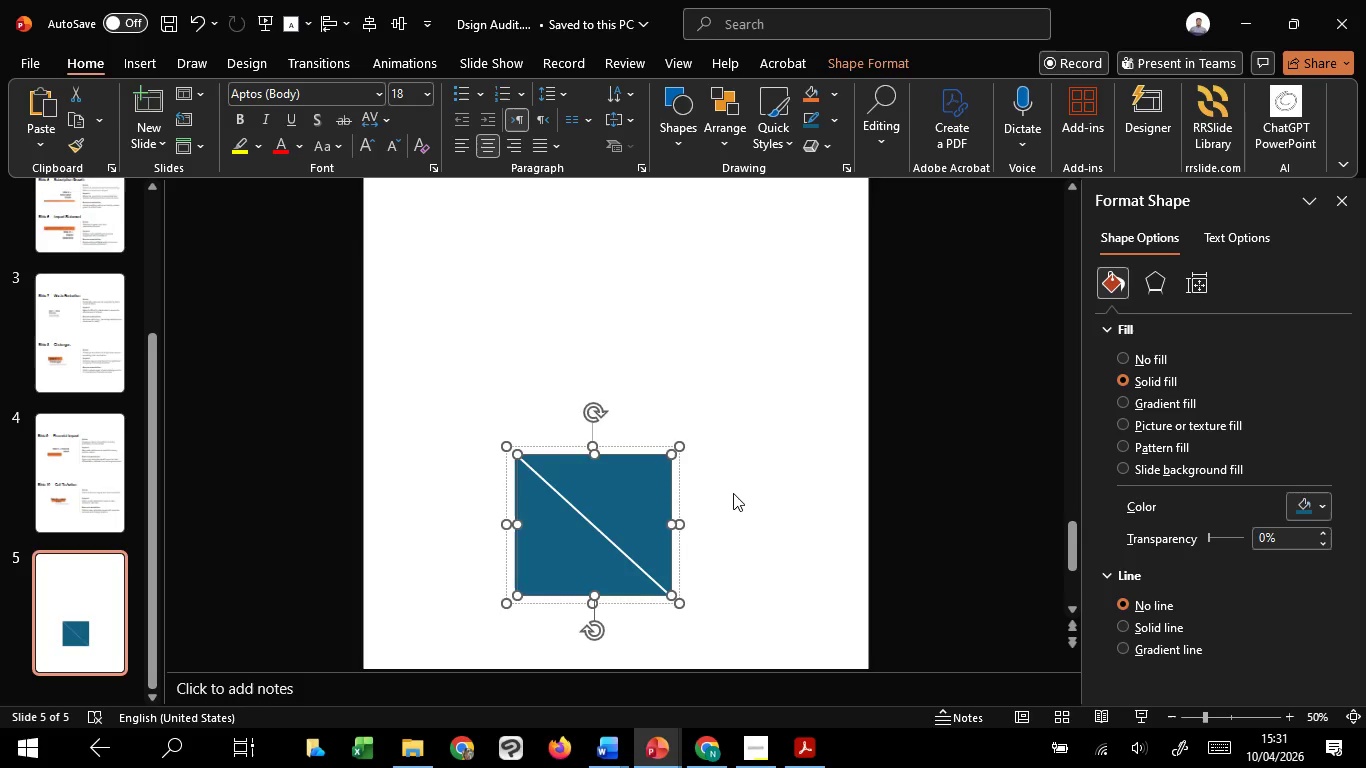 
hold_key(key=ShiftLeft, duration=1.52)
 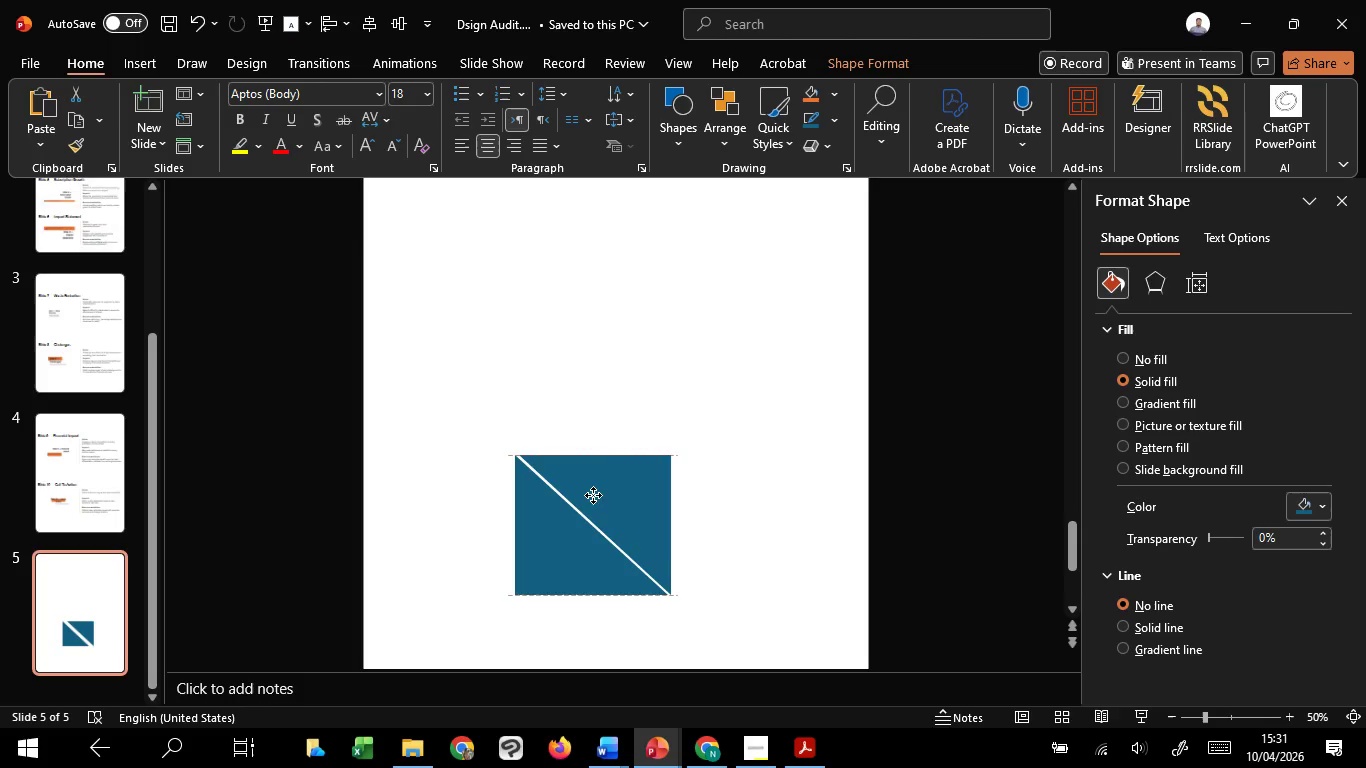 
hold_key(key=ShiftLeft, duration=1.5)
 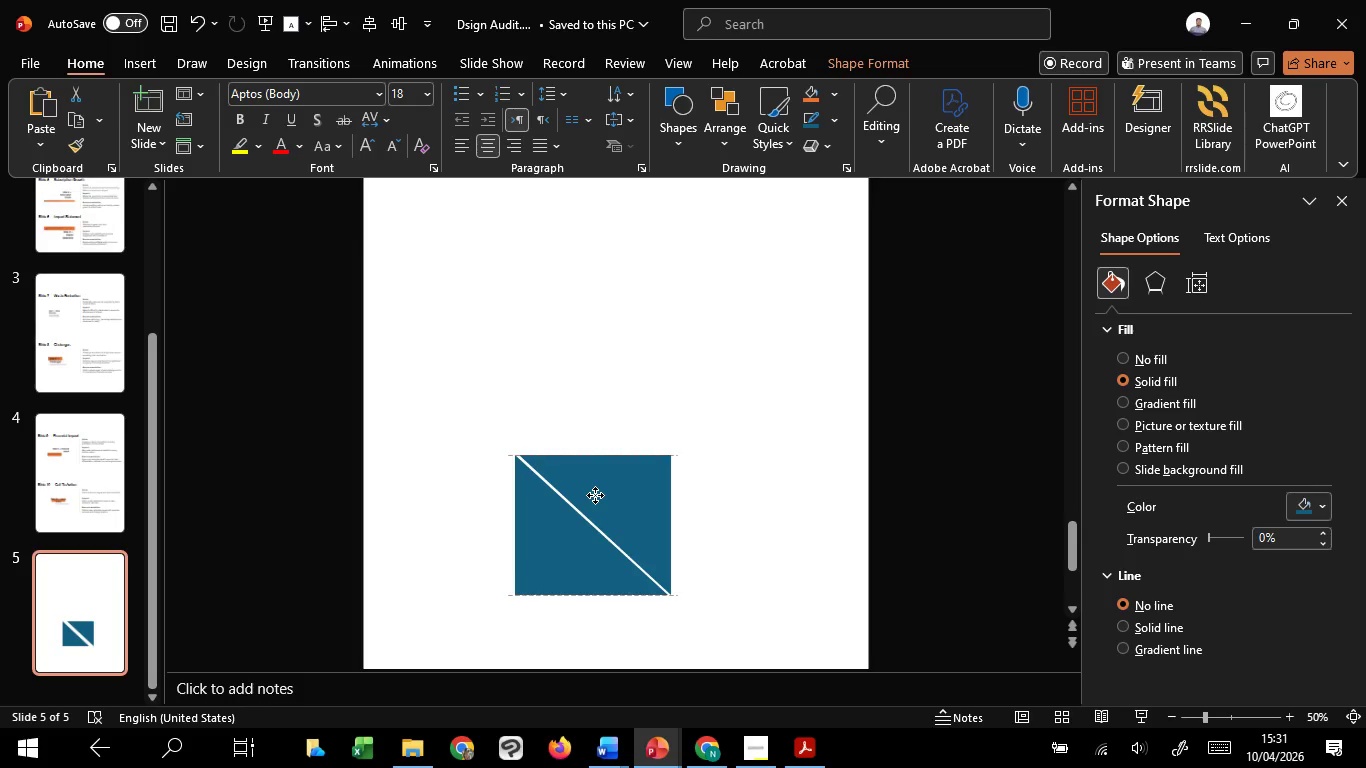 
hold_key(key=ShiftLeft, duration=1.51)
 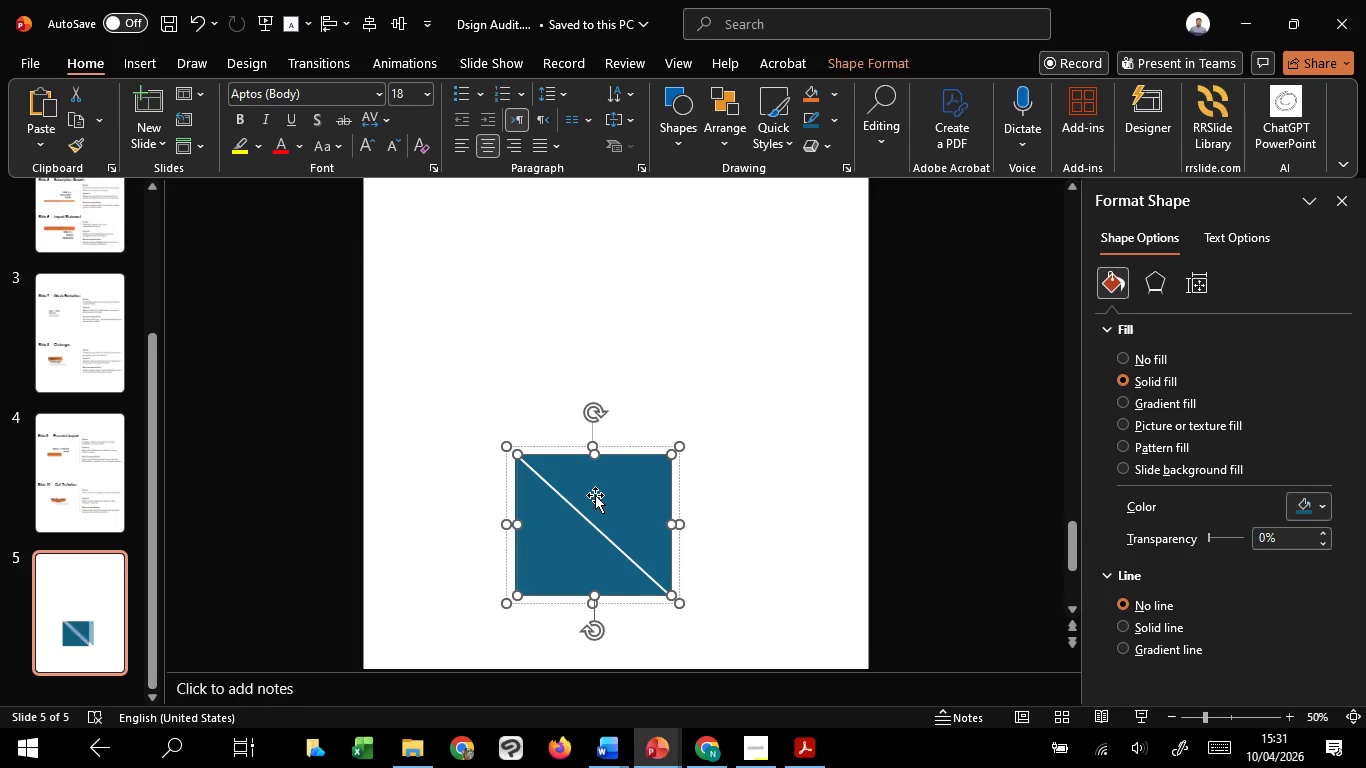 
key(Shift+ShiftLeft)
 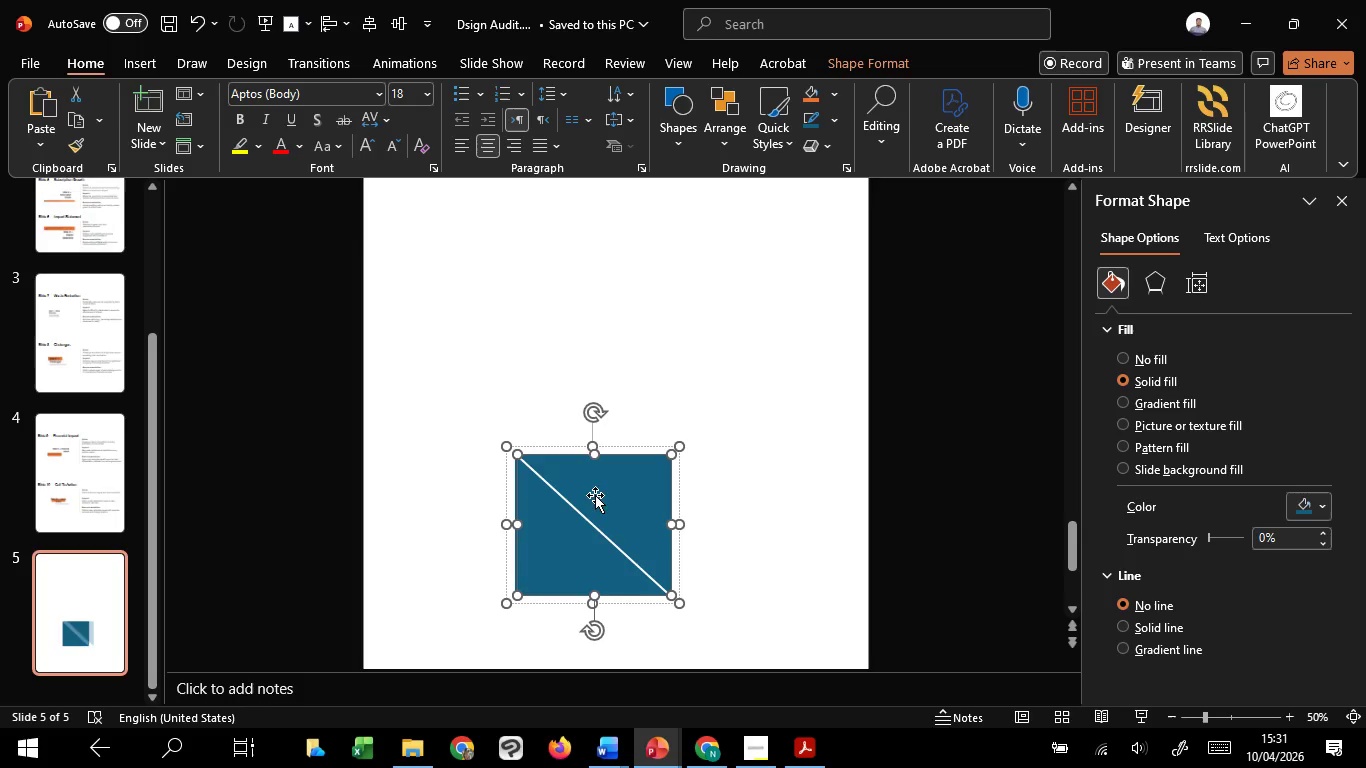 
key(Shift+ShiftLeft)
 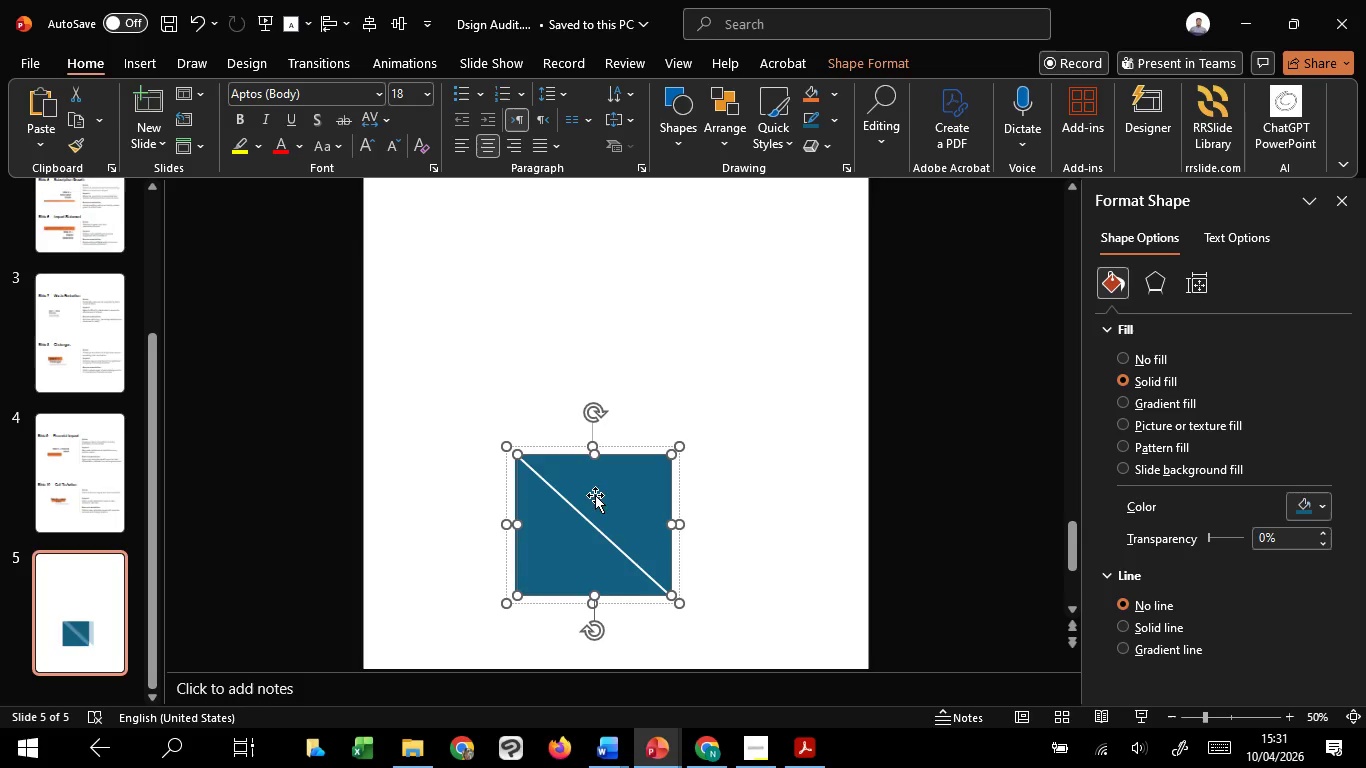 
key(Shift+ShiftLeft)
 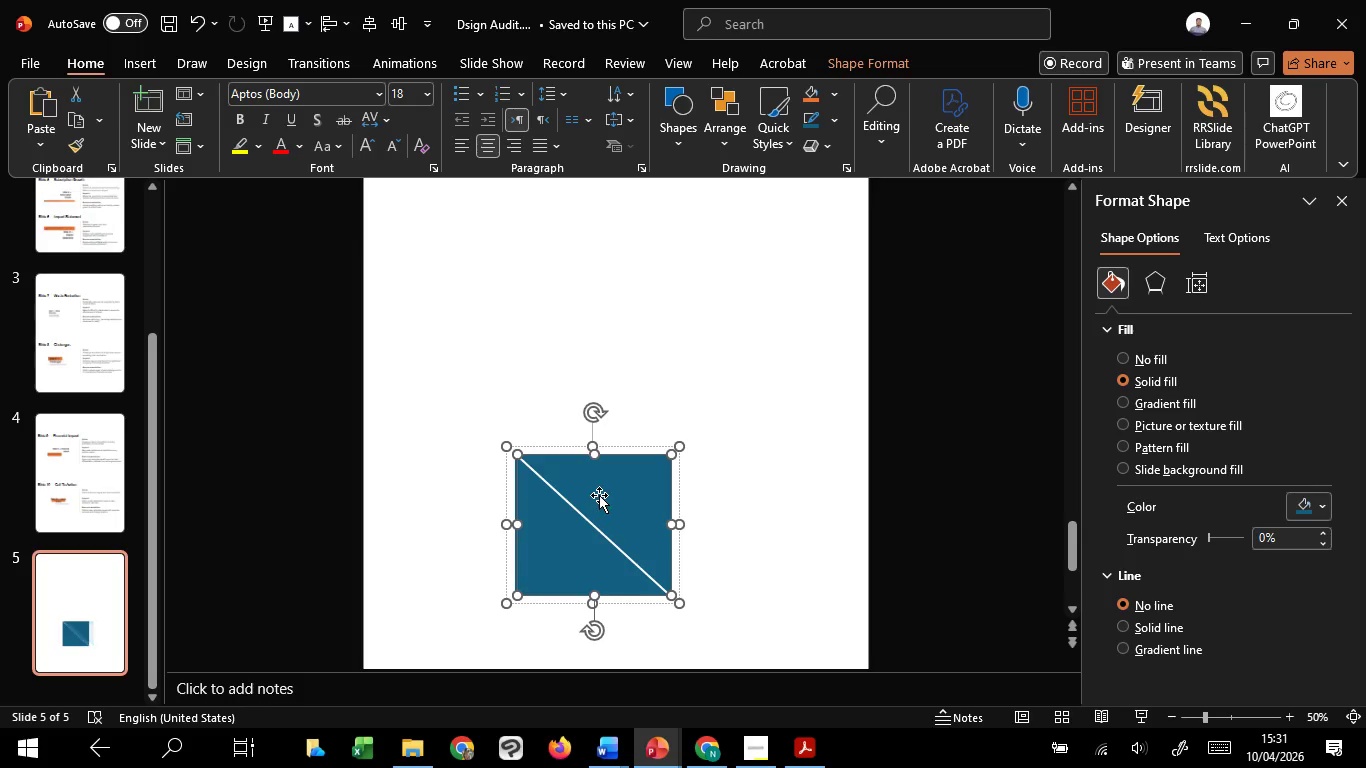 
key(Shift+ShiftLeft)
 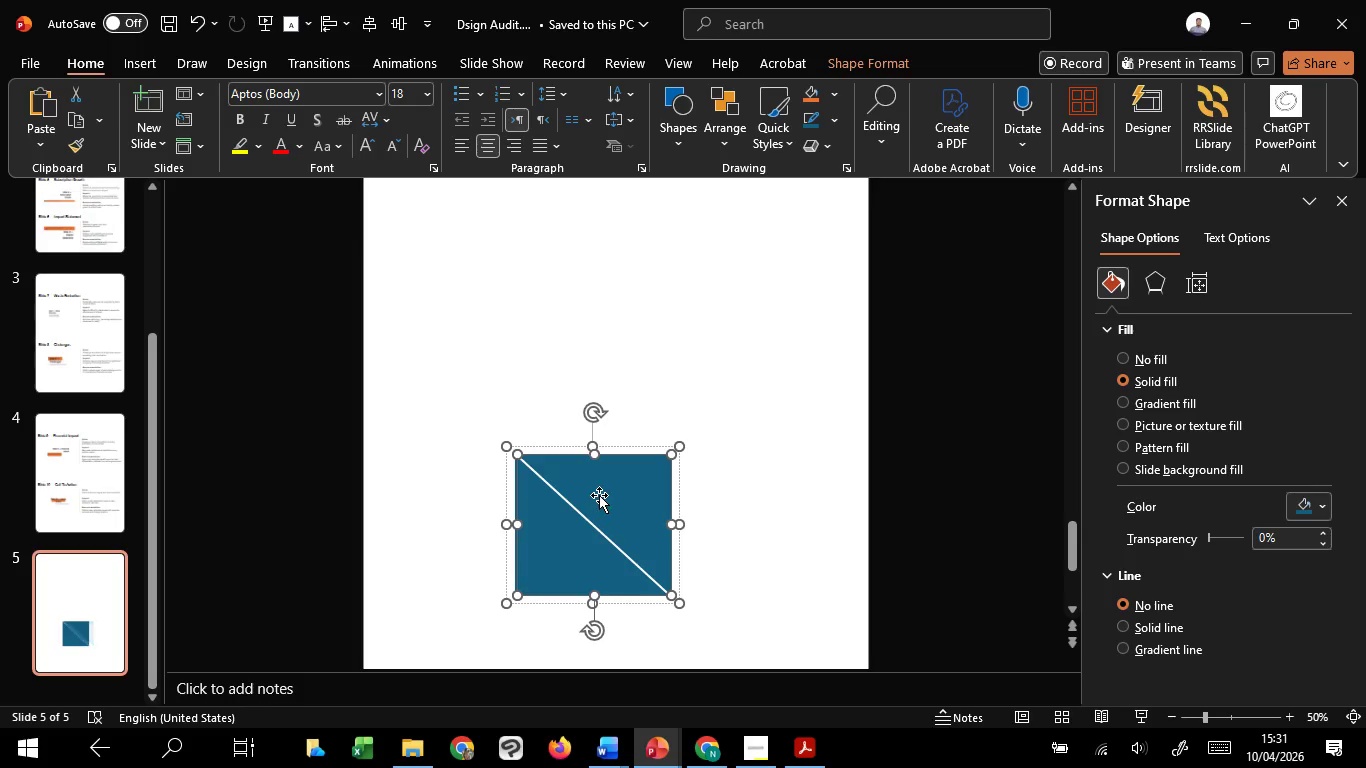 
hold_key(key=ShiftLeft, duration=2.03)
left_click([737, 495])
 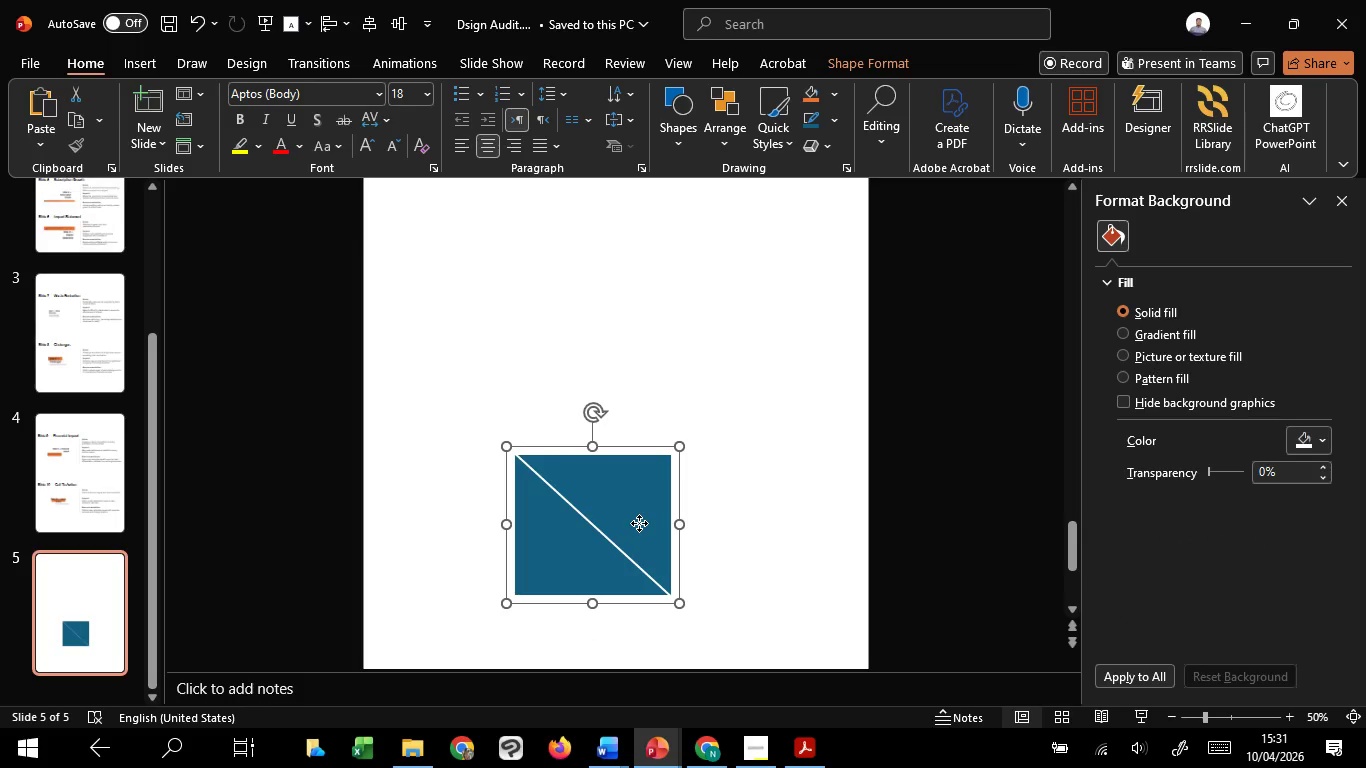 
double_click([639, 523])
 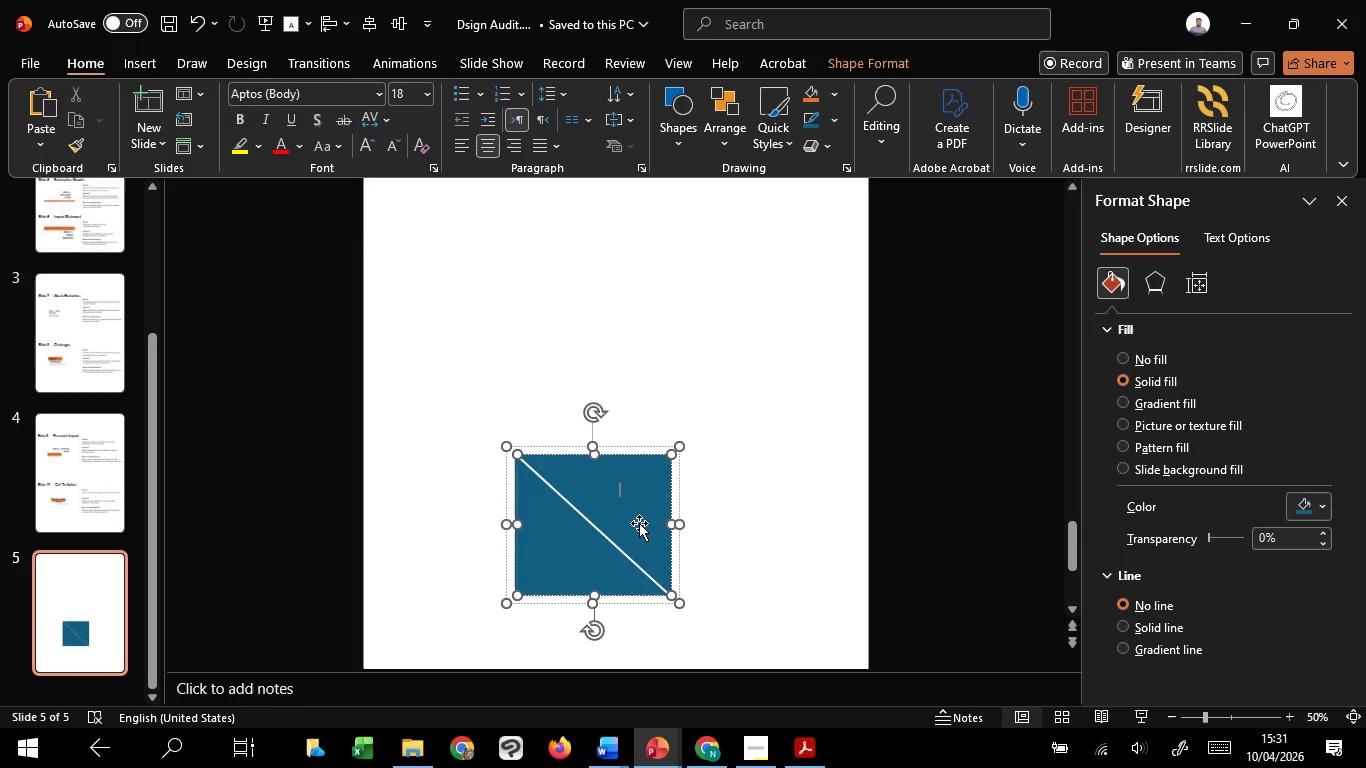 
hold_key(key=ShiftLeft, duration=0.45)
 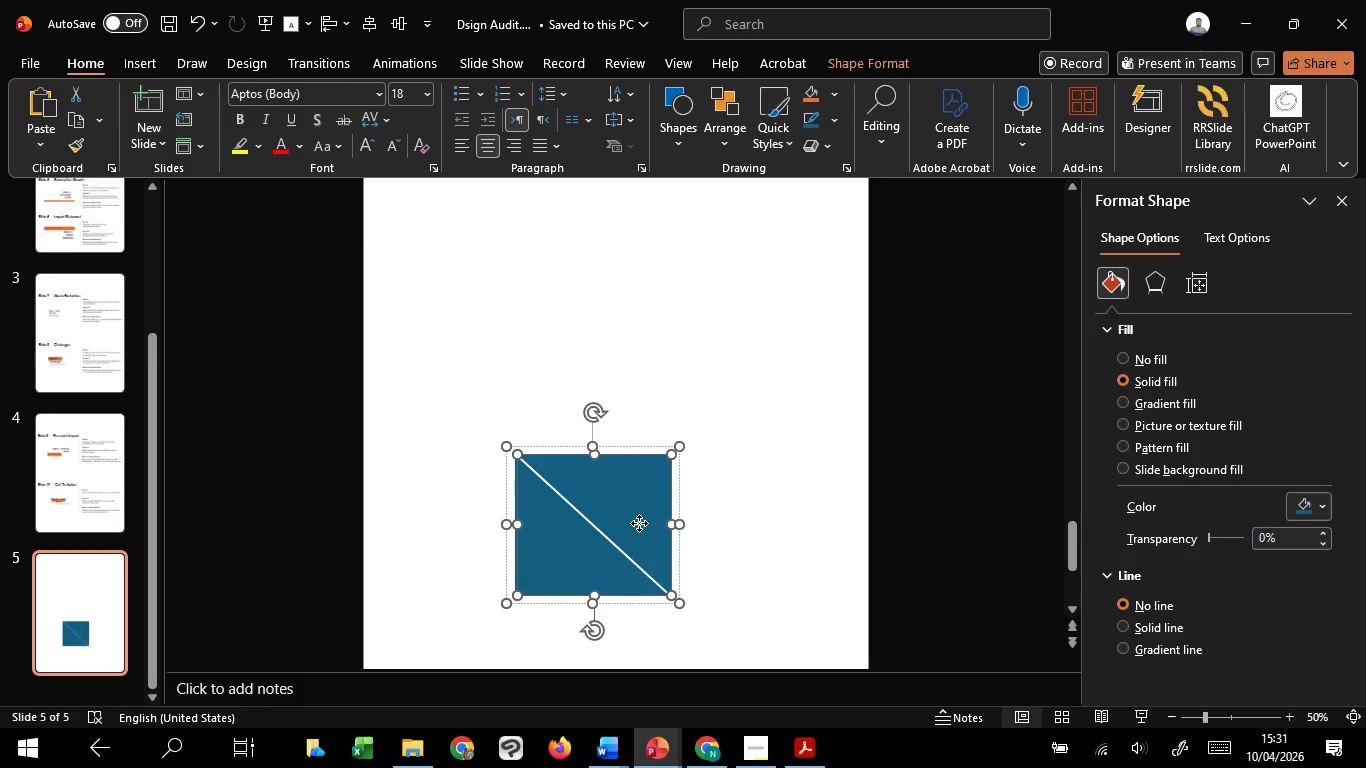 
left_click([639, 523])
 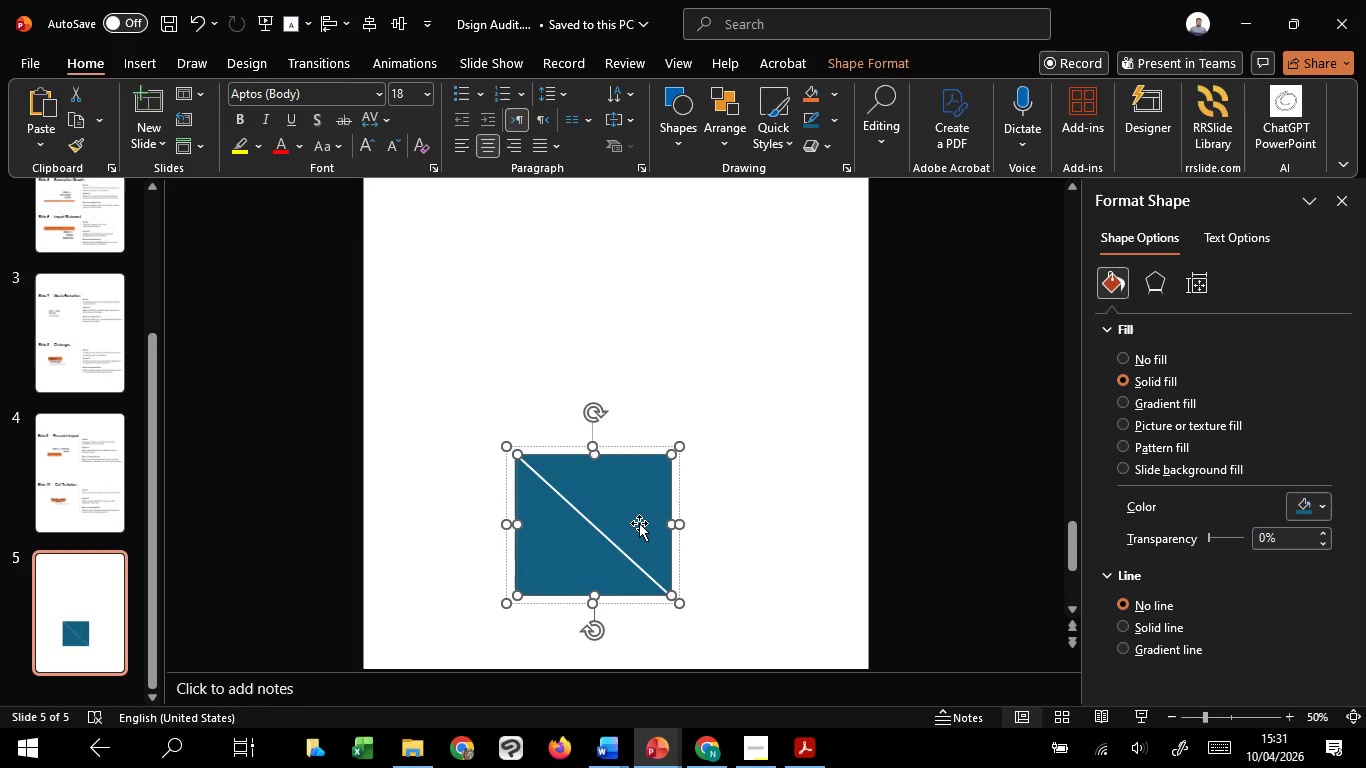 
hold_key(key=ShiftLeft, duration=1.51)
left_click_drag(start_coordinate=[639, 523], to_coordinate=[646, 522])
 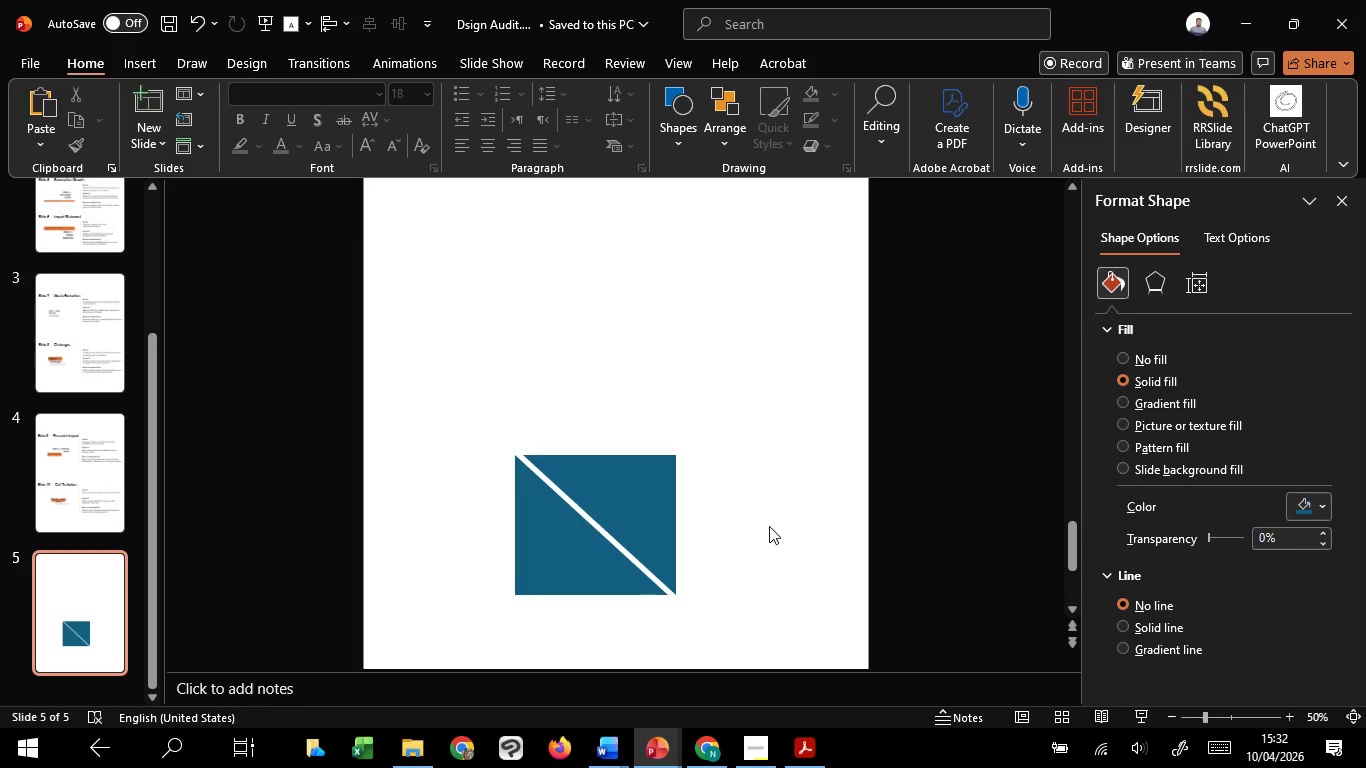 
hold_key(key=ShiftLeft, duration=1.52)
 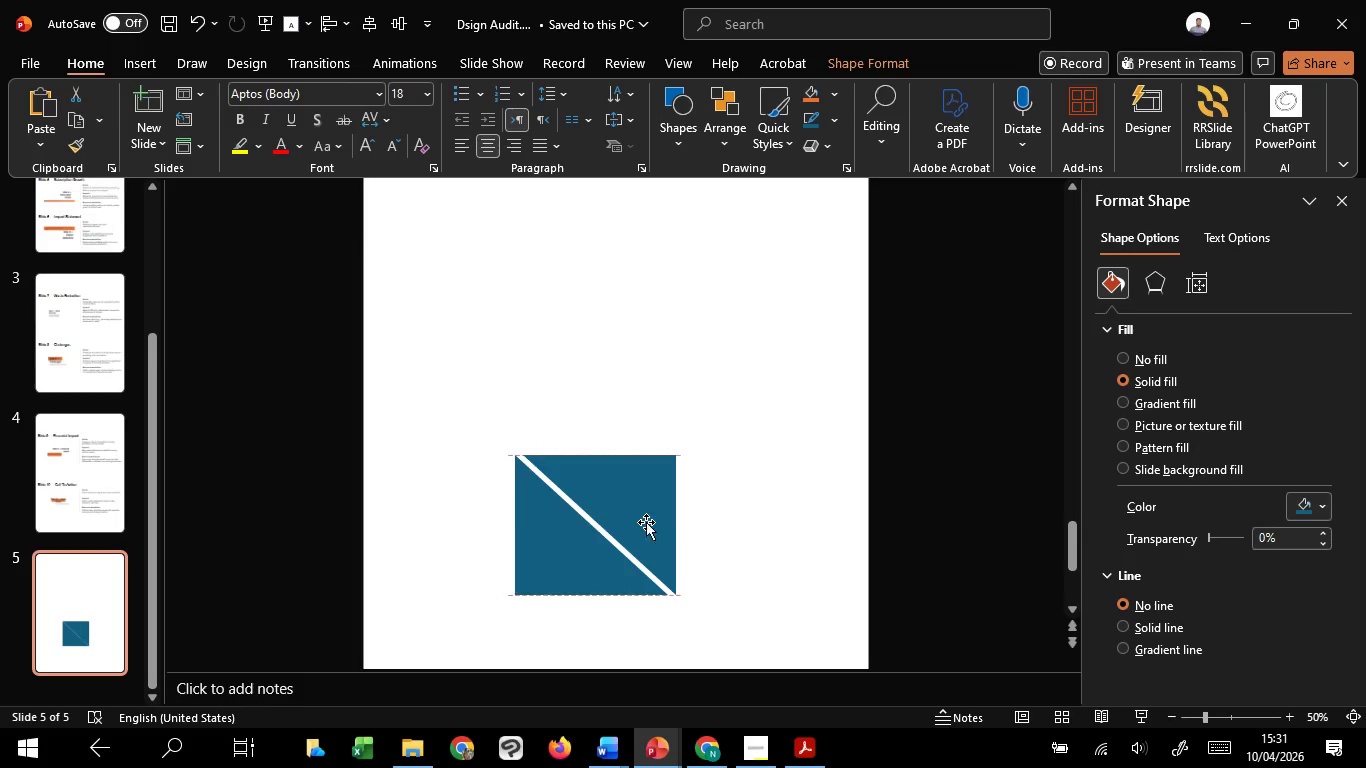 
hold_key(key=ShiftLeft, duration=1.0)
 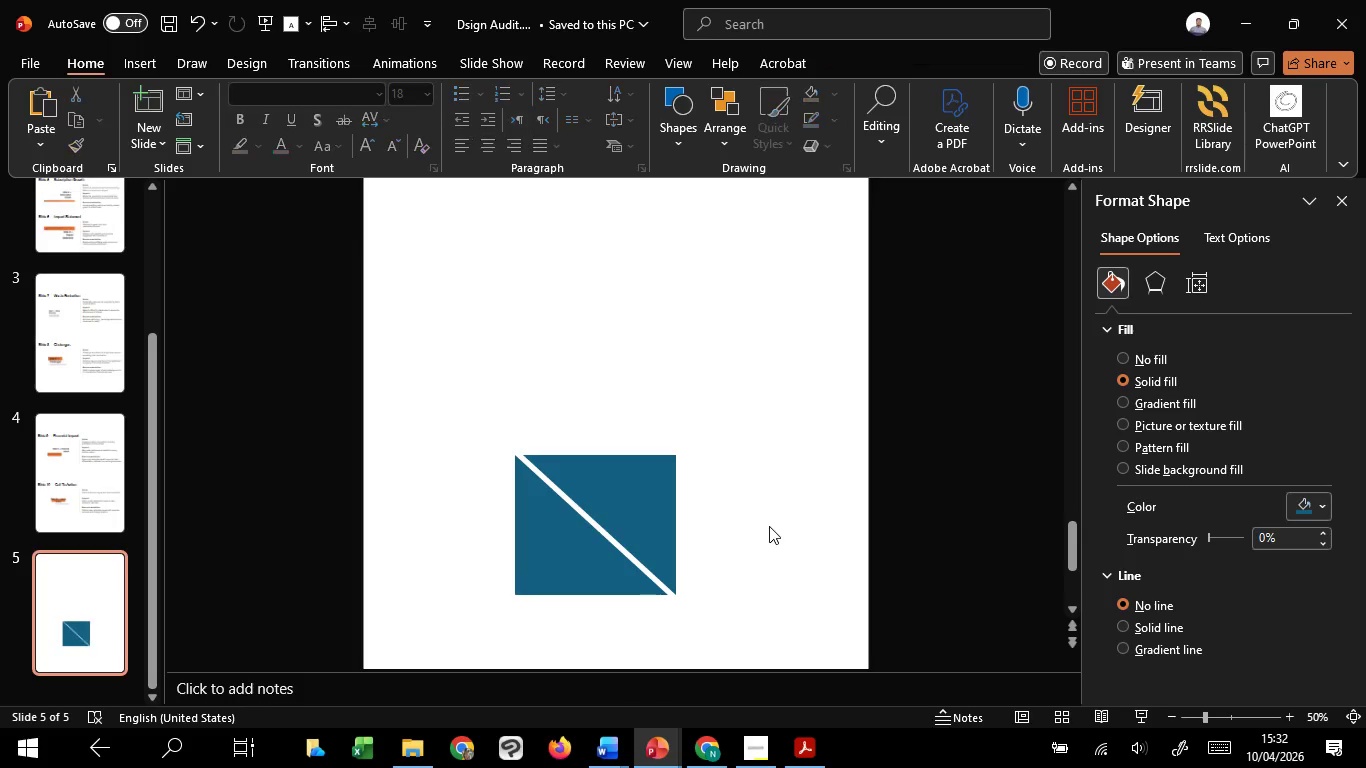 
left_click([769, 526])
 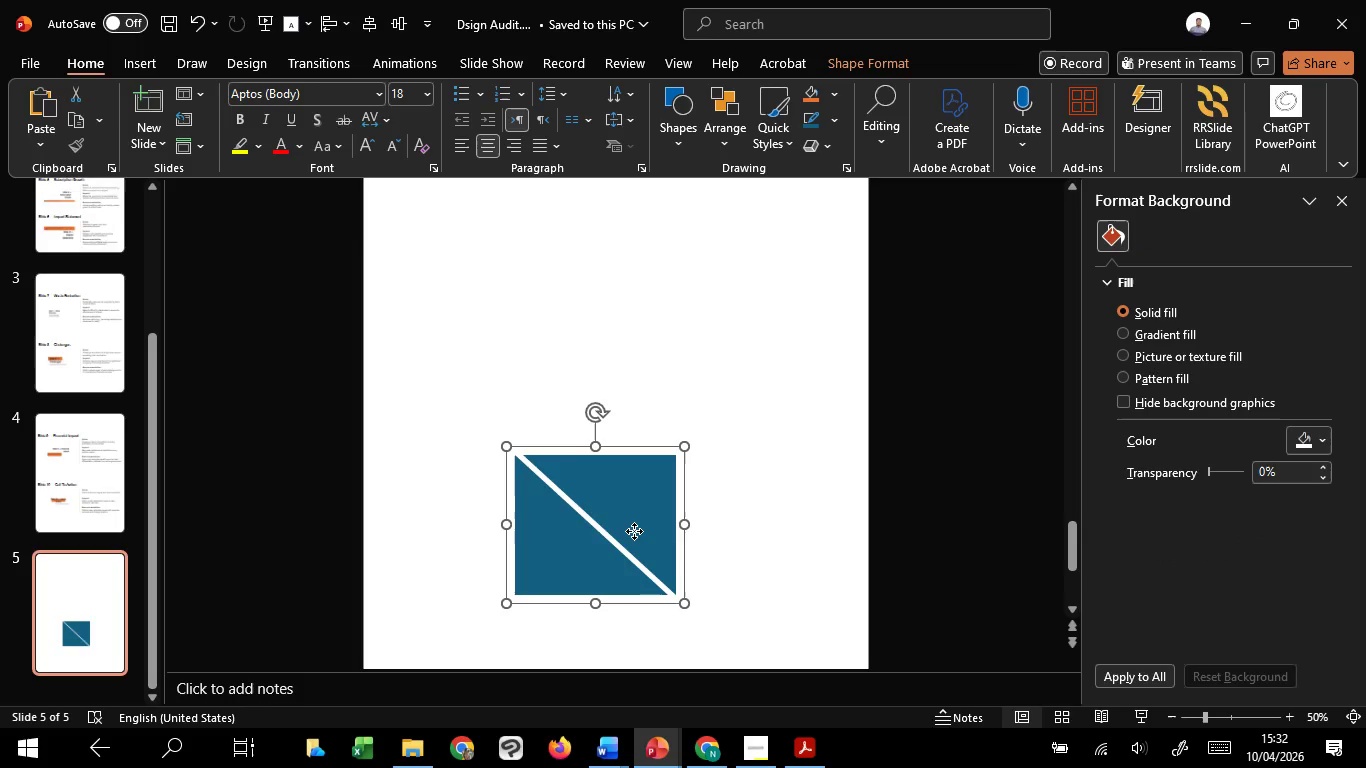 
double_click([634, 531])
 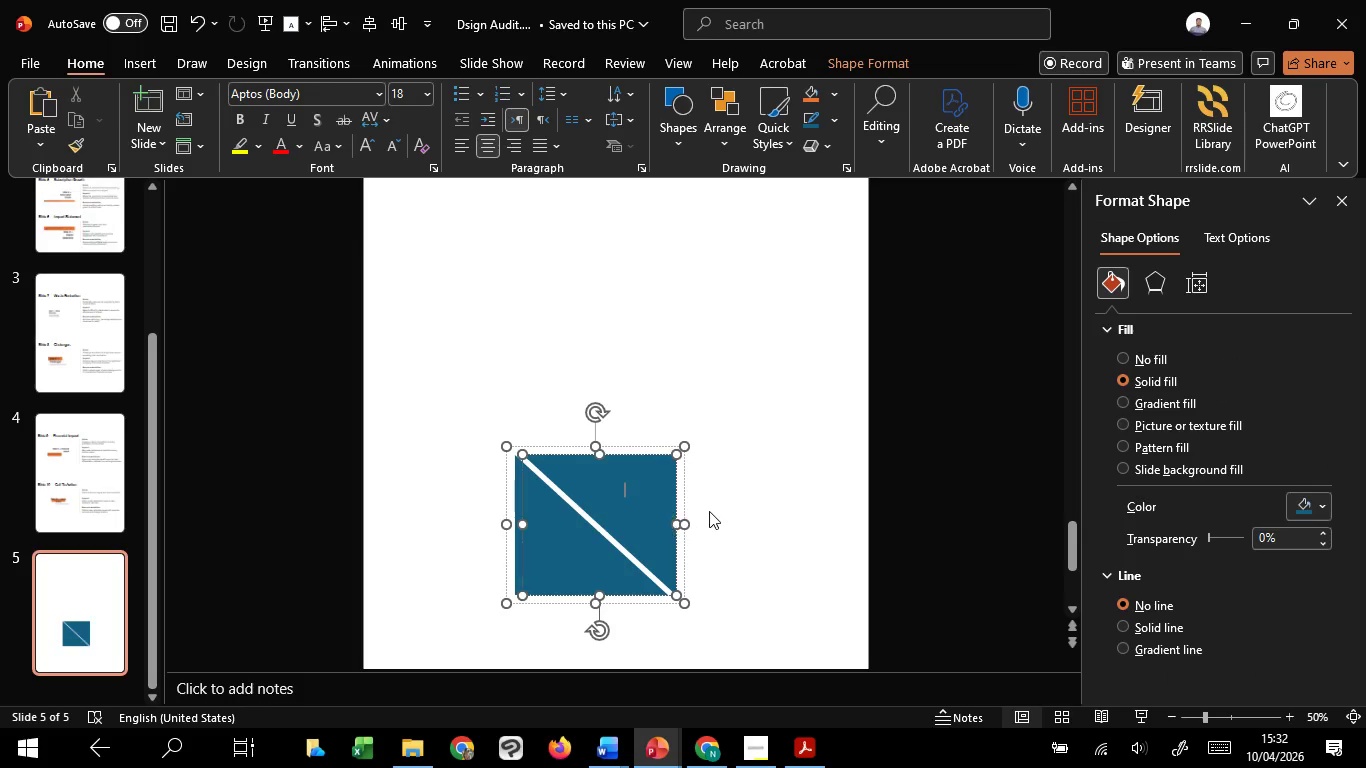 
left_click([709, 511])
 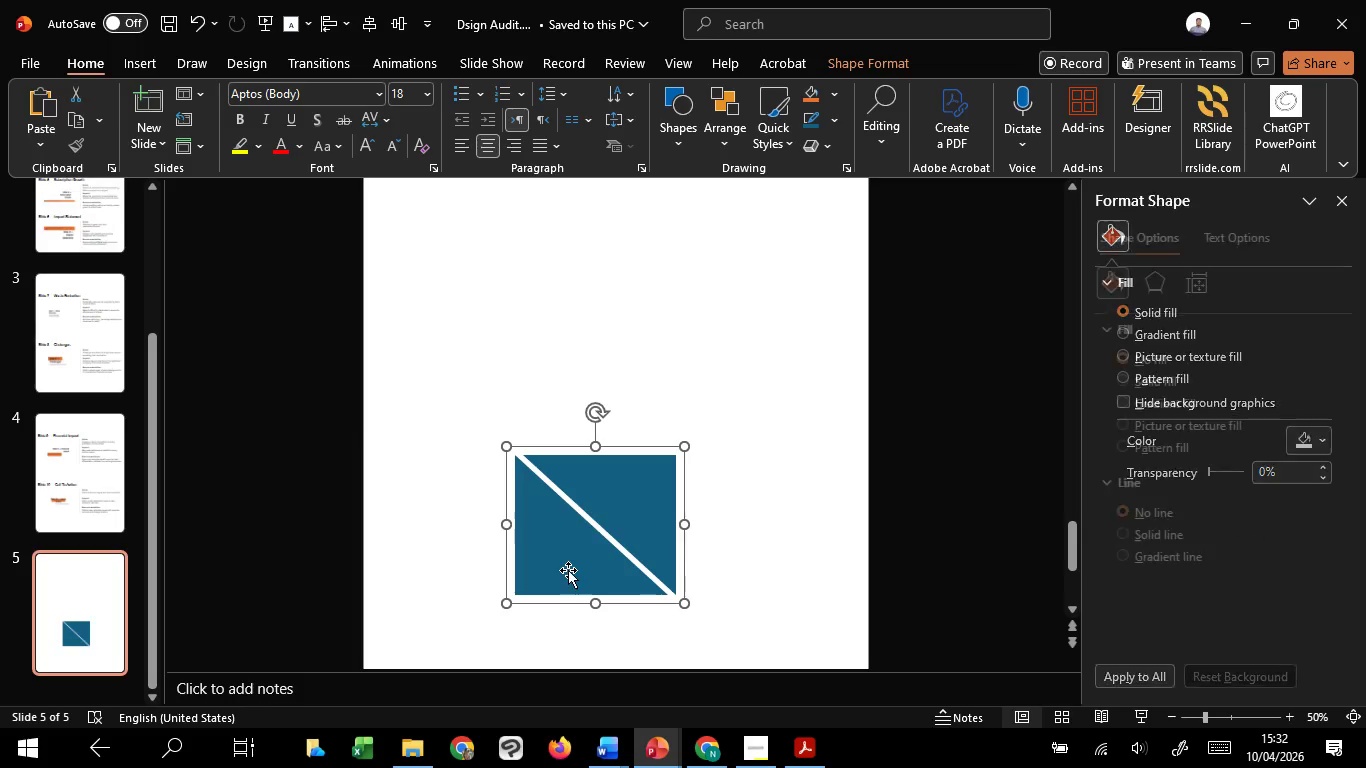 
double_click([568, 570])
 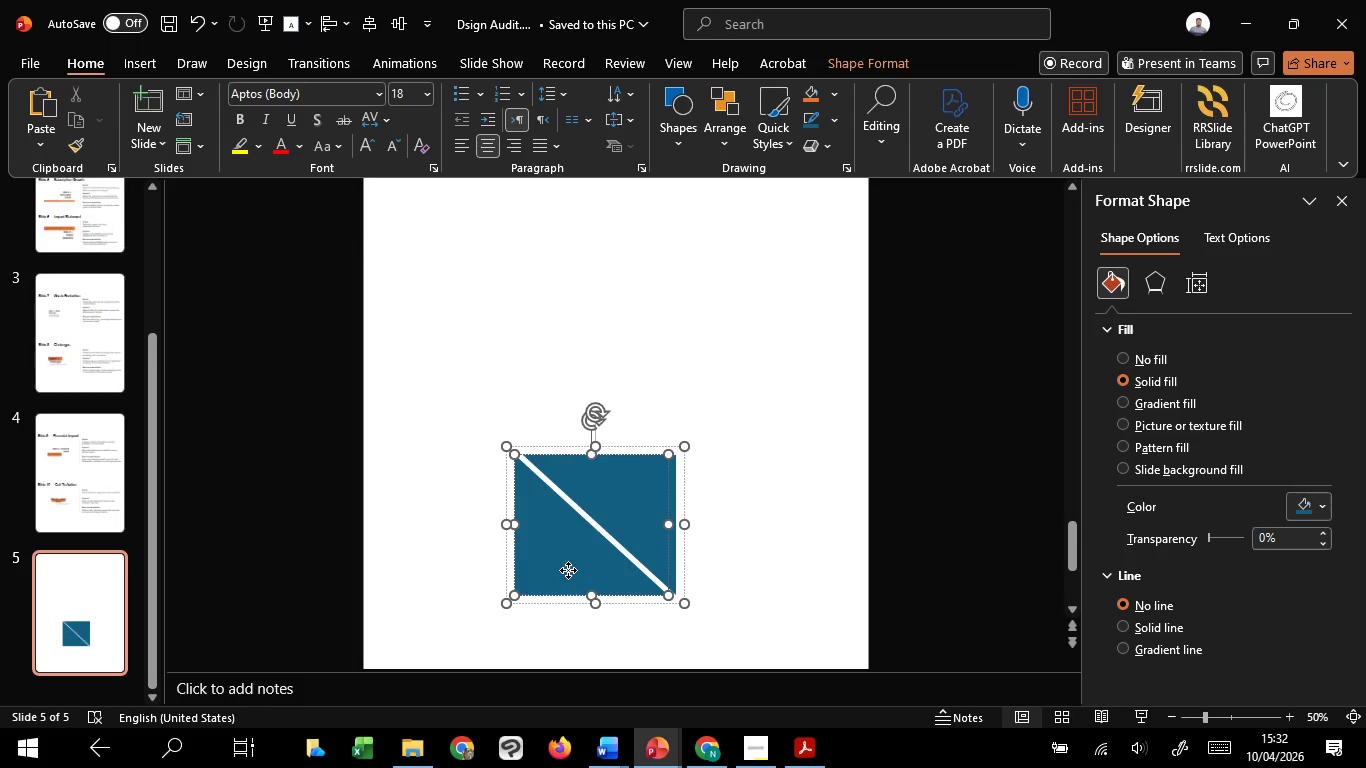 
left_click([568, 570])
 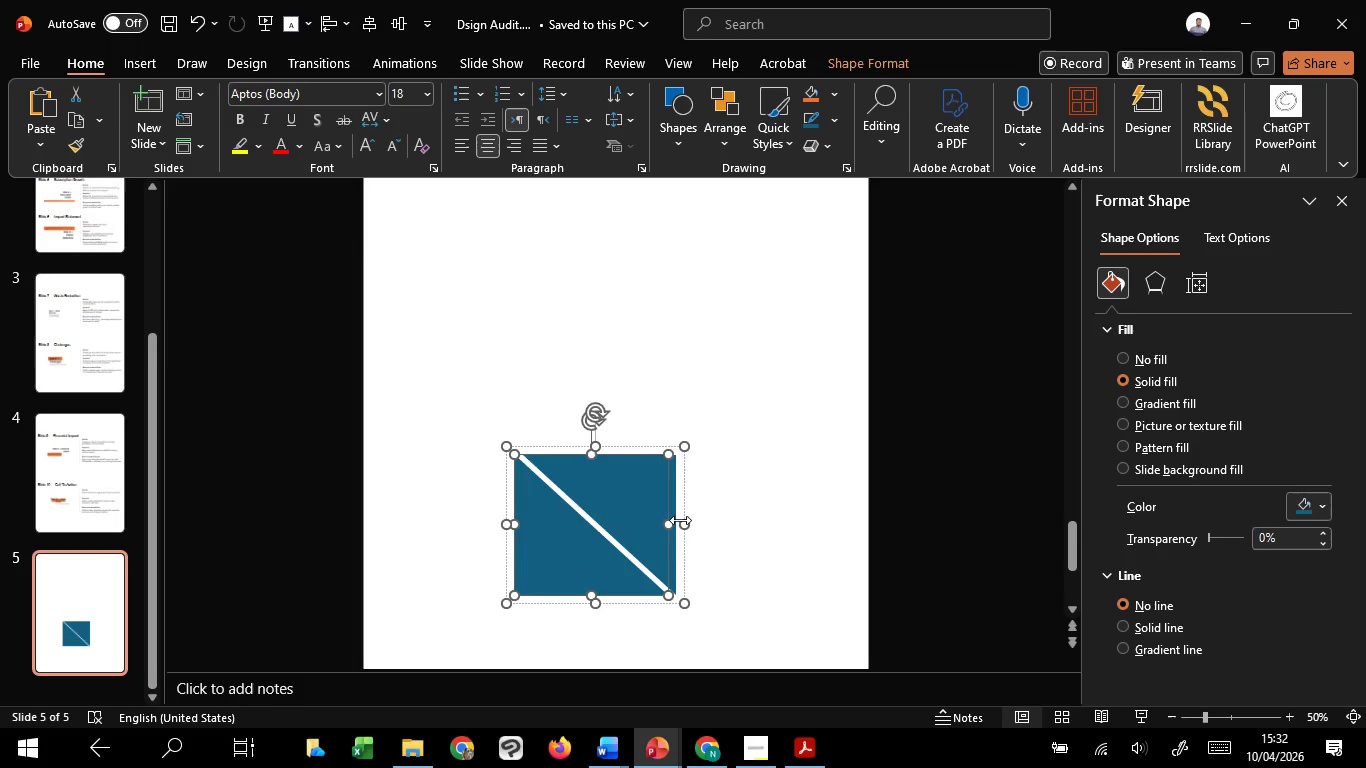 
left_click([715, 509])
 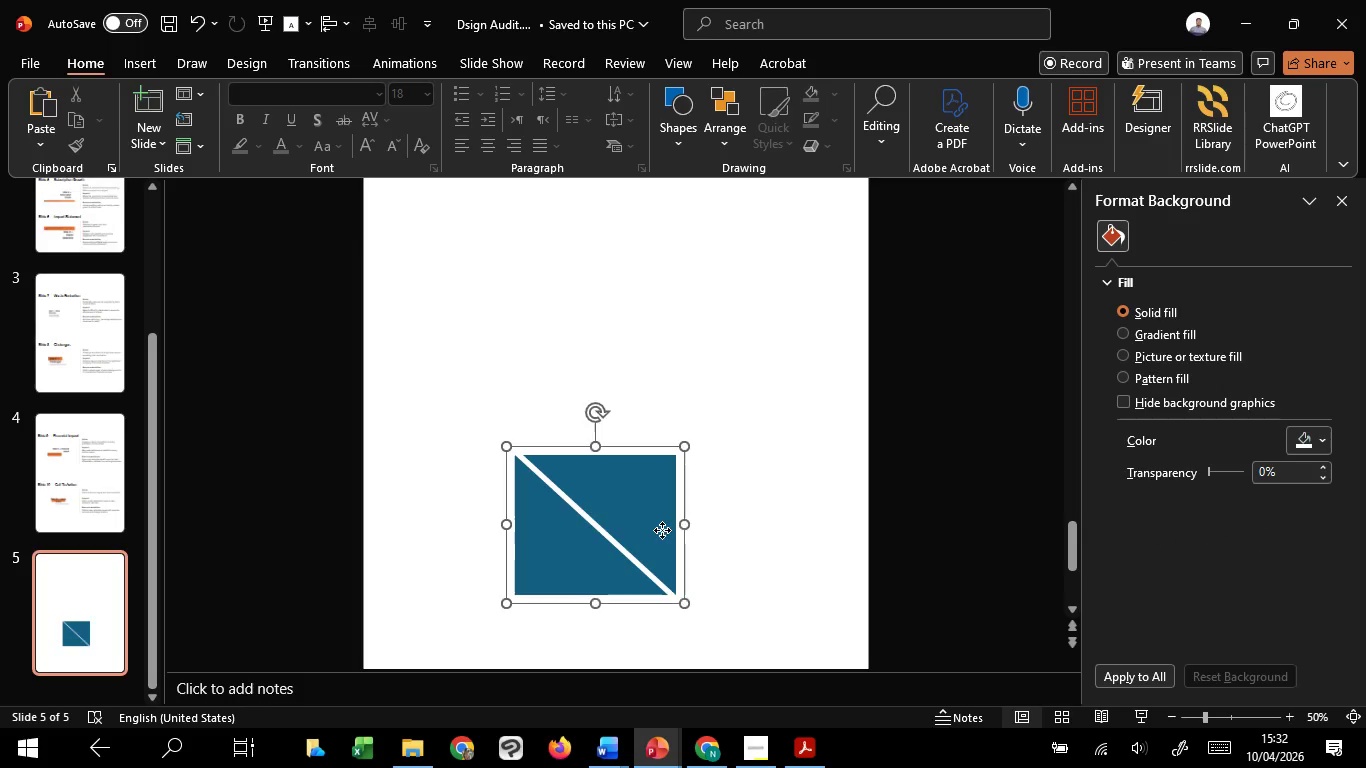 
double_click([662, 530])
 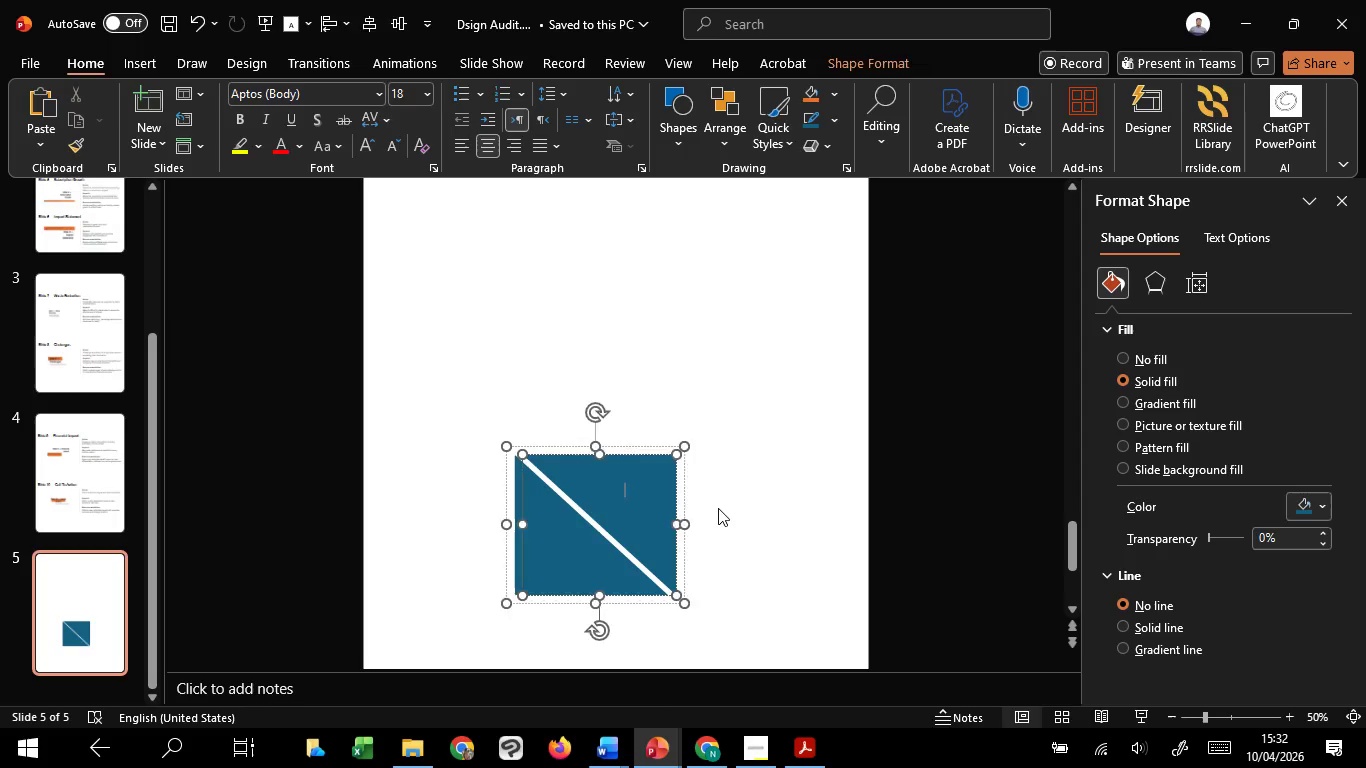 
left_click([718, 508])
 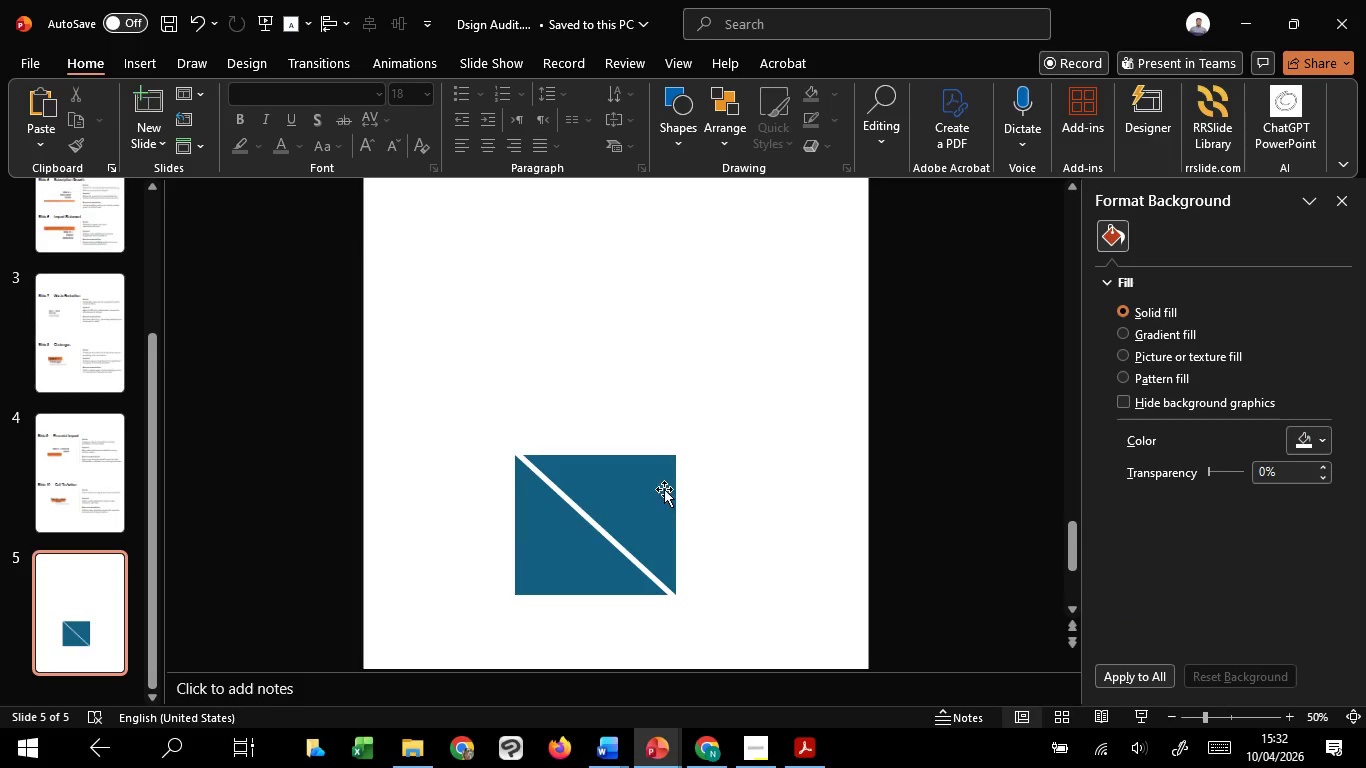 
double_click([662, 489])
 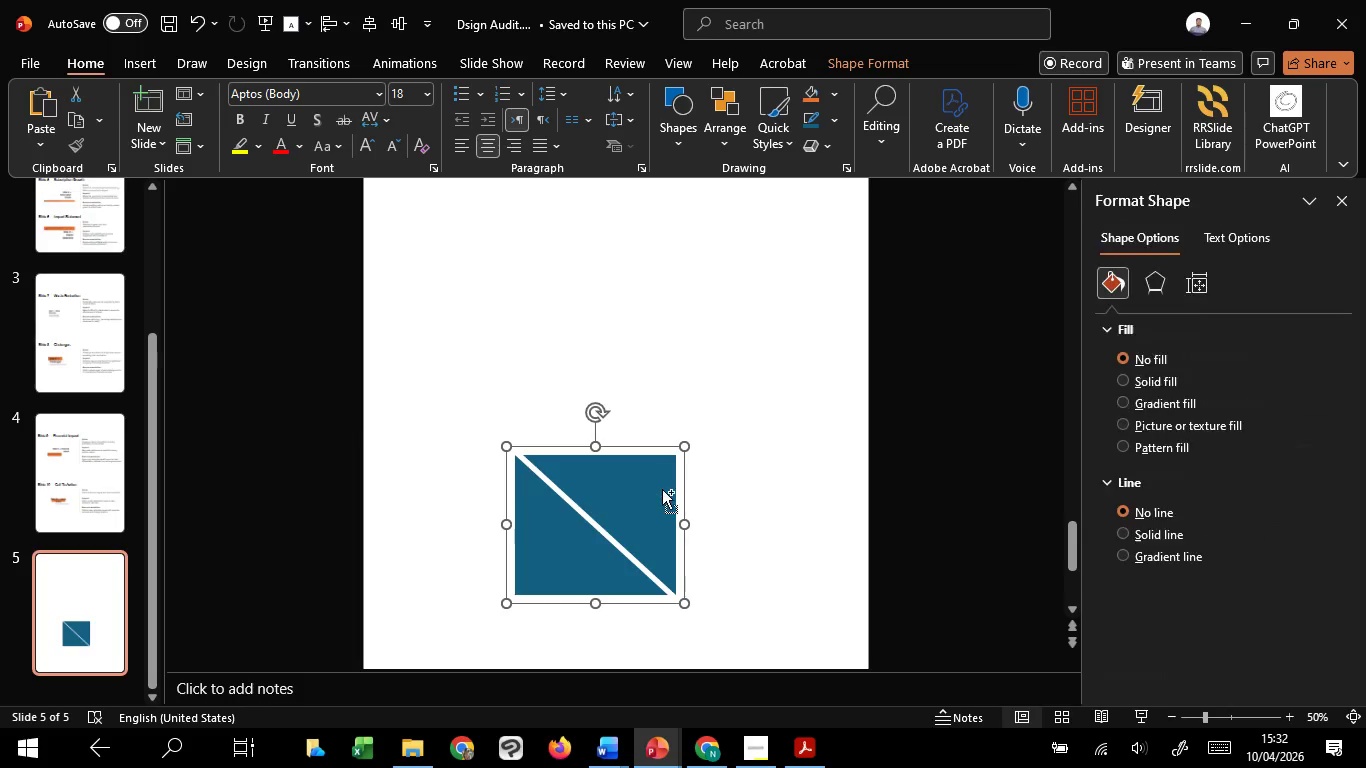 
hold_key(key=ControlLeft, duration=3.53)
 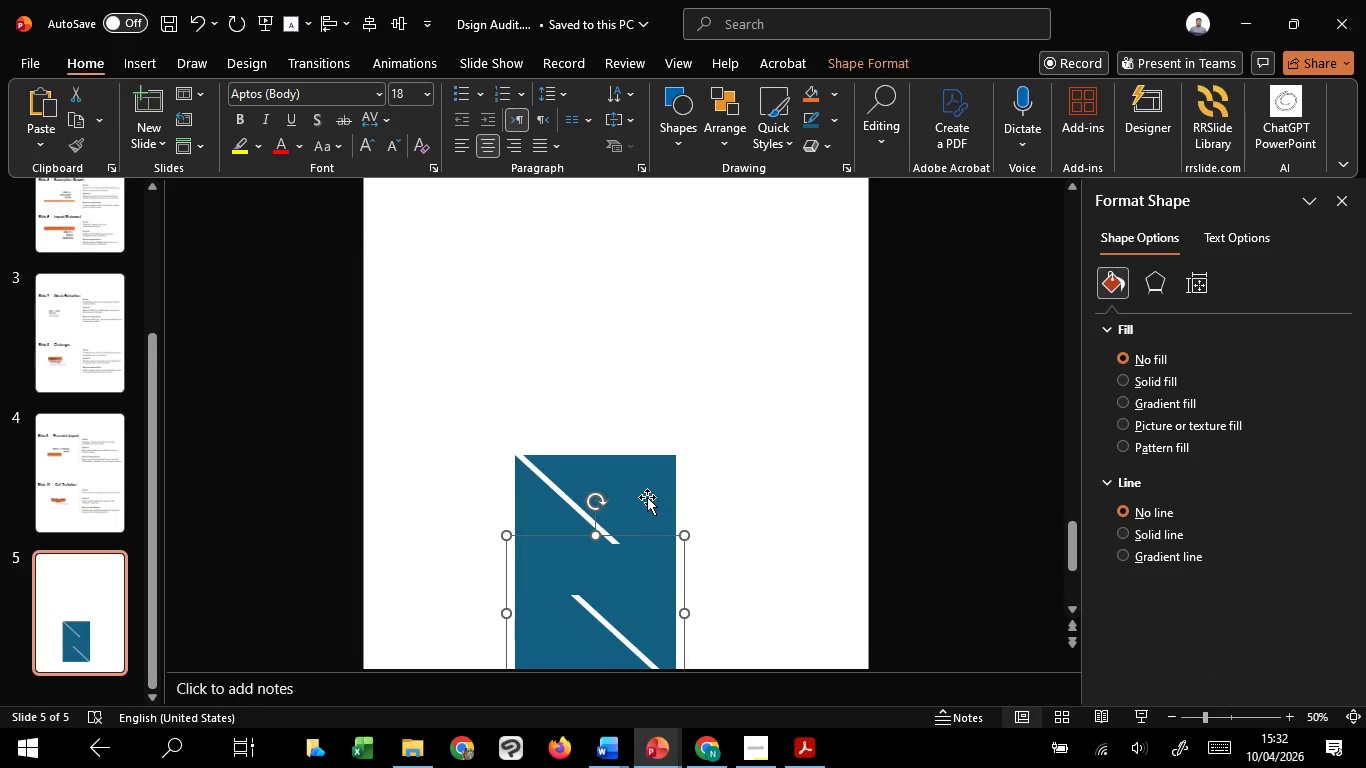 
hold_key(key=ShiftLeft, duration=5.56)
 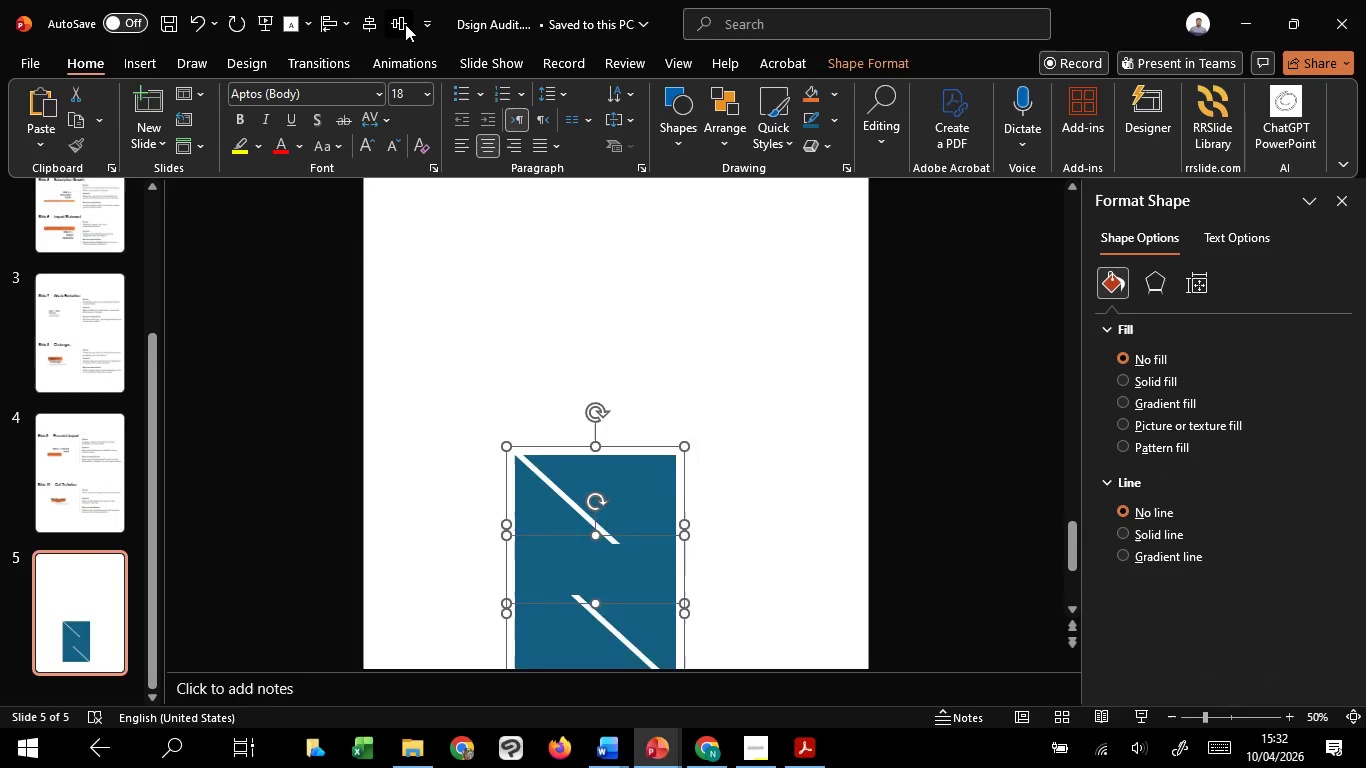 
hold_key(key=C, duration=1.51)
 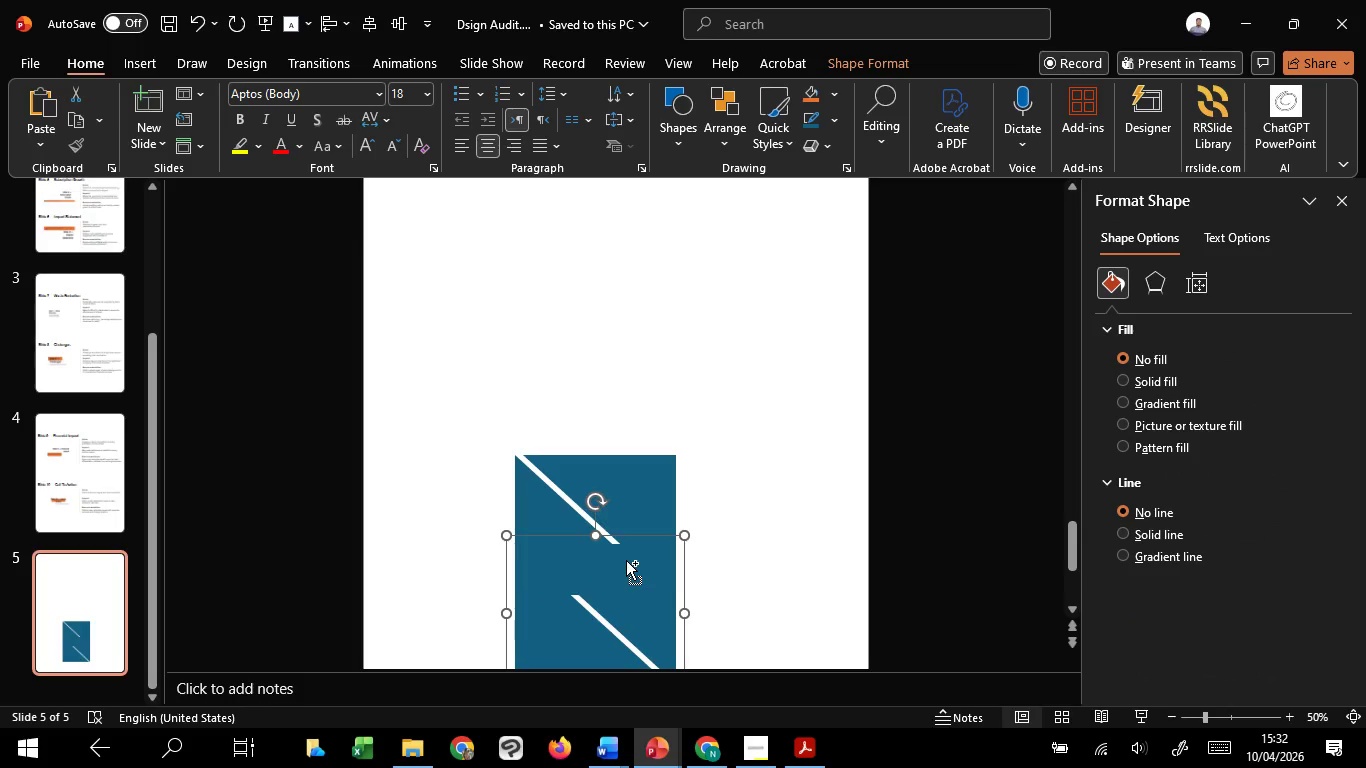 
left_click_drag(start_coordinate=[662, 489], to_coordinate=[669, 580])
 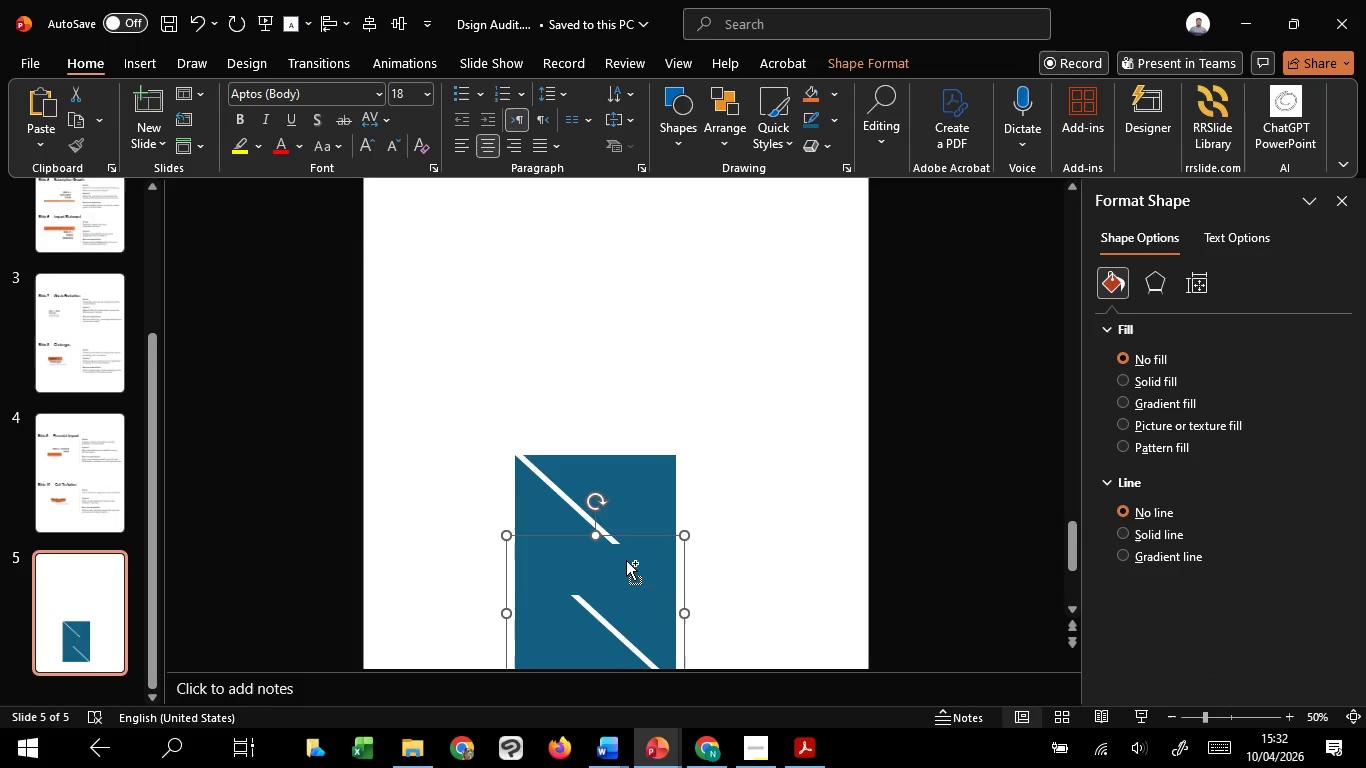 
hold_key(key=C, duration=0.91)
 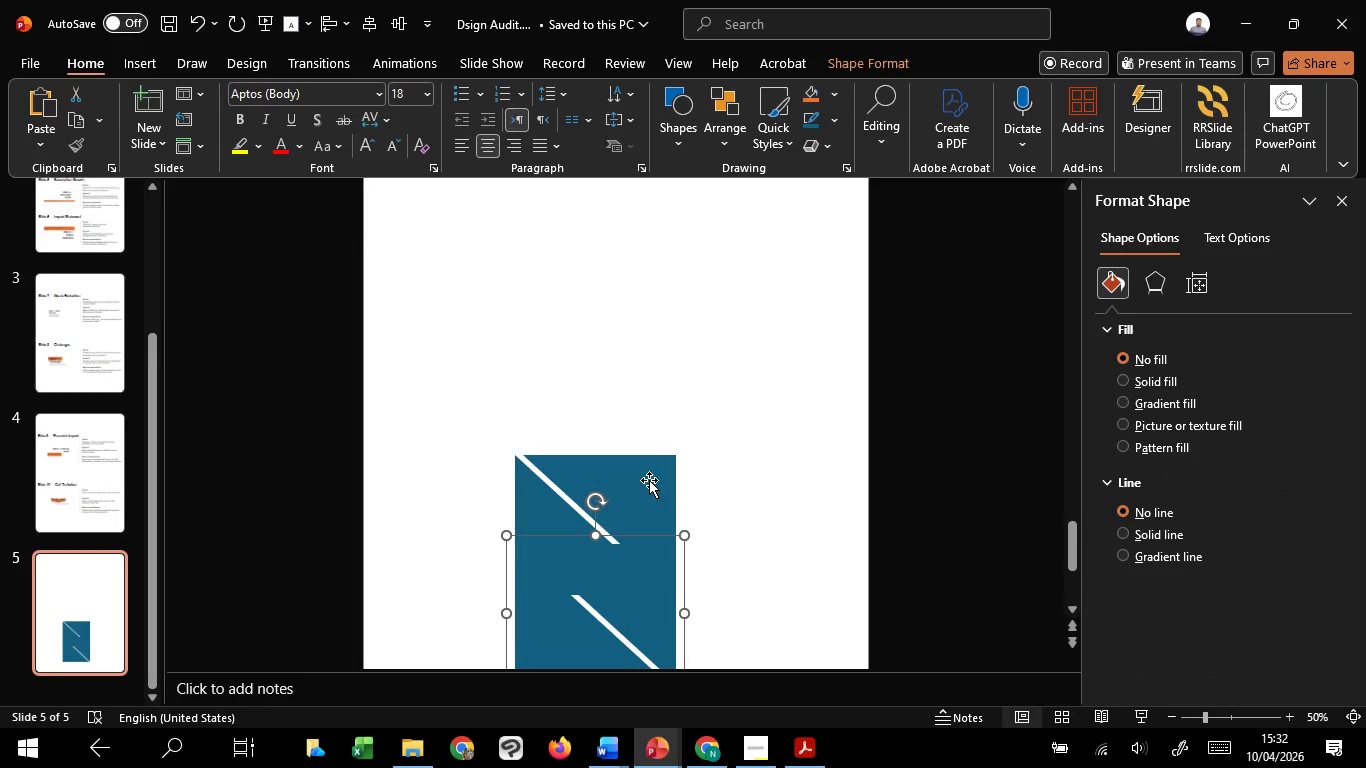 
left_click([649, 480])
 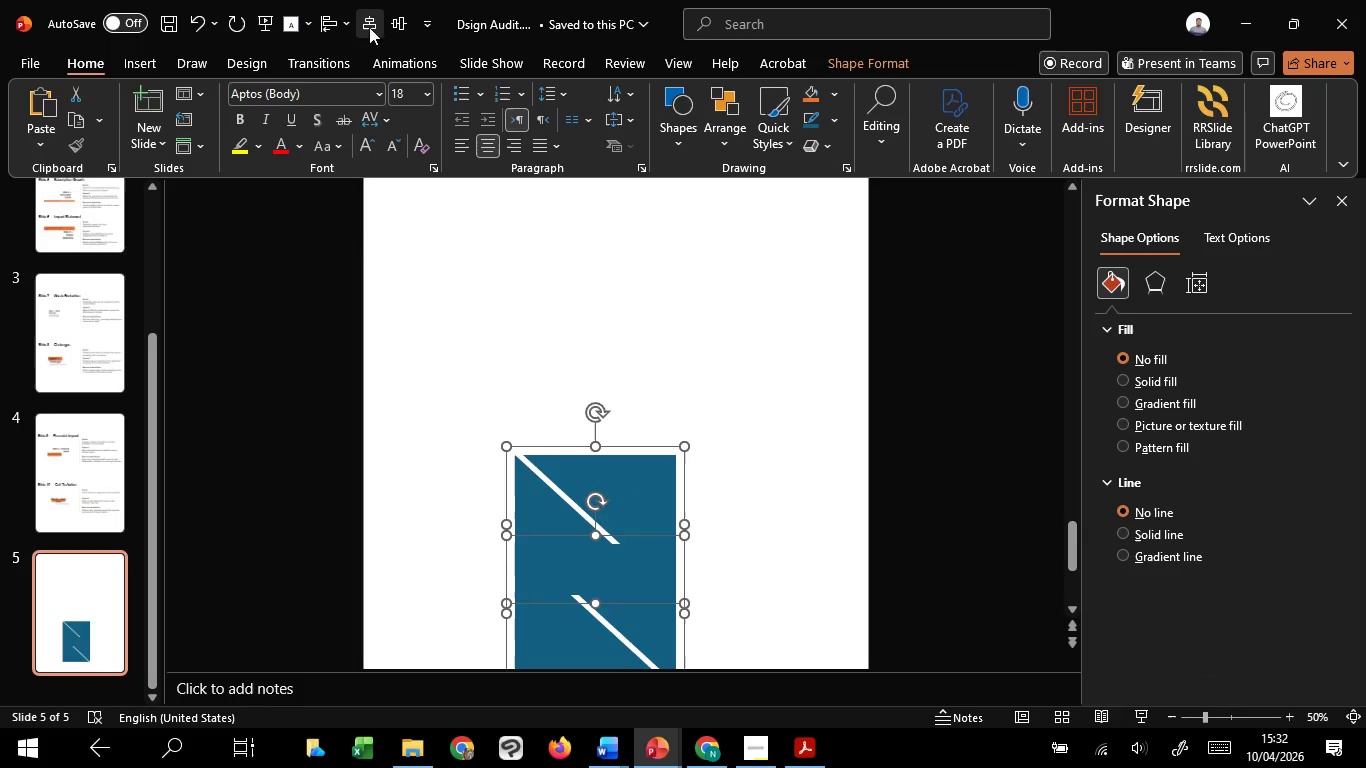 
left_click([405, 24])
 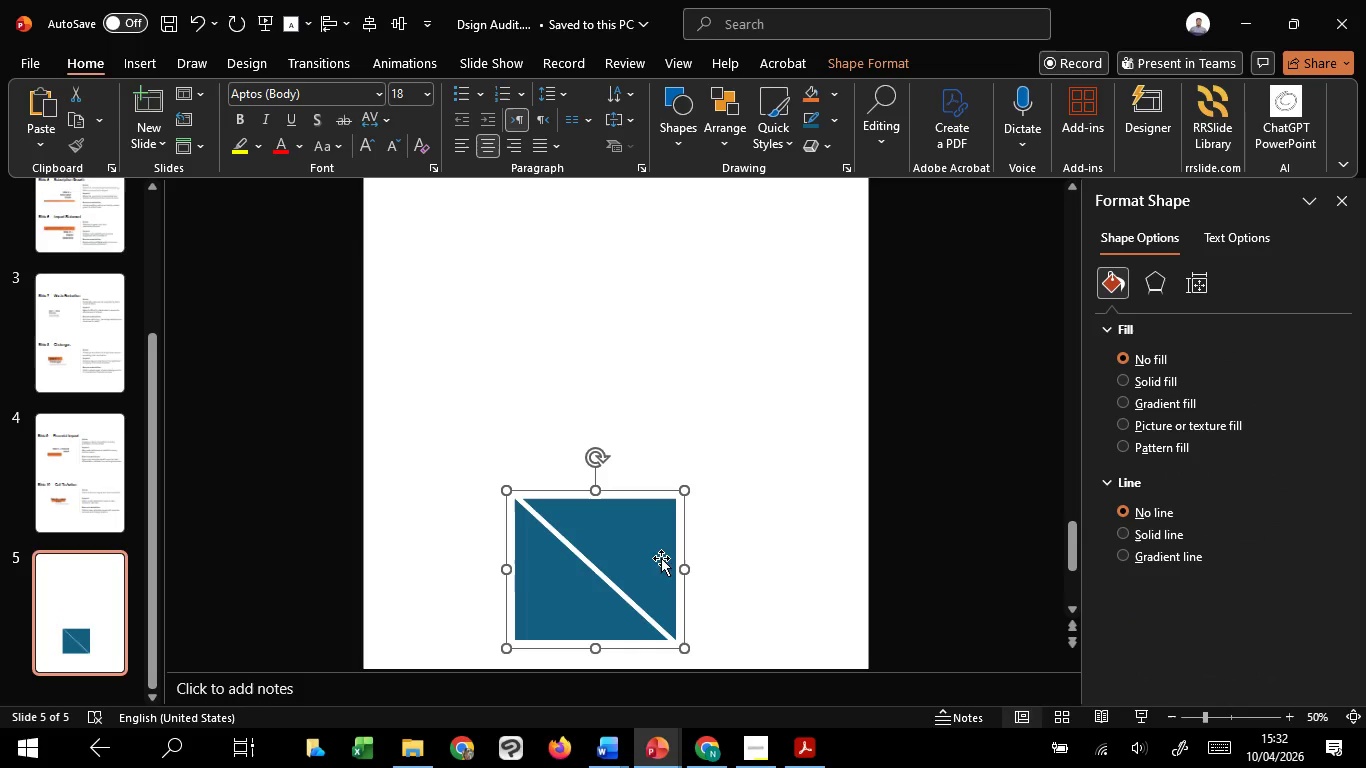 
left_click_drag(start_coordinate=[661, 558], to_coordinate=[665, 482])
 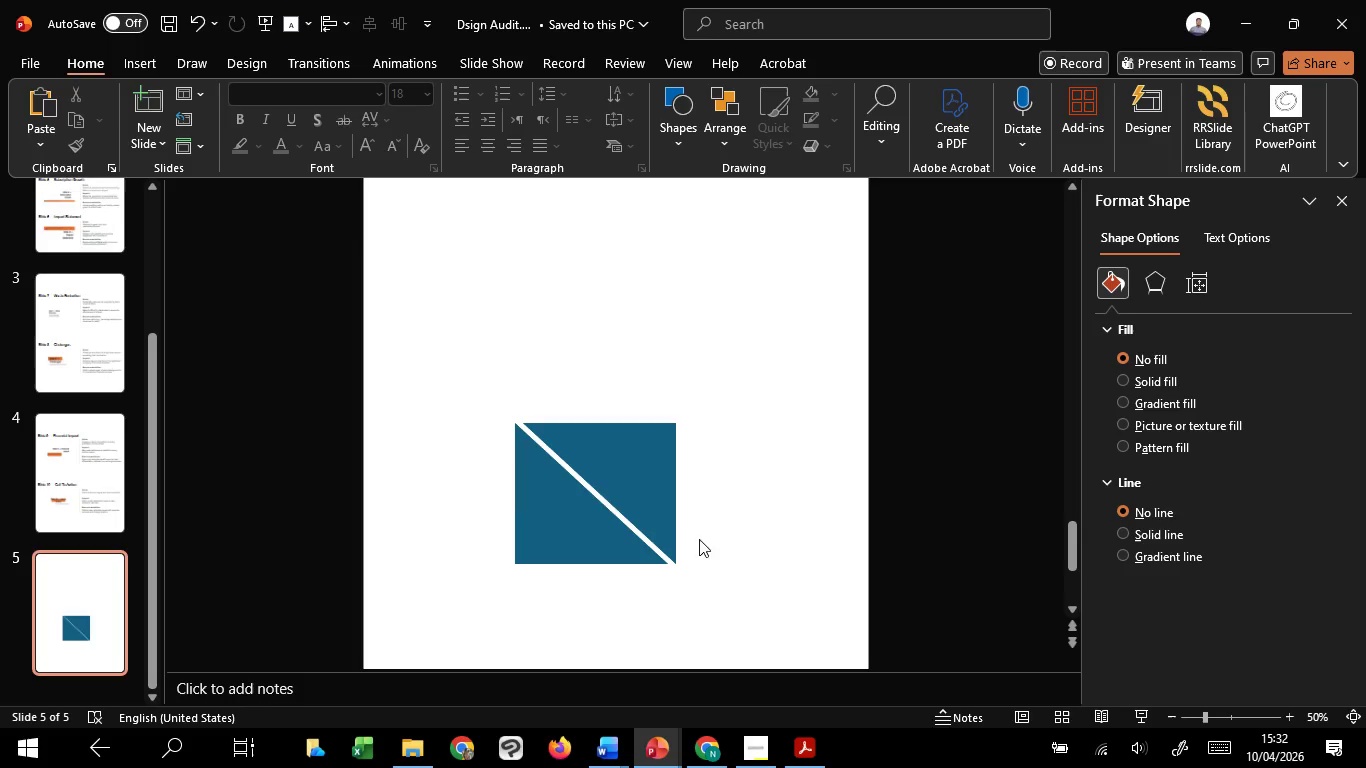 
hold_key(key=ShiftLeft, duration=0.77)
 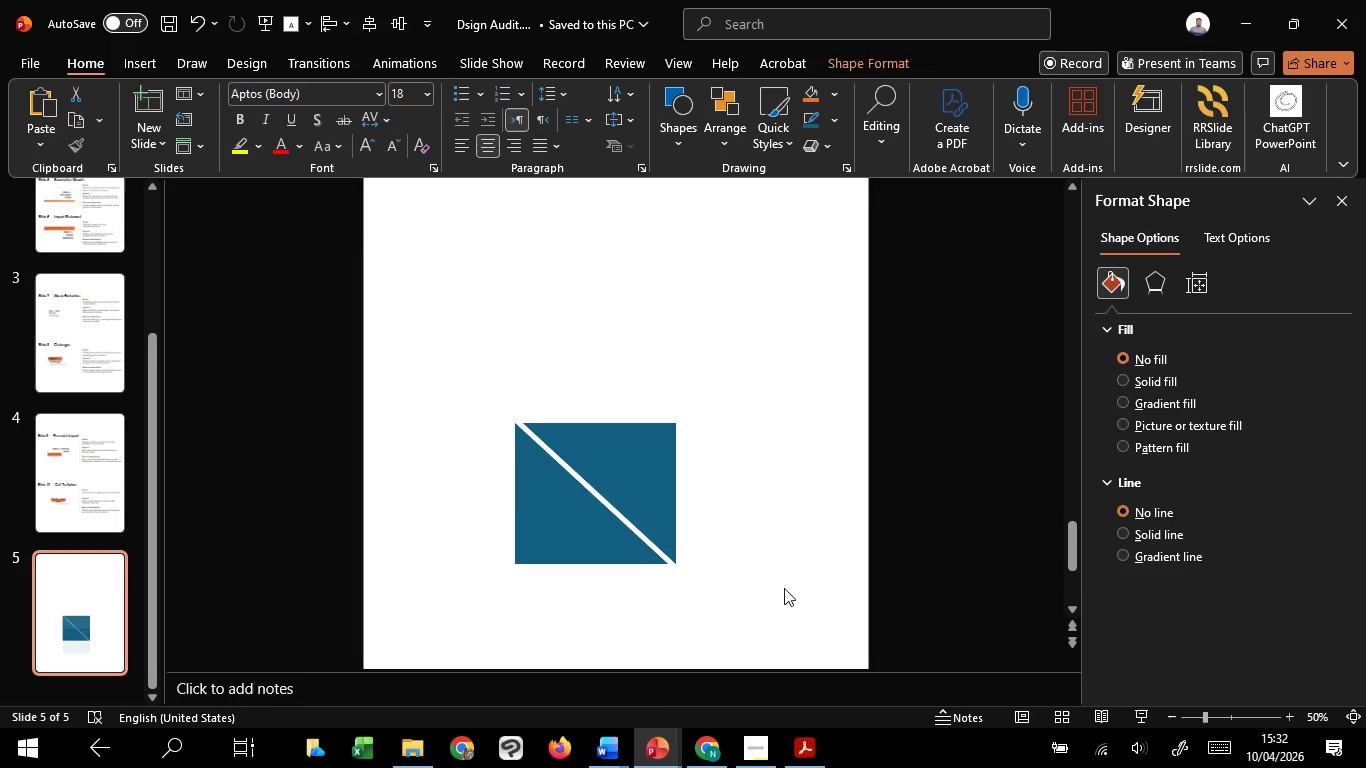 
left_click([784, 588])
 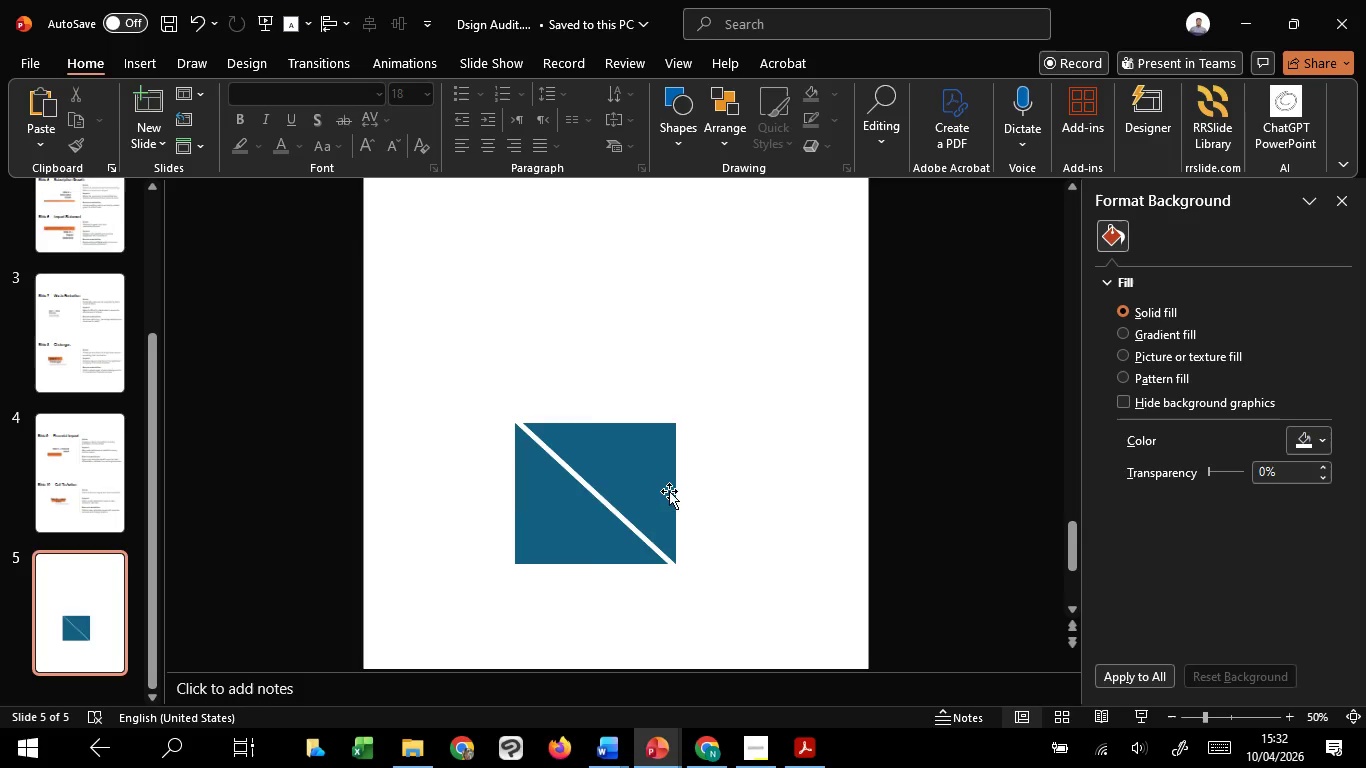 
left_click([669, 491])
 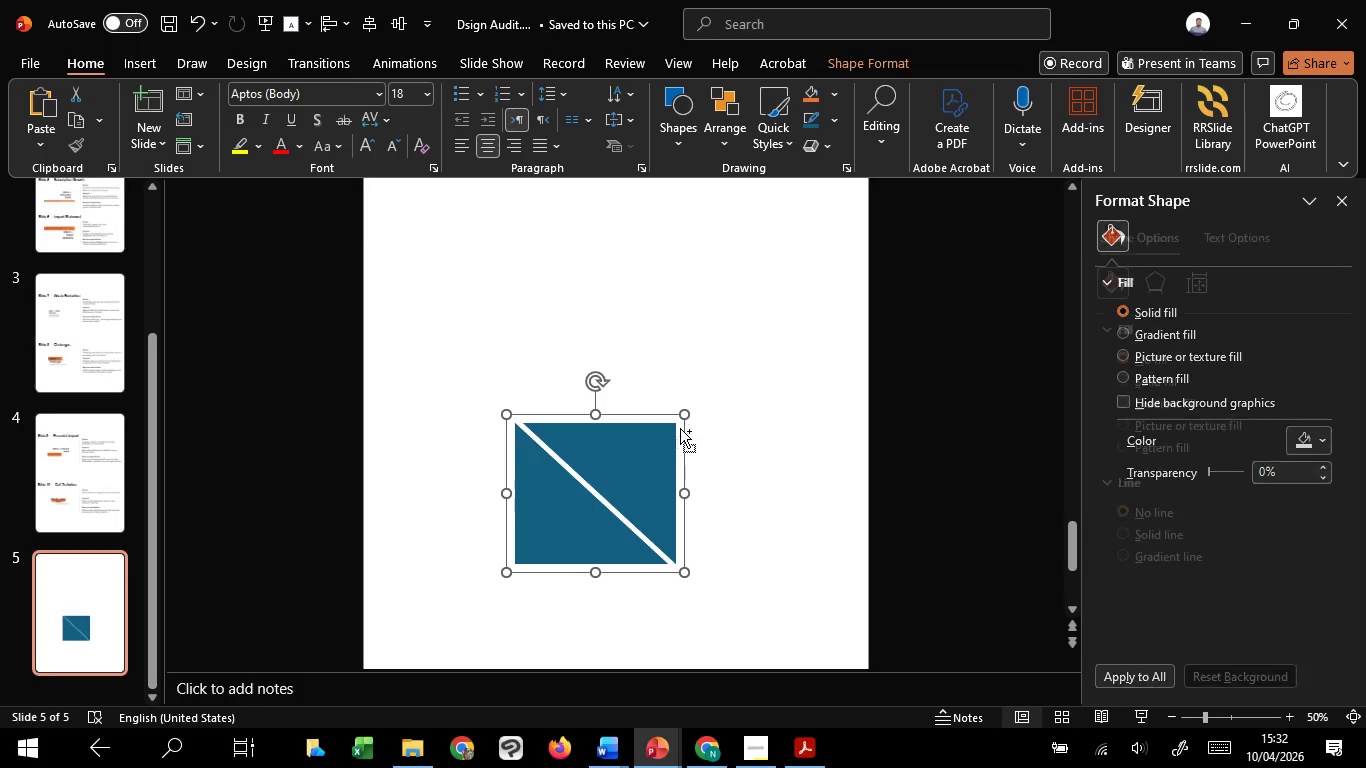 
hold_key(key=ControlLeft, duration=4.64)
hold_key(key=ShiftLeft, duration=1.51)
left_click_drag(start_coordinate=[682, 413], to_coordinate=[657, 446])
 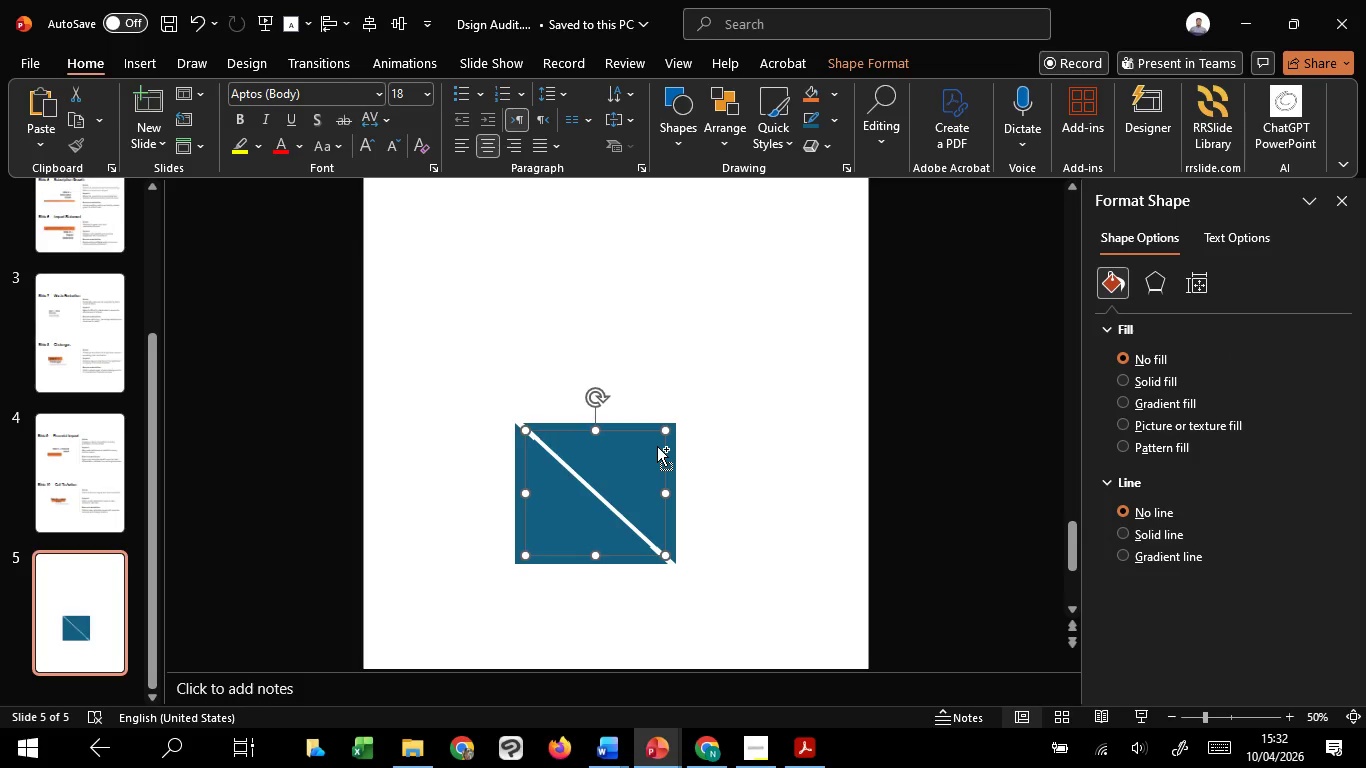 
hold_key(key=ShiftLeft, duration=1.52)
 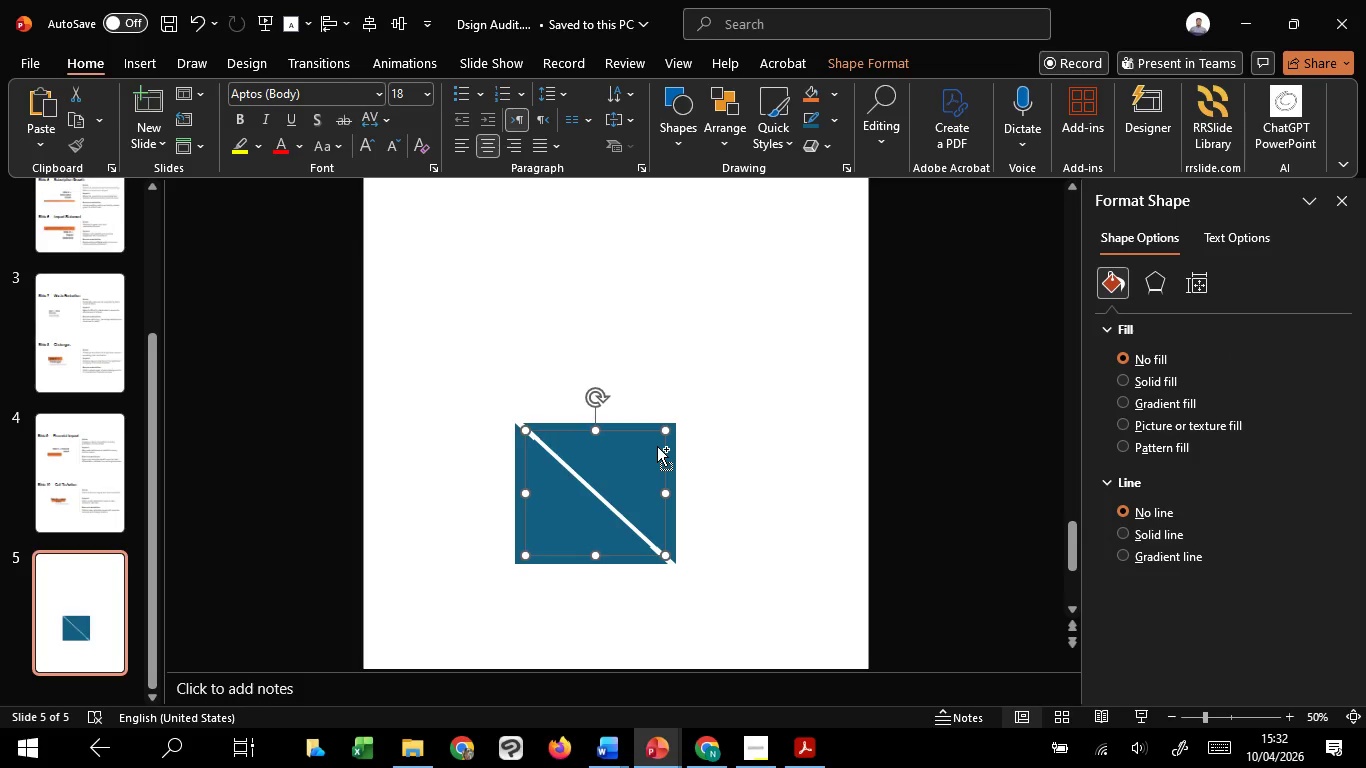 
hold_key(key=ShiftLeft, duration=1.34)
 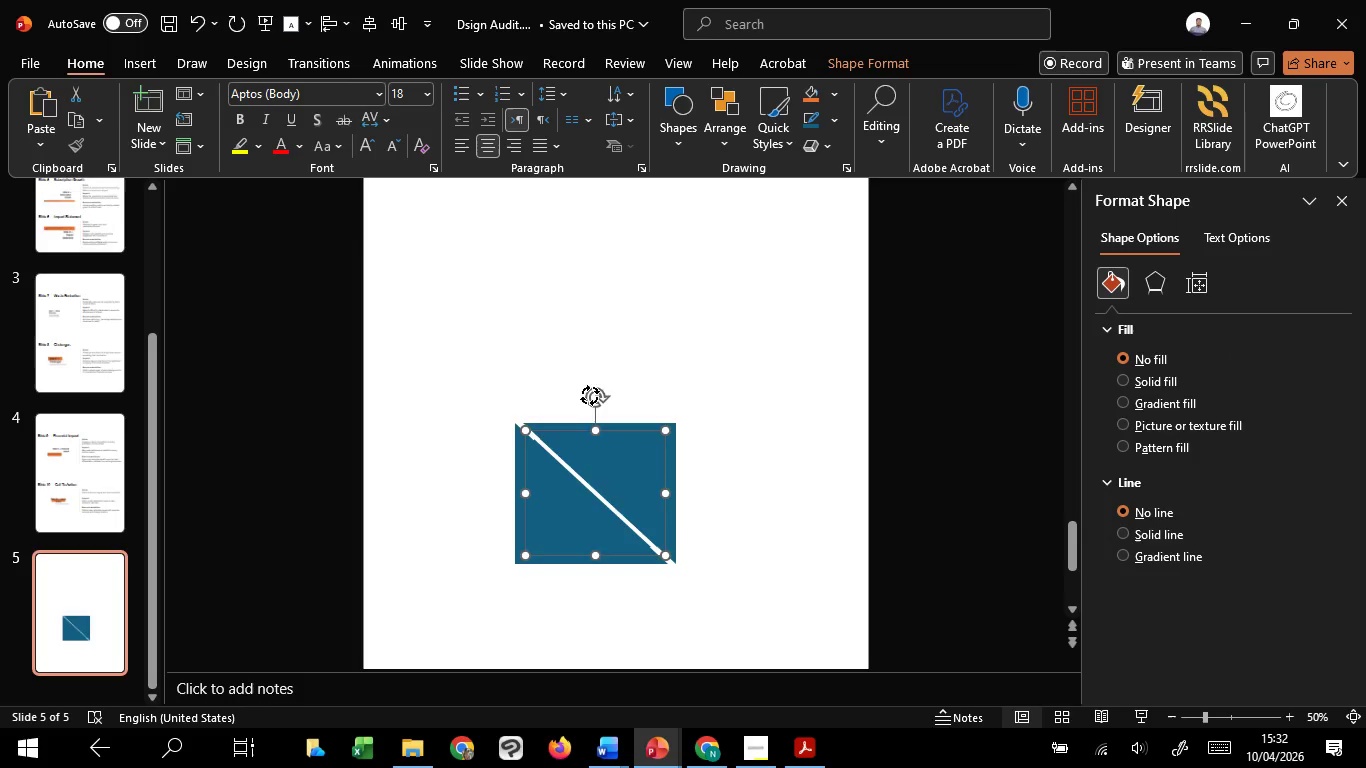 
left_click_drag(start_coordinate=[589, 395], to_coordinate=[659, 490])
 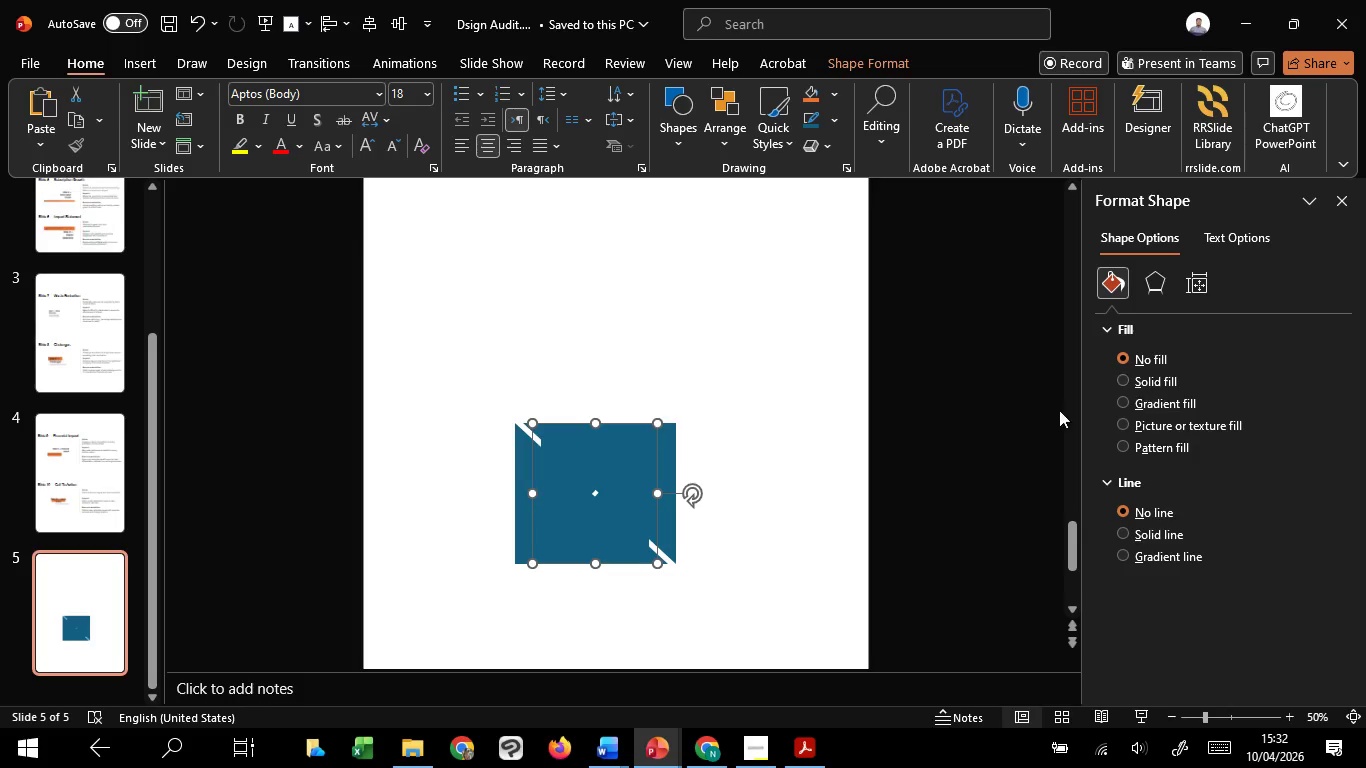 
left_click([579, 451])
 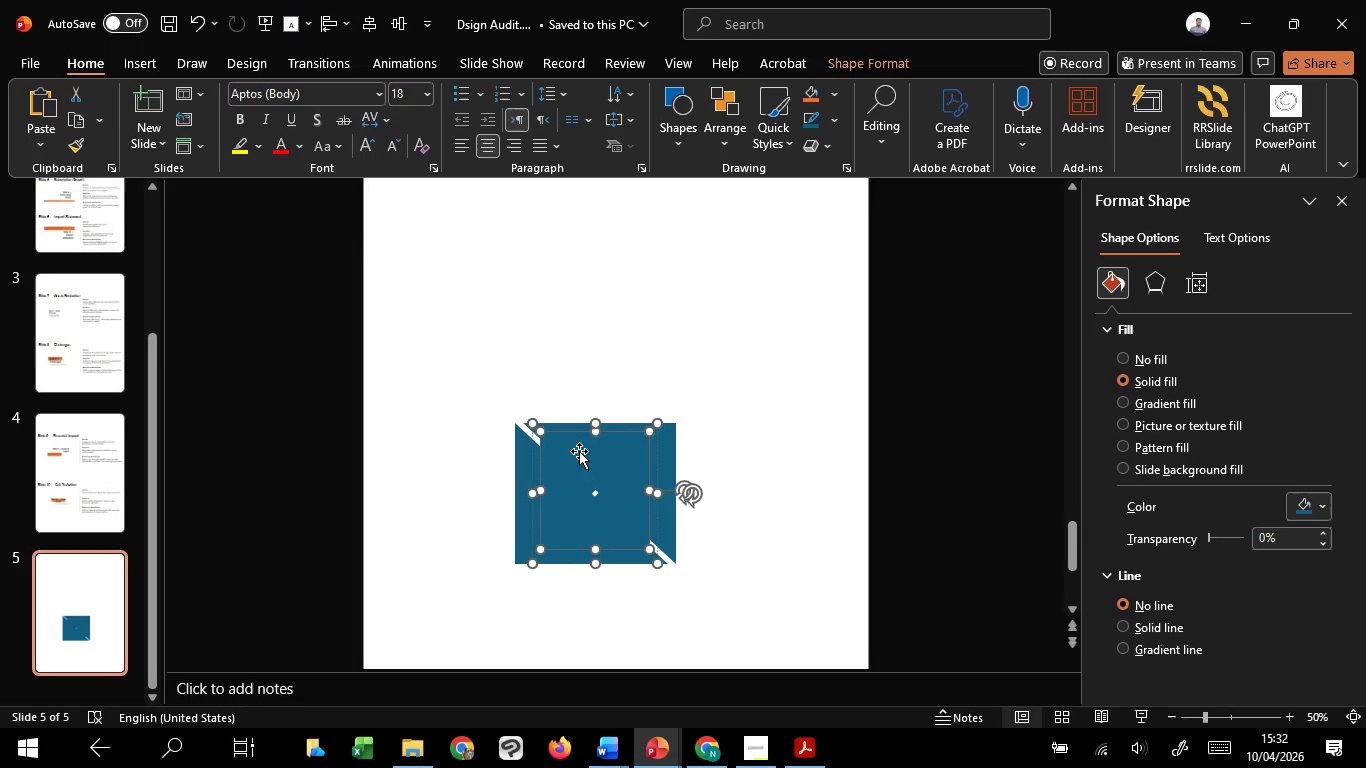 
hold_key(key=ShiftLeft, duration=1.5)
left_click([619, 513])
 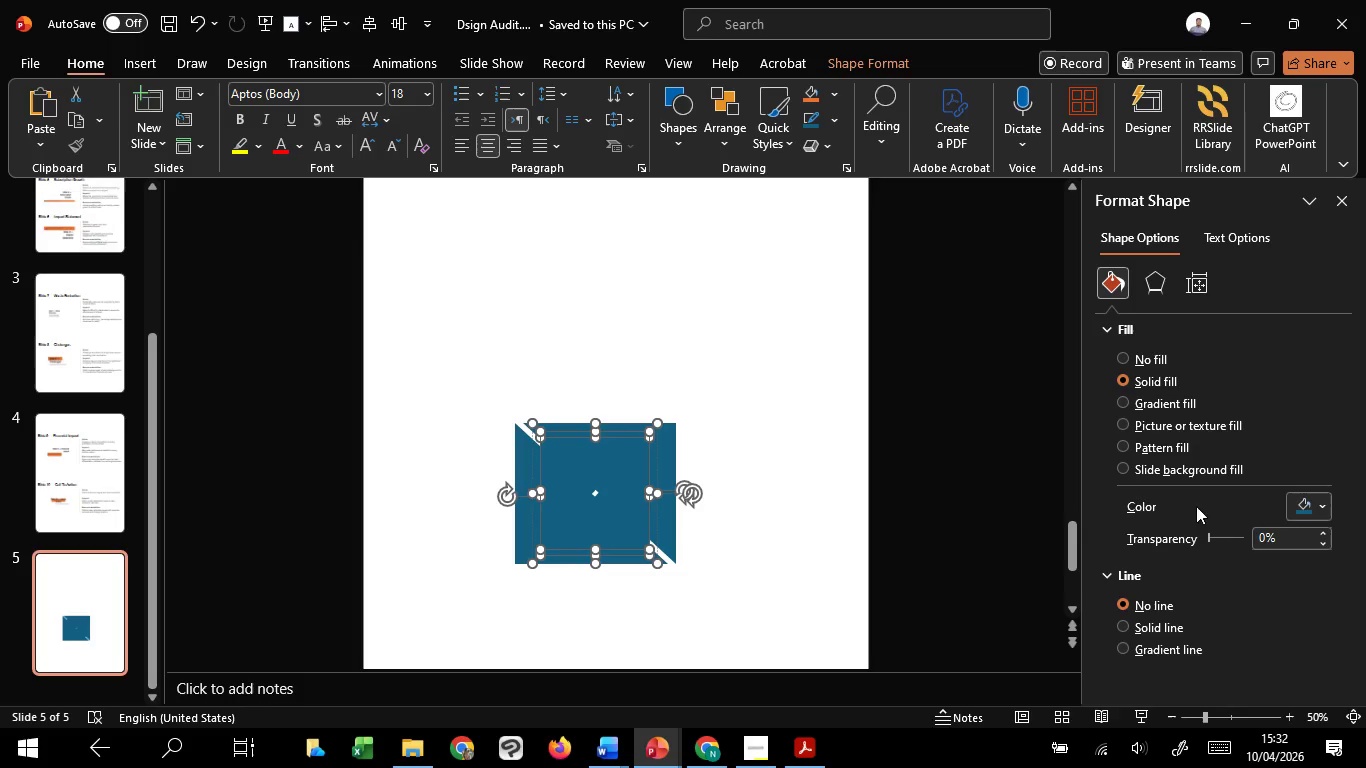 
hold_key(key=ShiftLeft, duration=1.45)
left_click([1297, 506])
 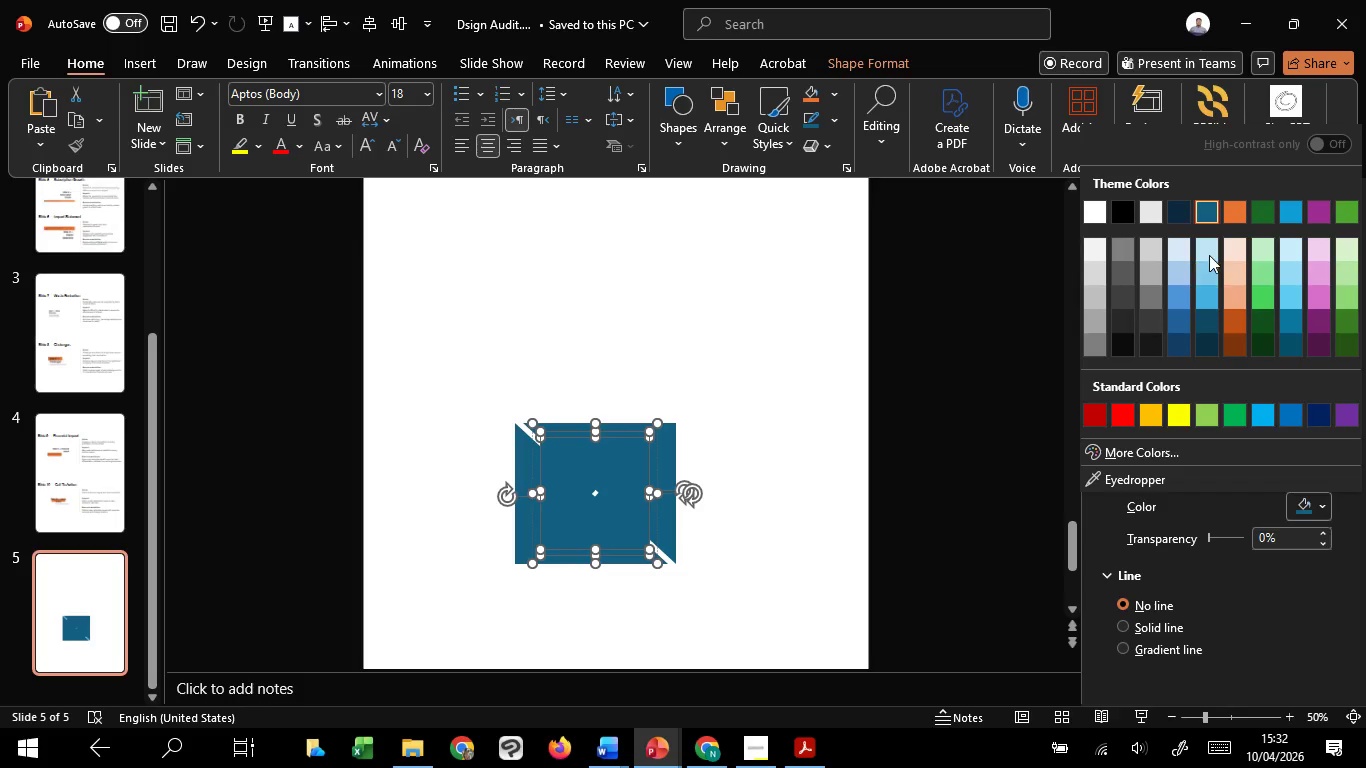 
left_click([1209, 255])
 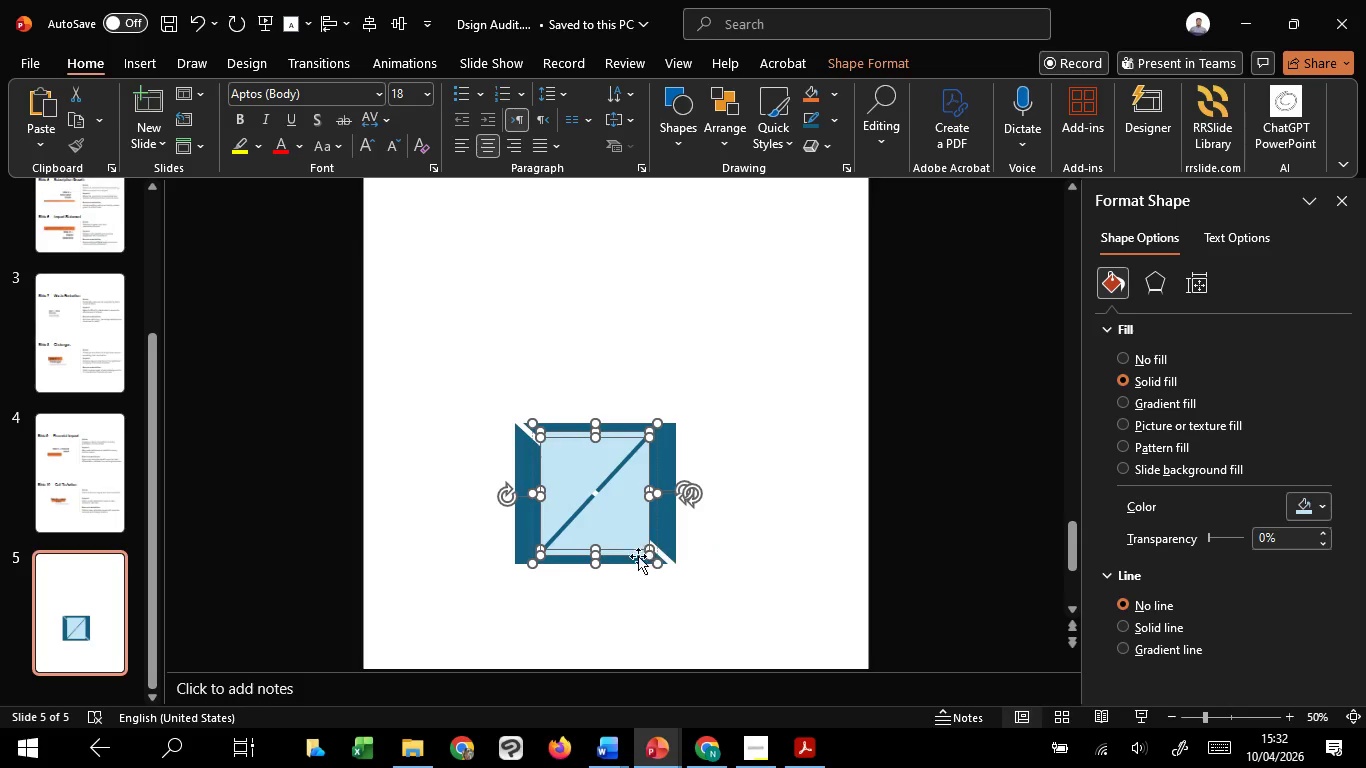 
left_click([660, 602])
 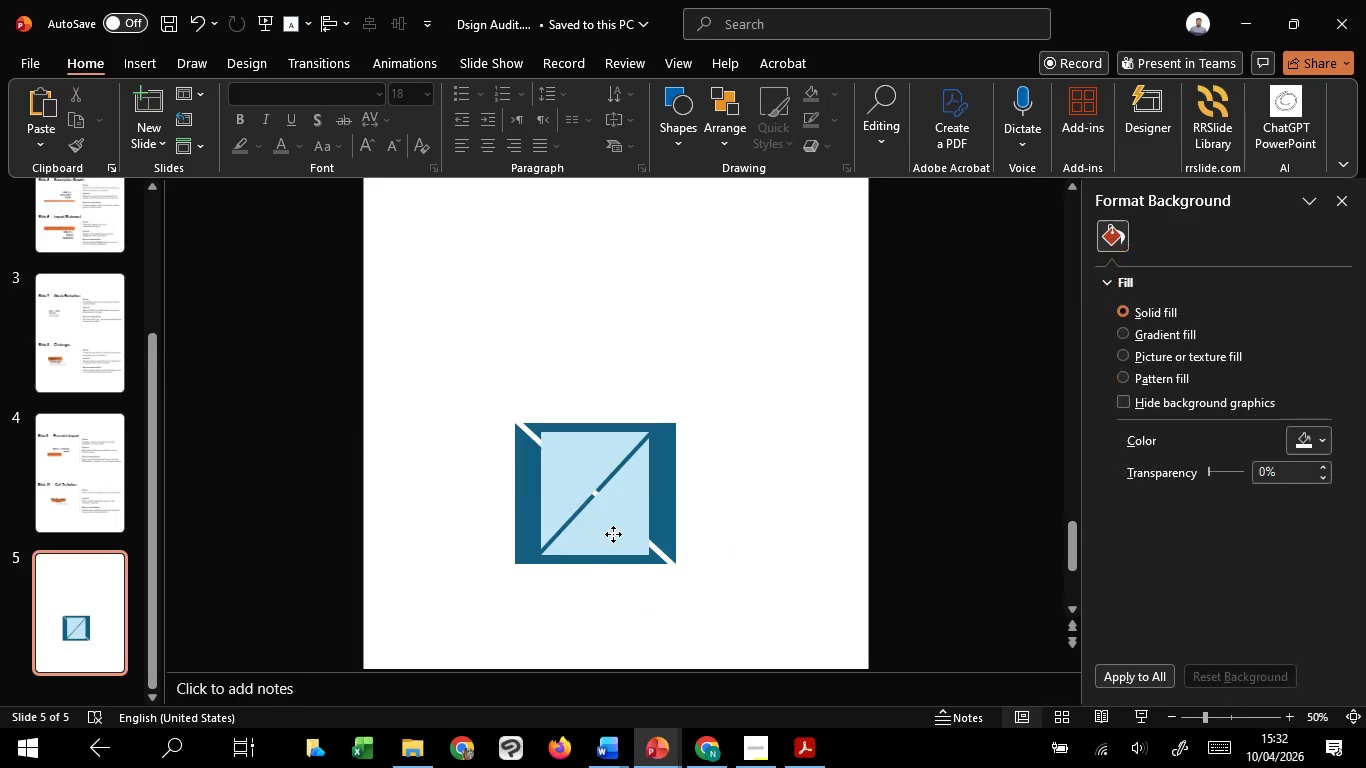 
left_click([613, 534])
 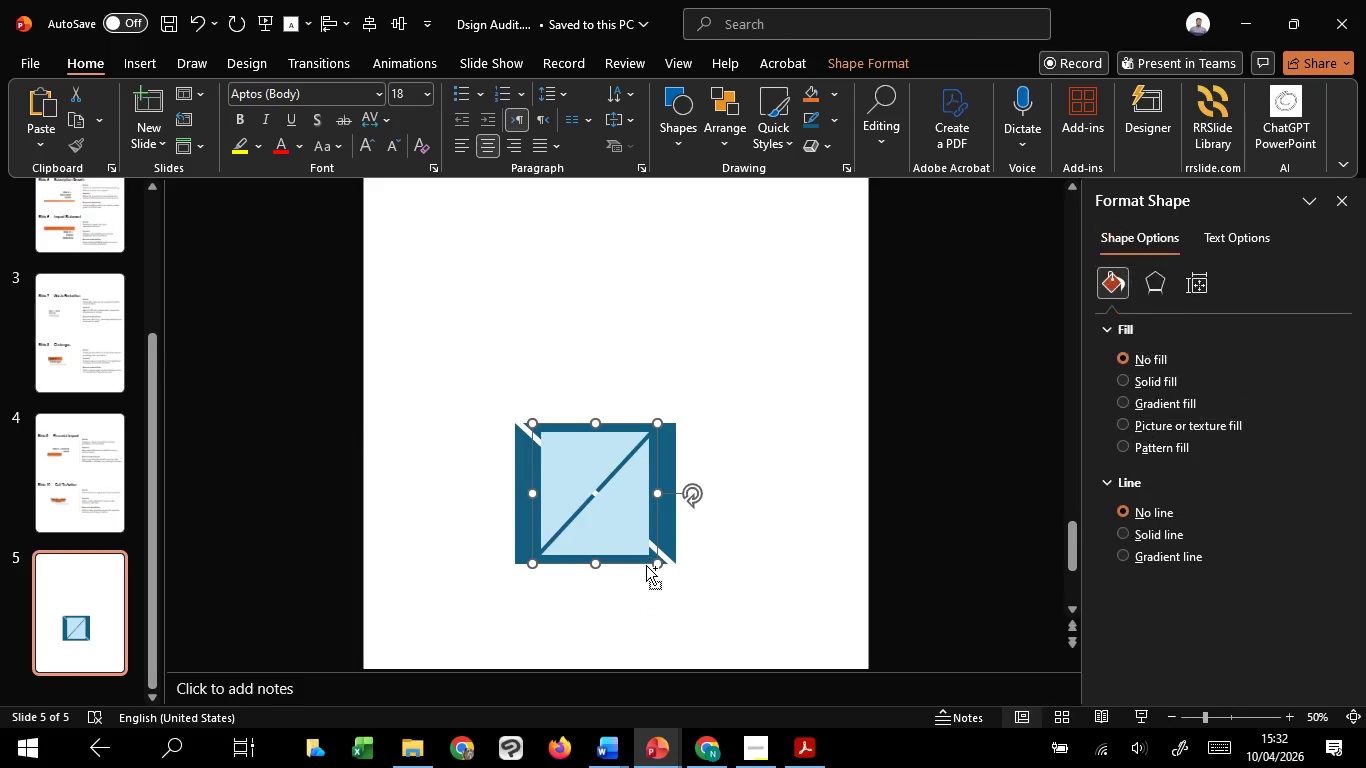 
hold_key(key=ShiftLeft, duration=1.5)
left_click_drag(start_coordinate=[655, 566], to_coordinate=[669, 579])
 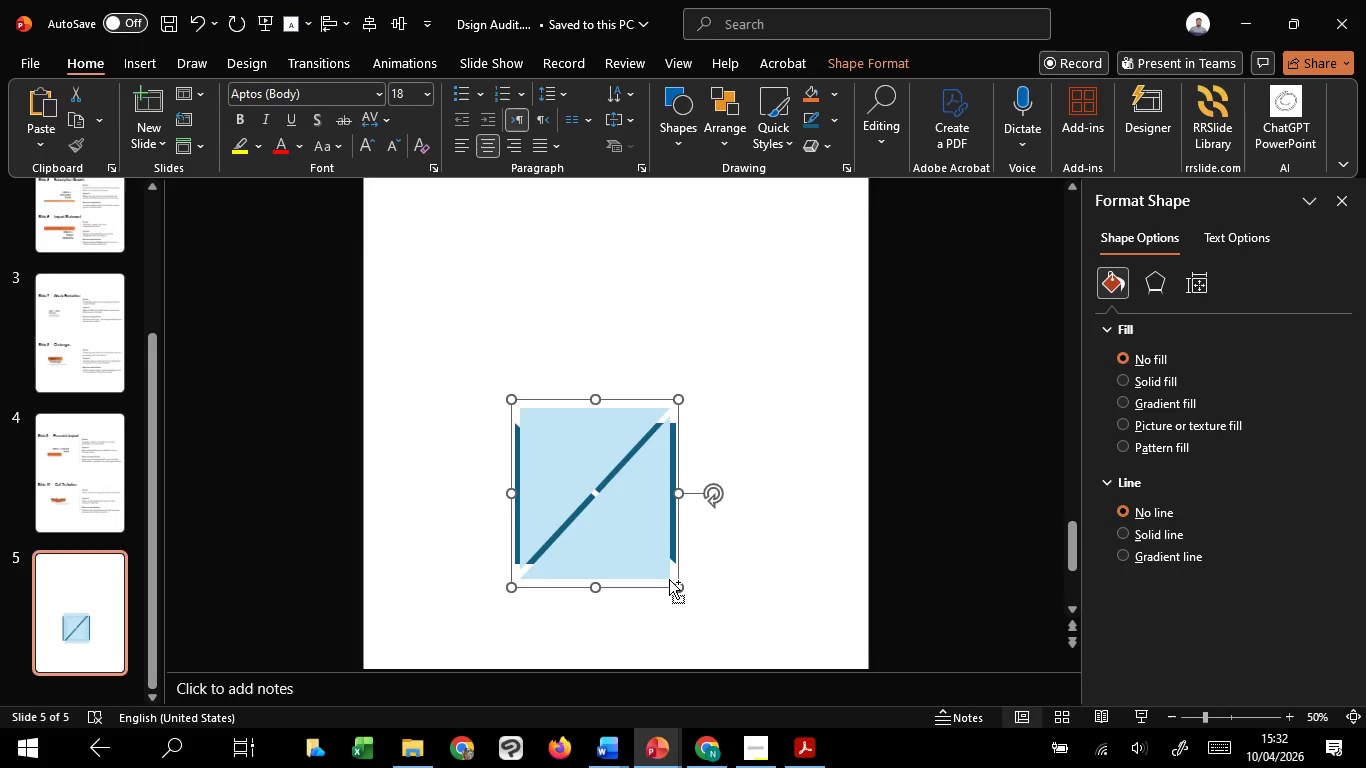 
hold_key(key=ShiftLeft, duration=1.08)
 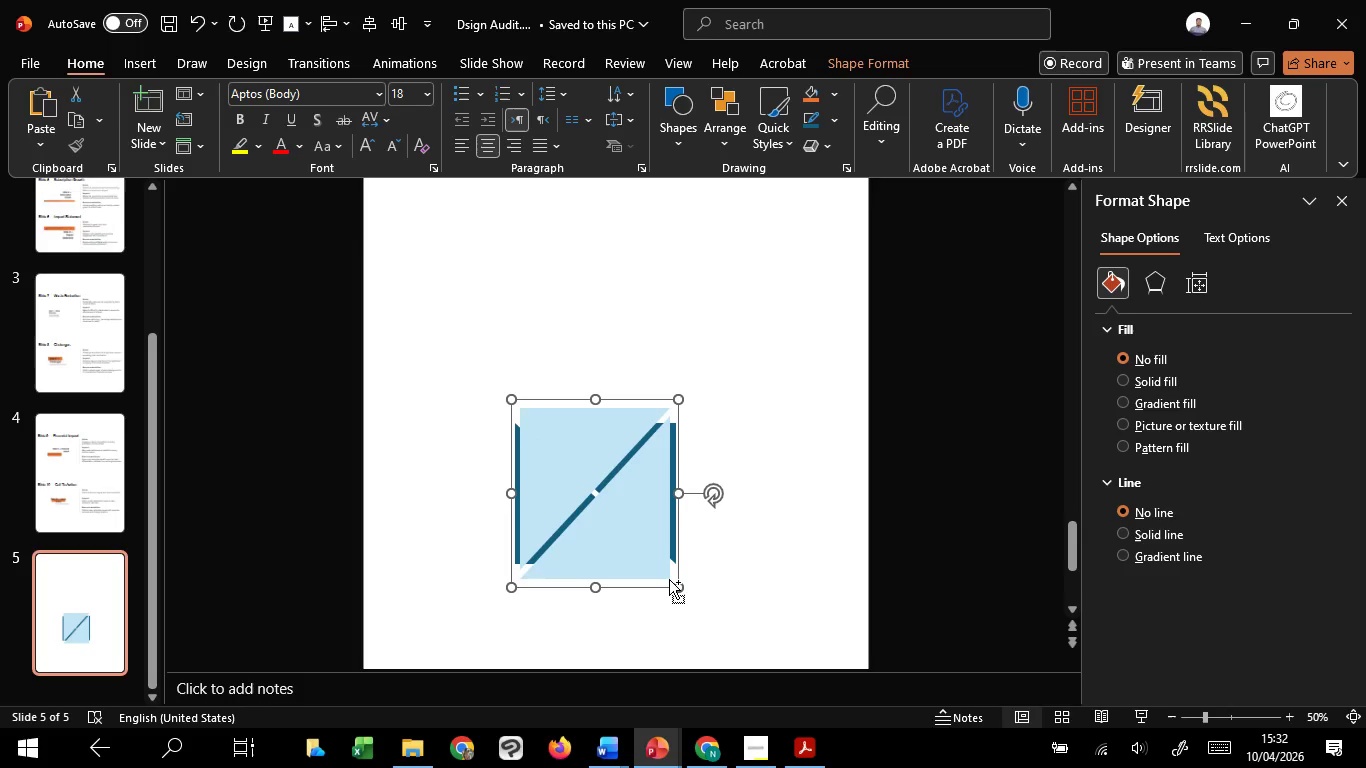 
key(Control+Z)
 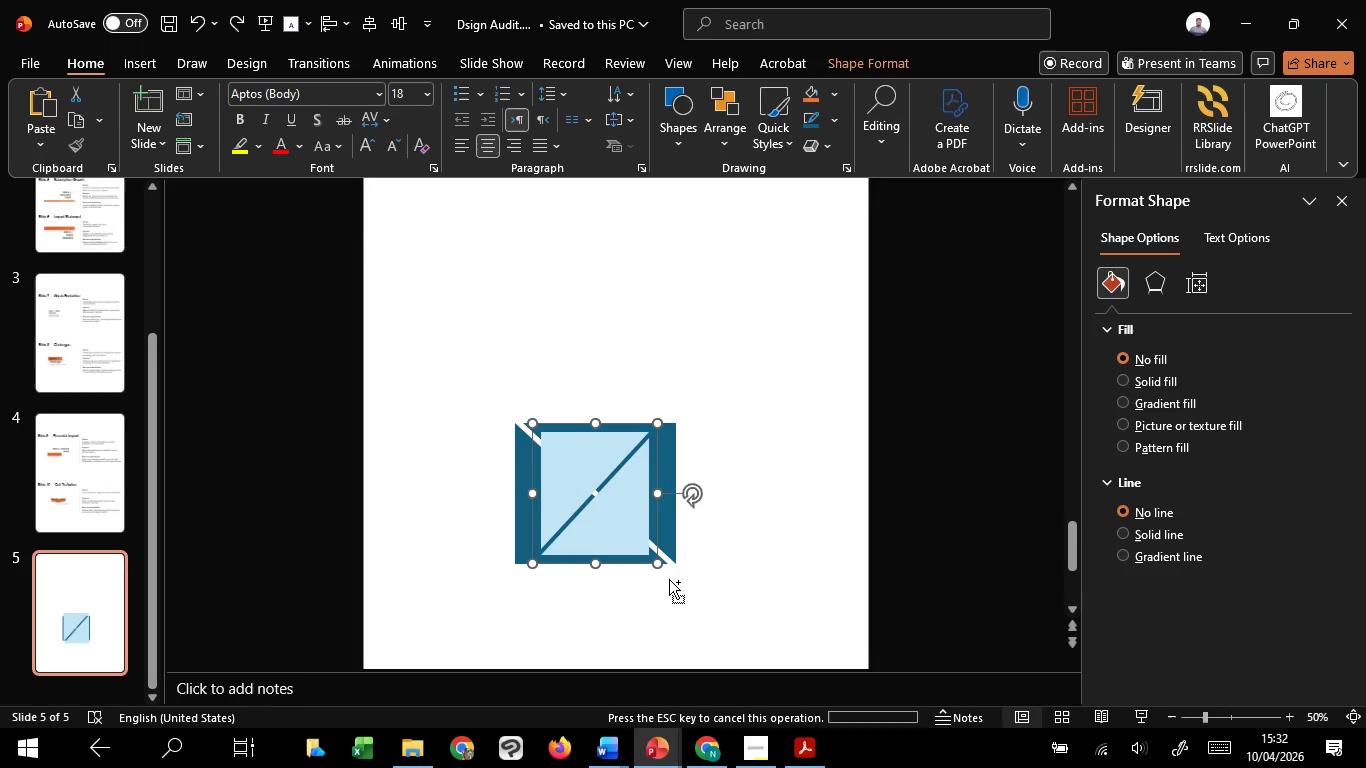 
key(Control+Z)
 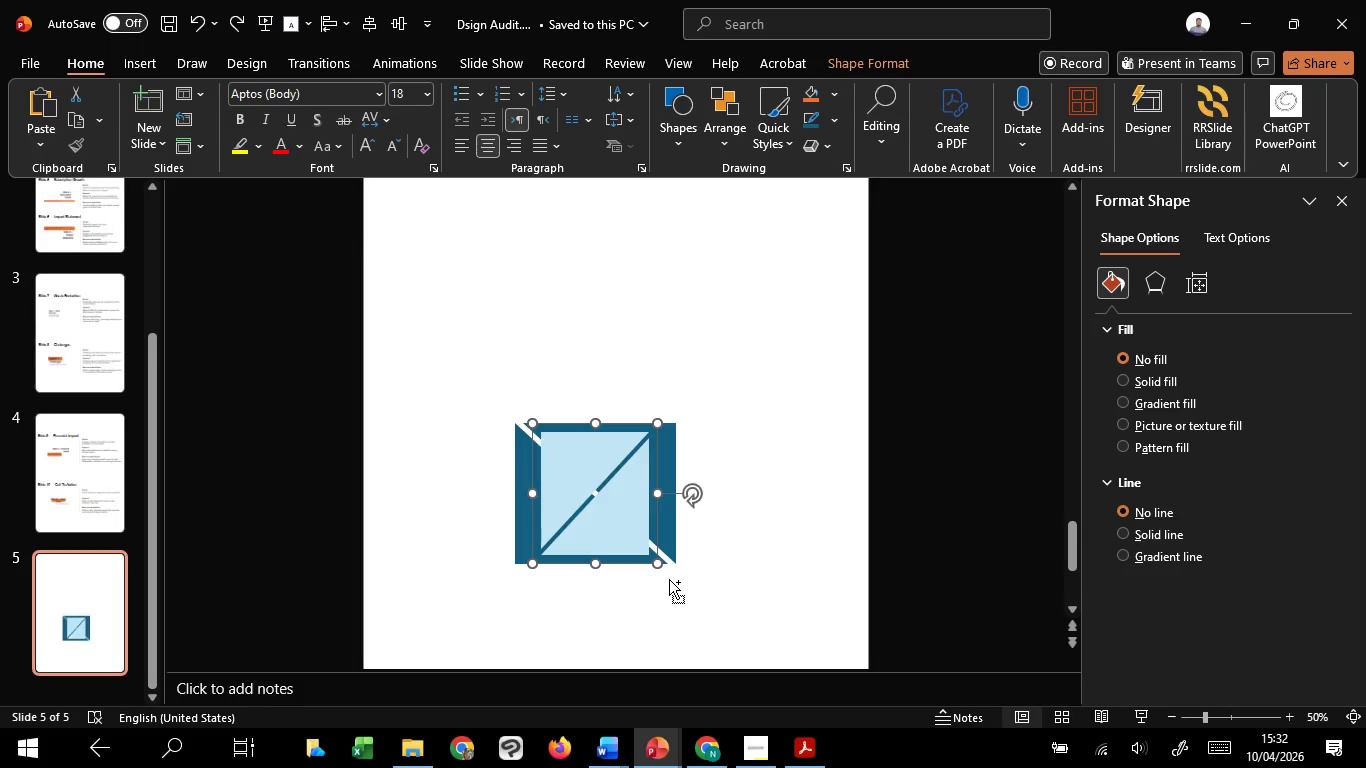 
key(Control+Z)
 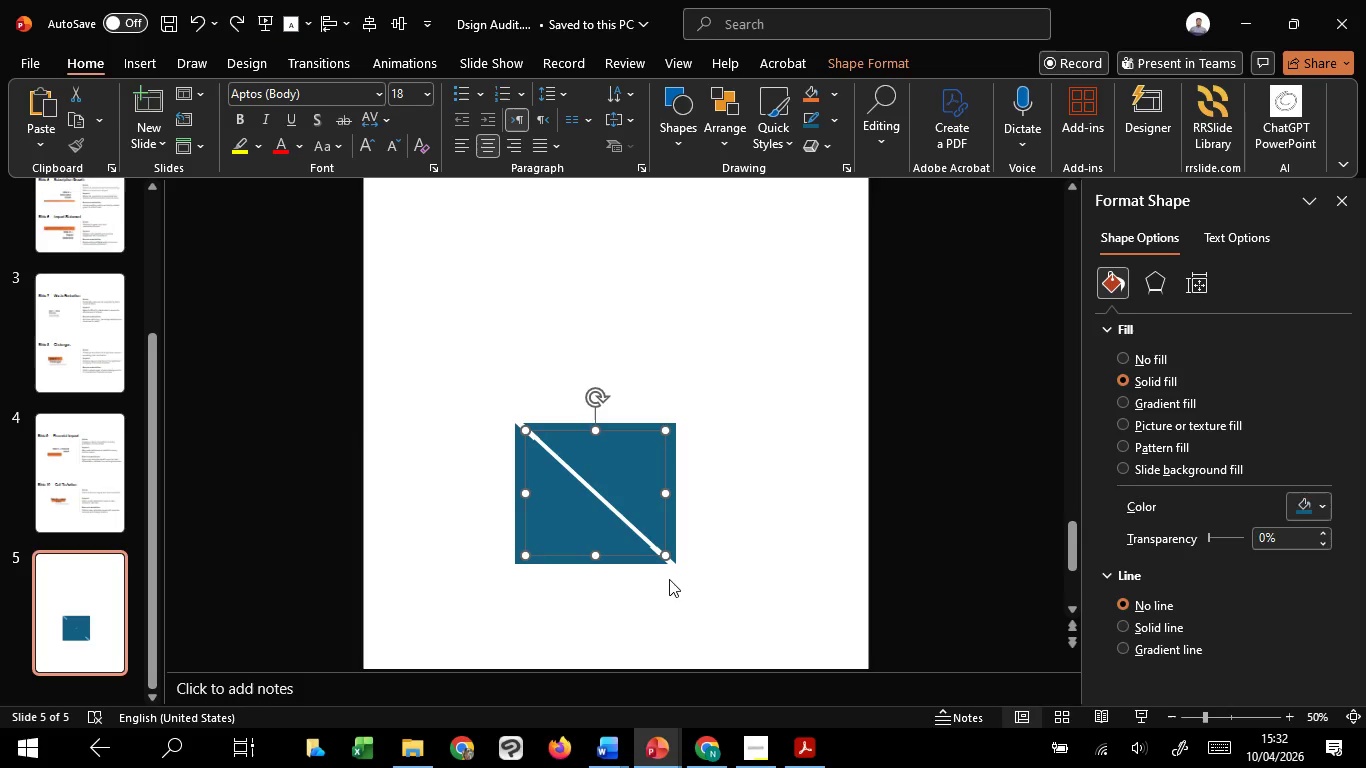 
key(Control+Z)
 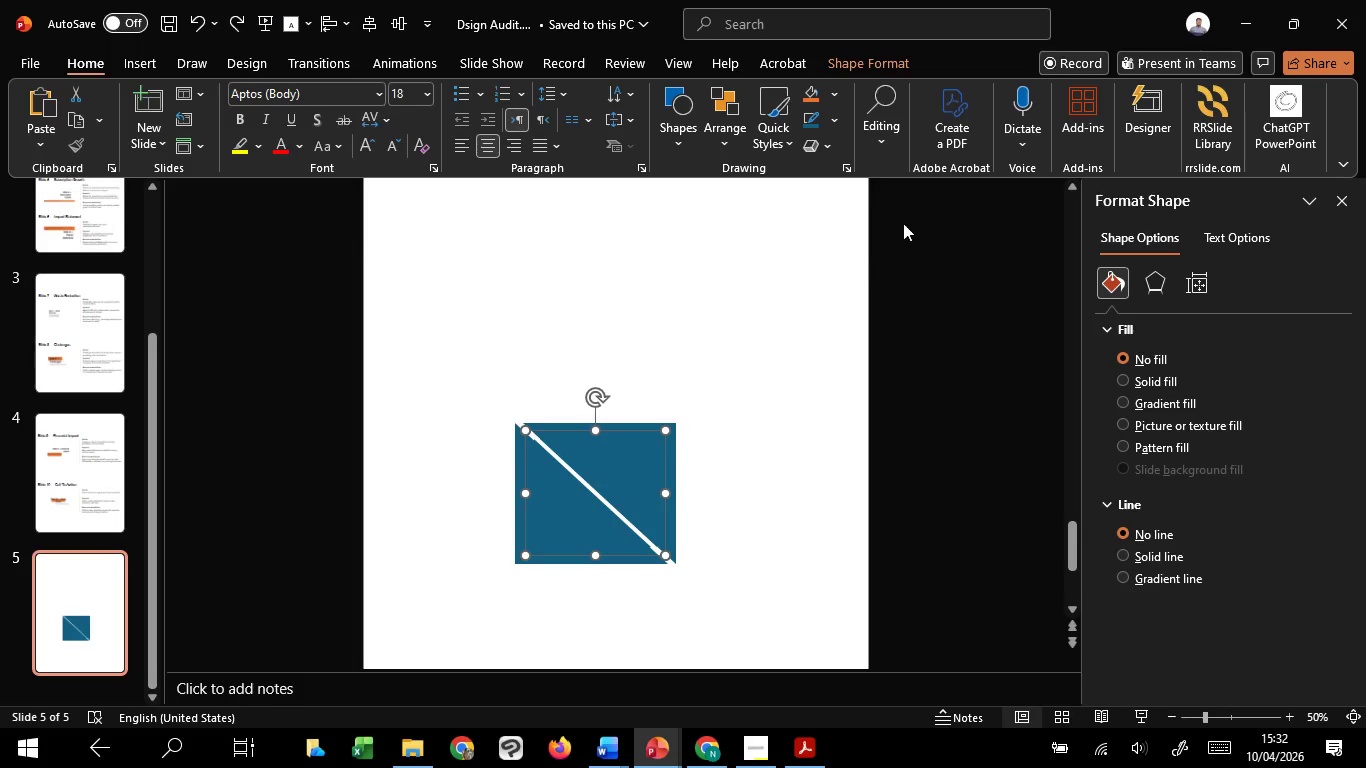 
key(Control+Z)
 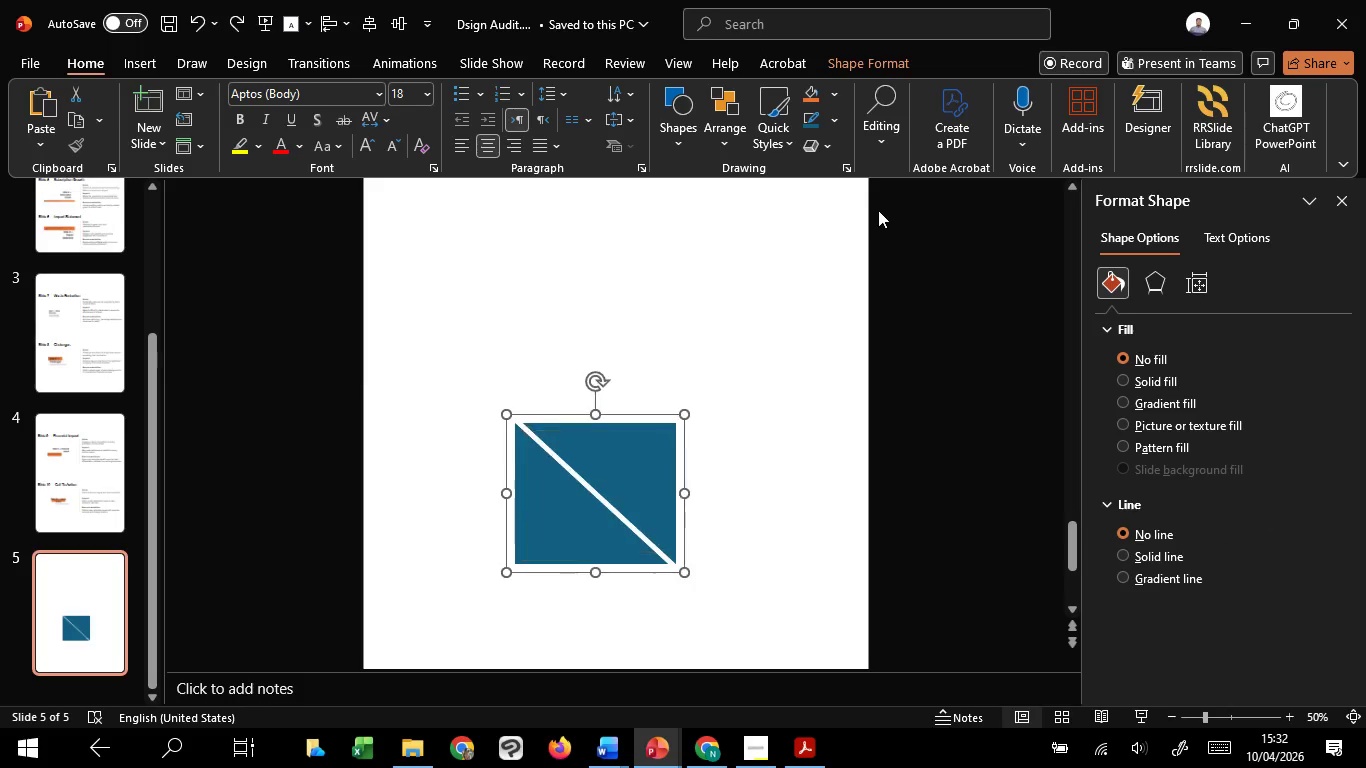 
key(Control+Z)
 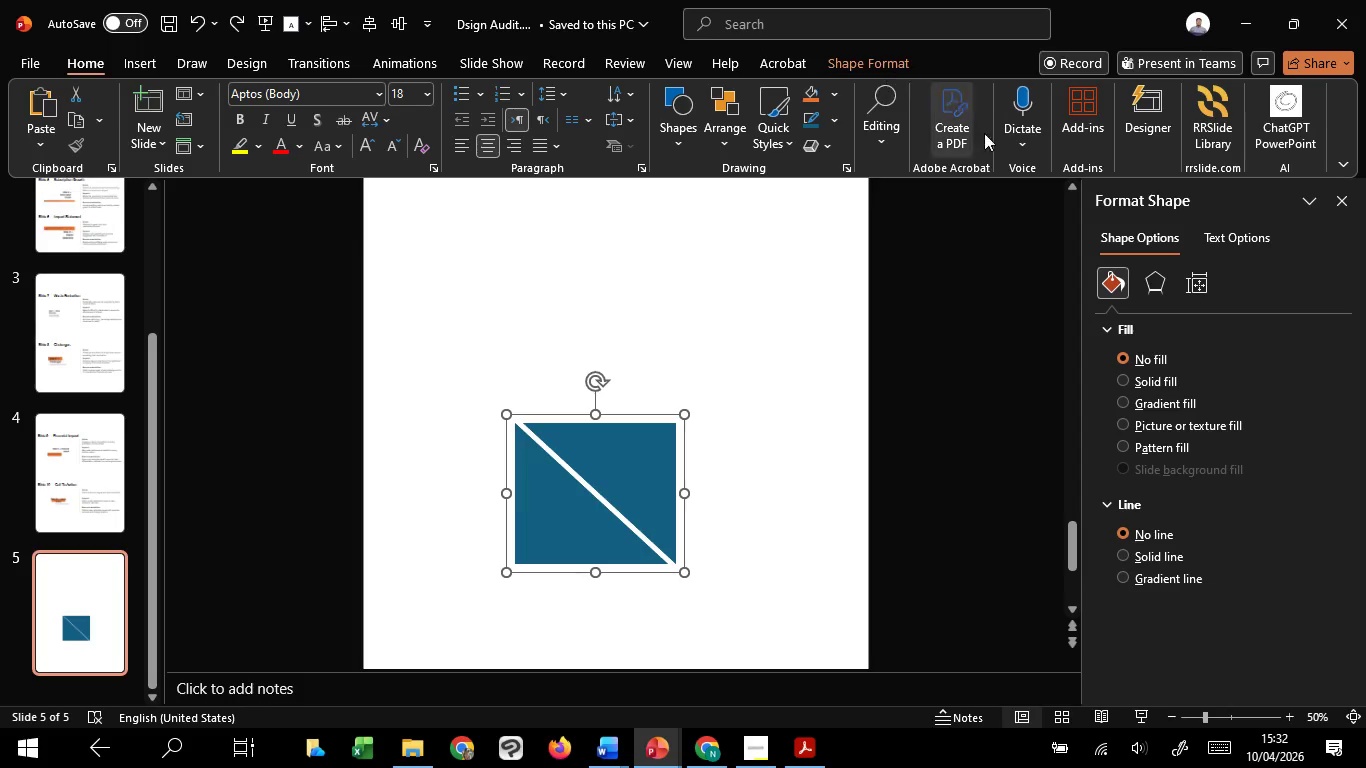 
left_click([877, 67])
 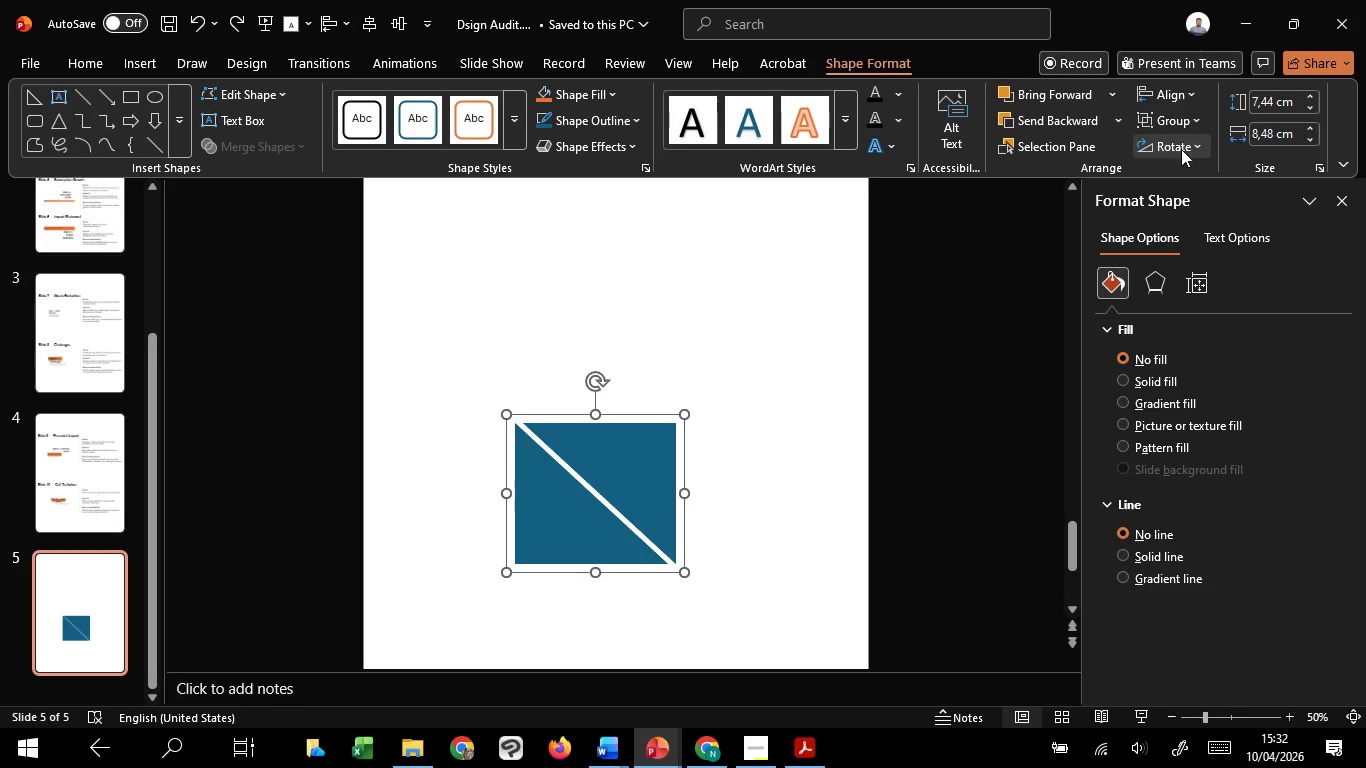 
left_click([1181, 149])
 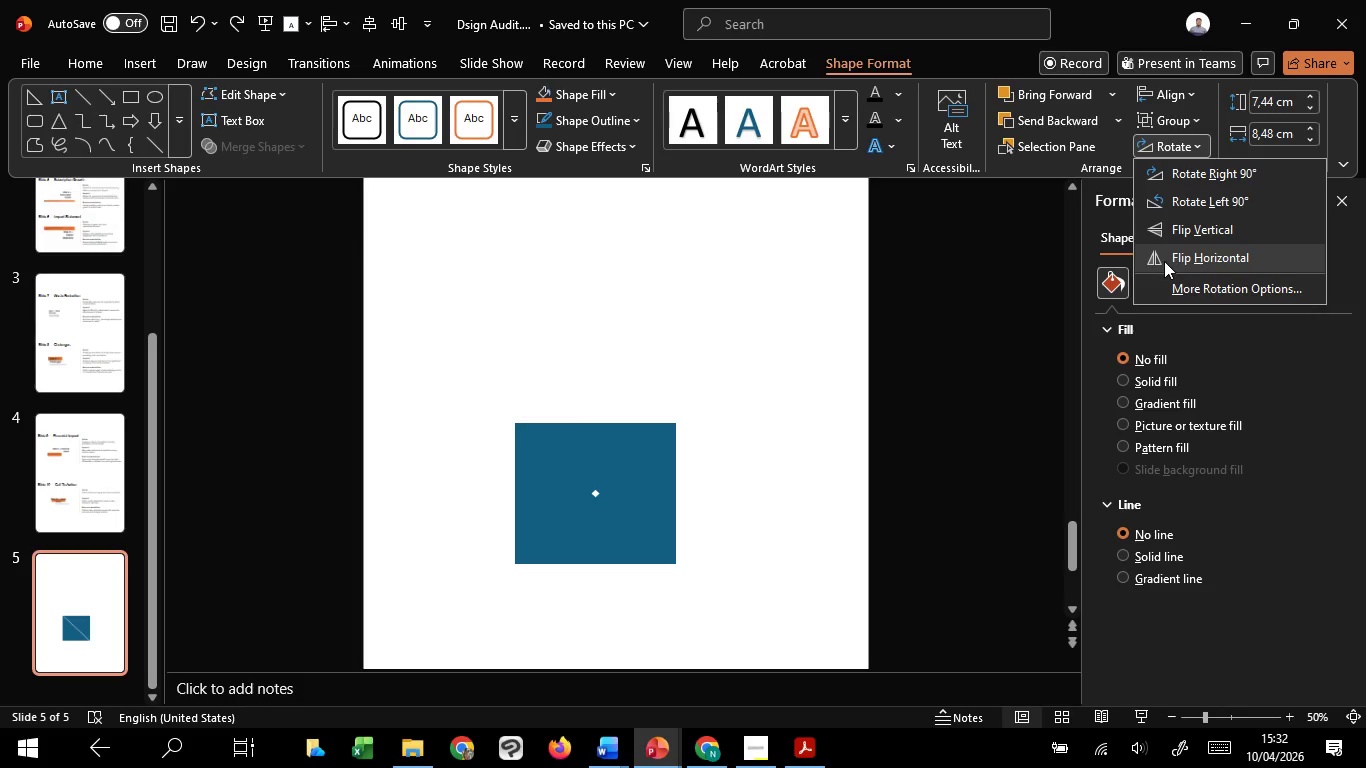 
left_click([1164, 261])
 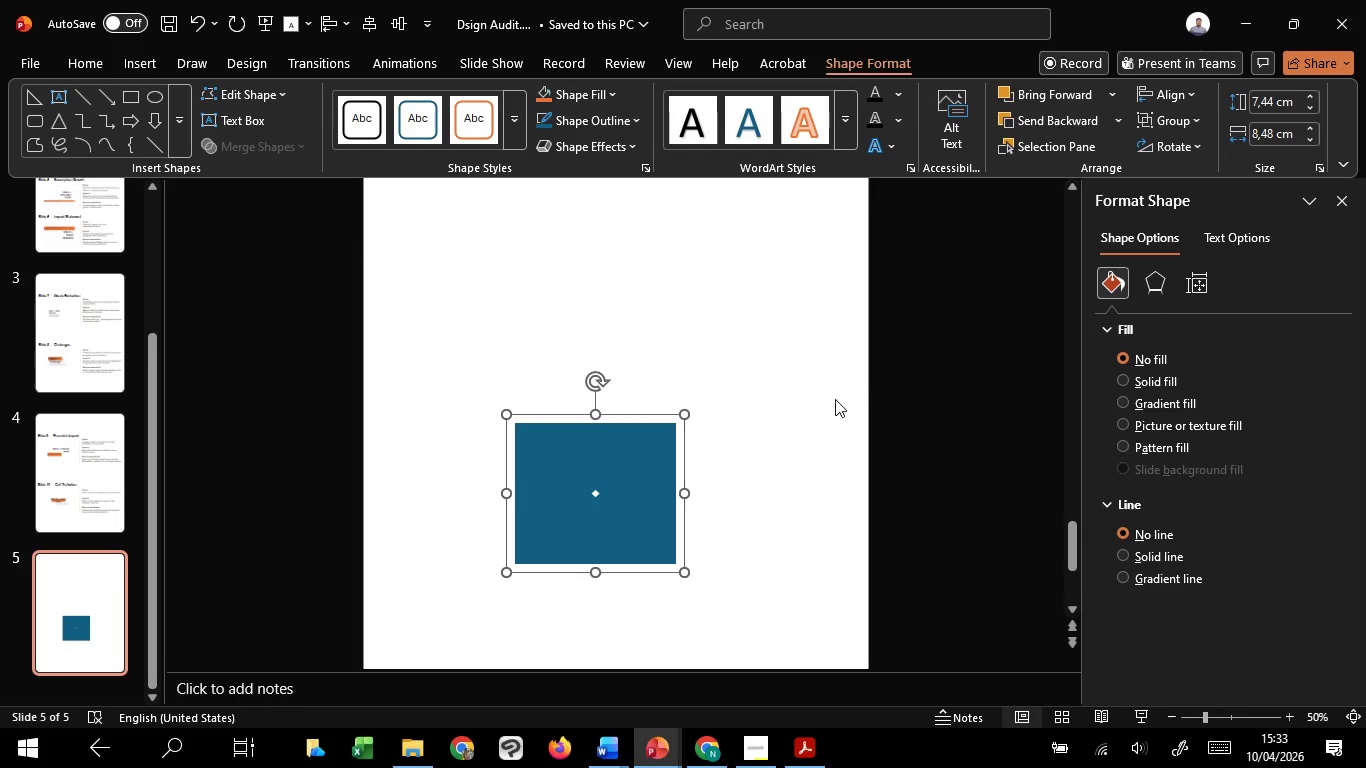 
wait(17.75)
 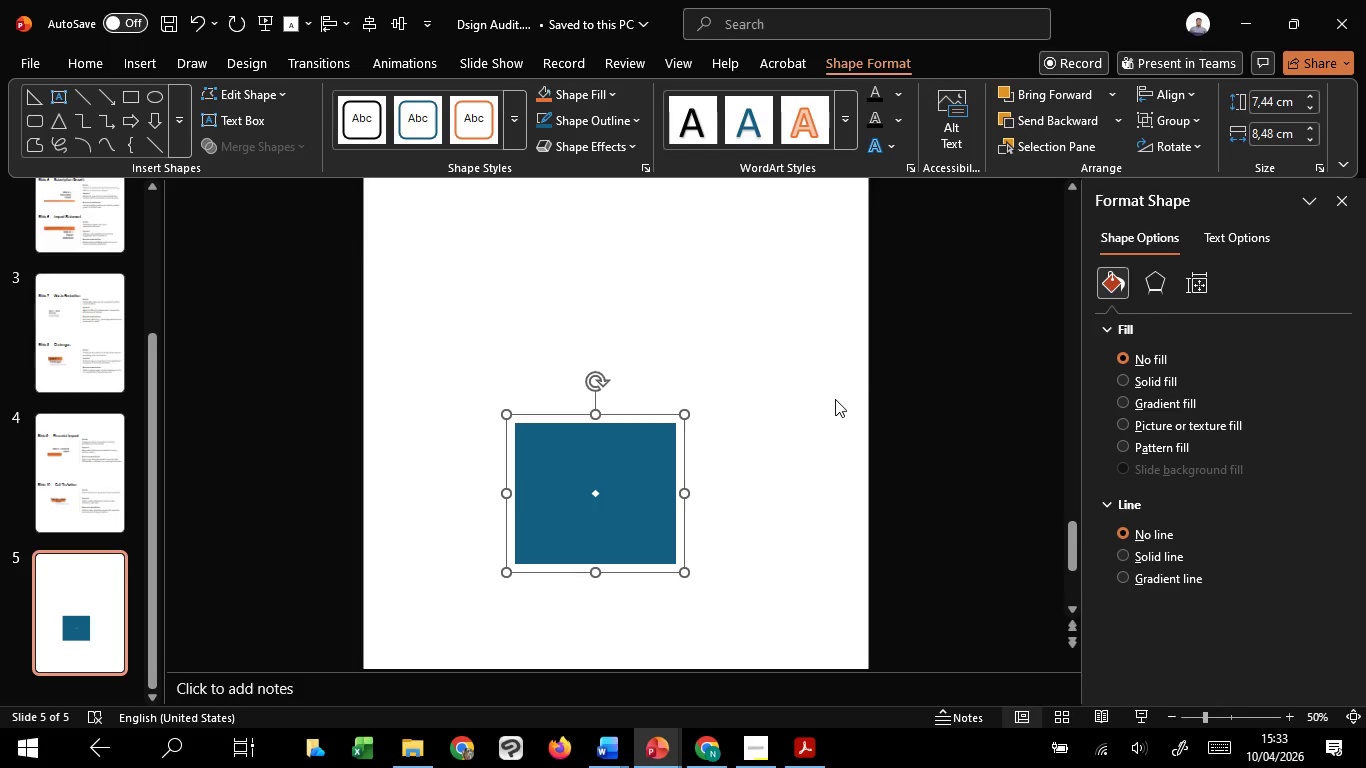 
left_click([548, 453])
 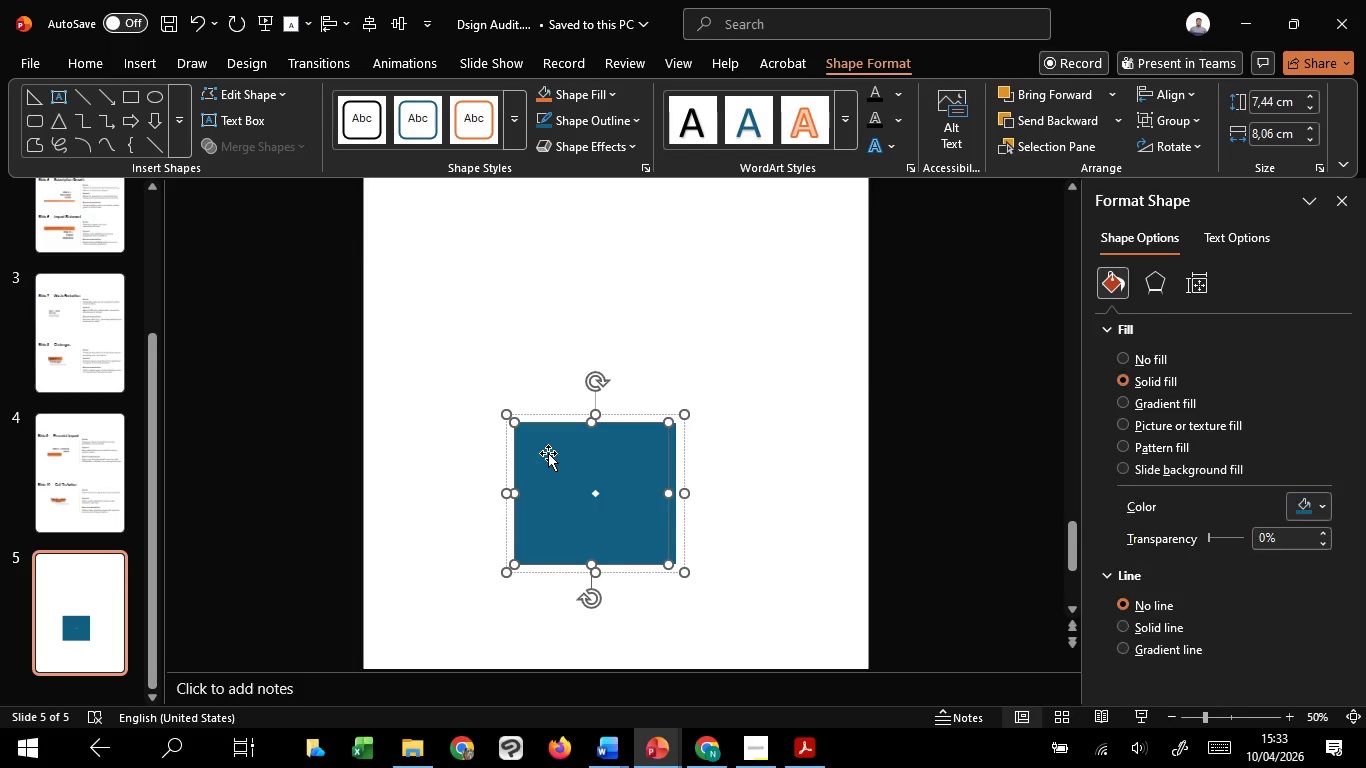 
hold_key(key=ShiftLeft, duration=1.51)
left_click([649, 502])
 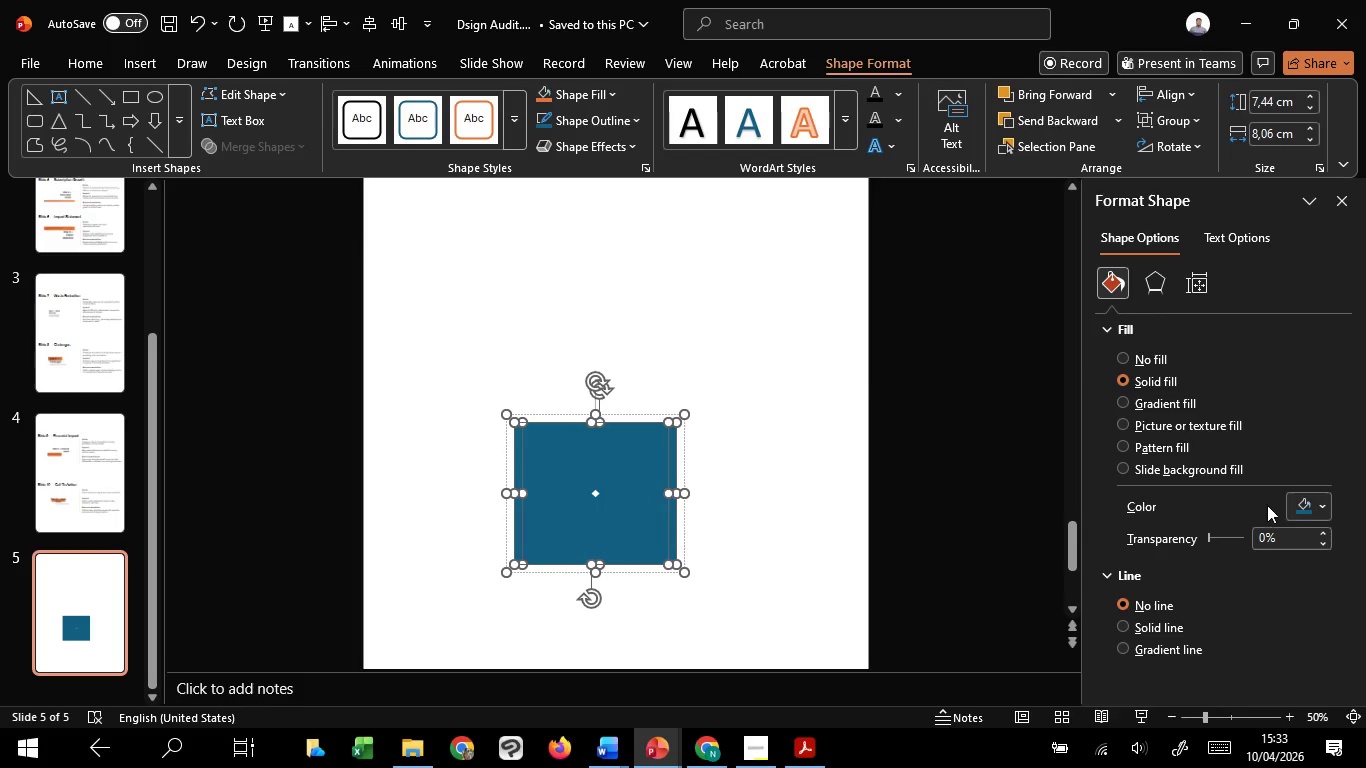 
hold_key(key=ShiftLeft, duration=0.89)
left_click([1305, 513])
 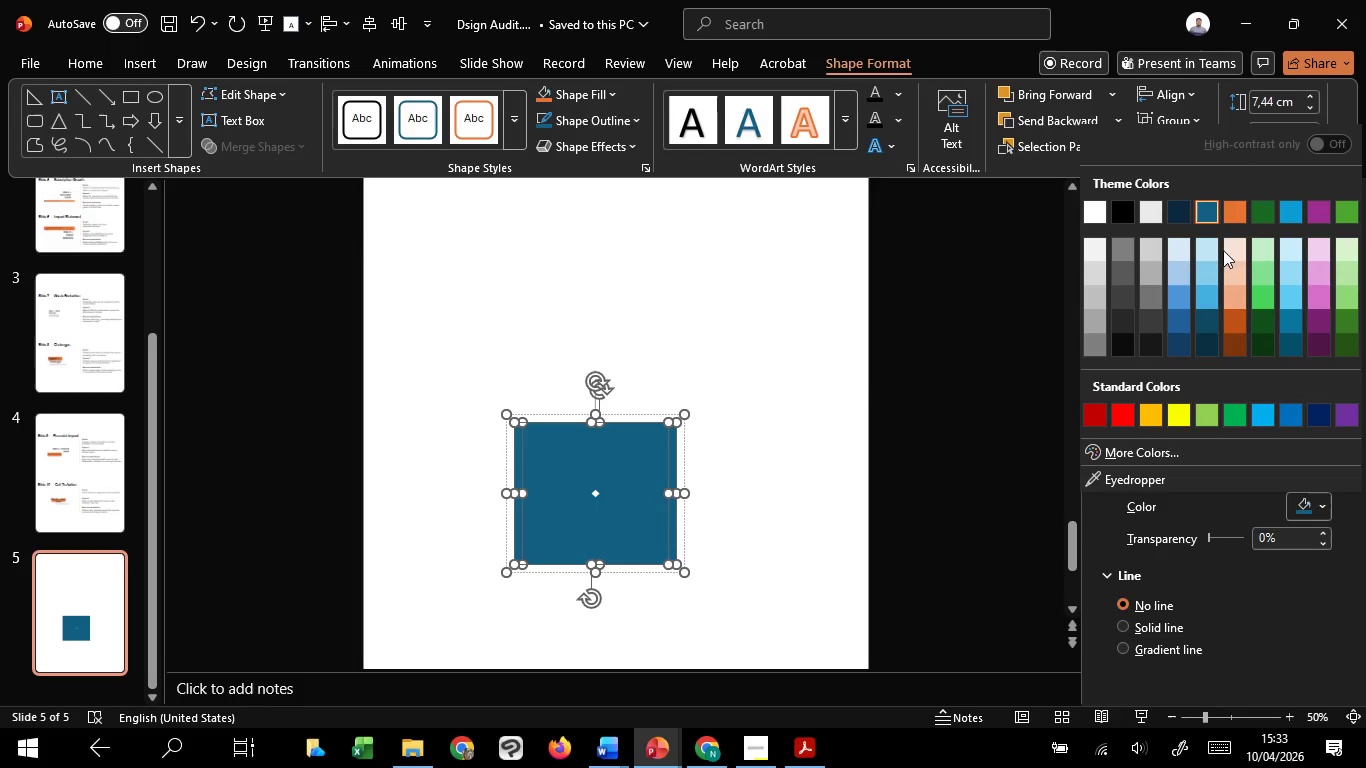 
hold_key(key=ShiftLeft, duration=1.7)
left_click([1205, 247])
 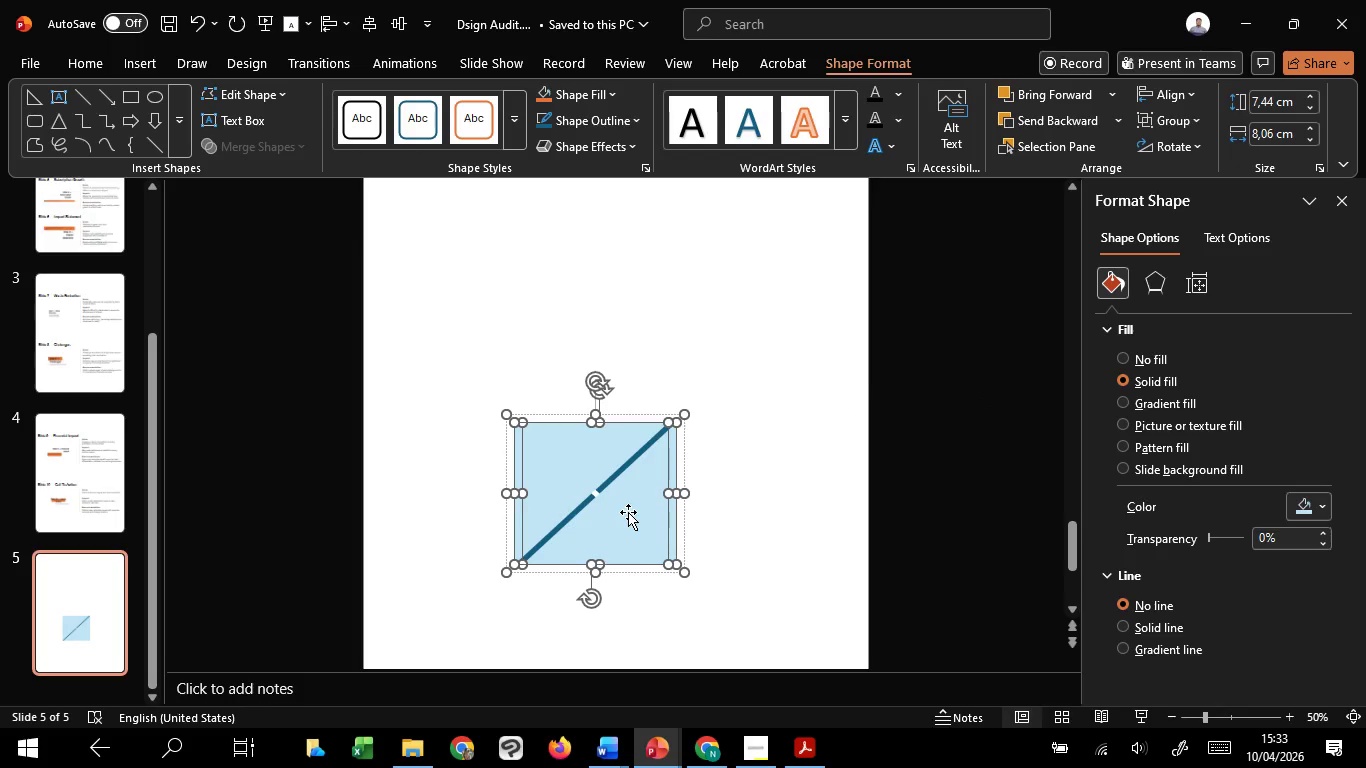 
hold_key(key=ShiftLeft, duration=1.52)
 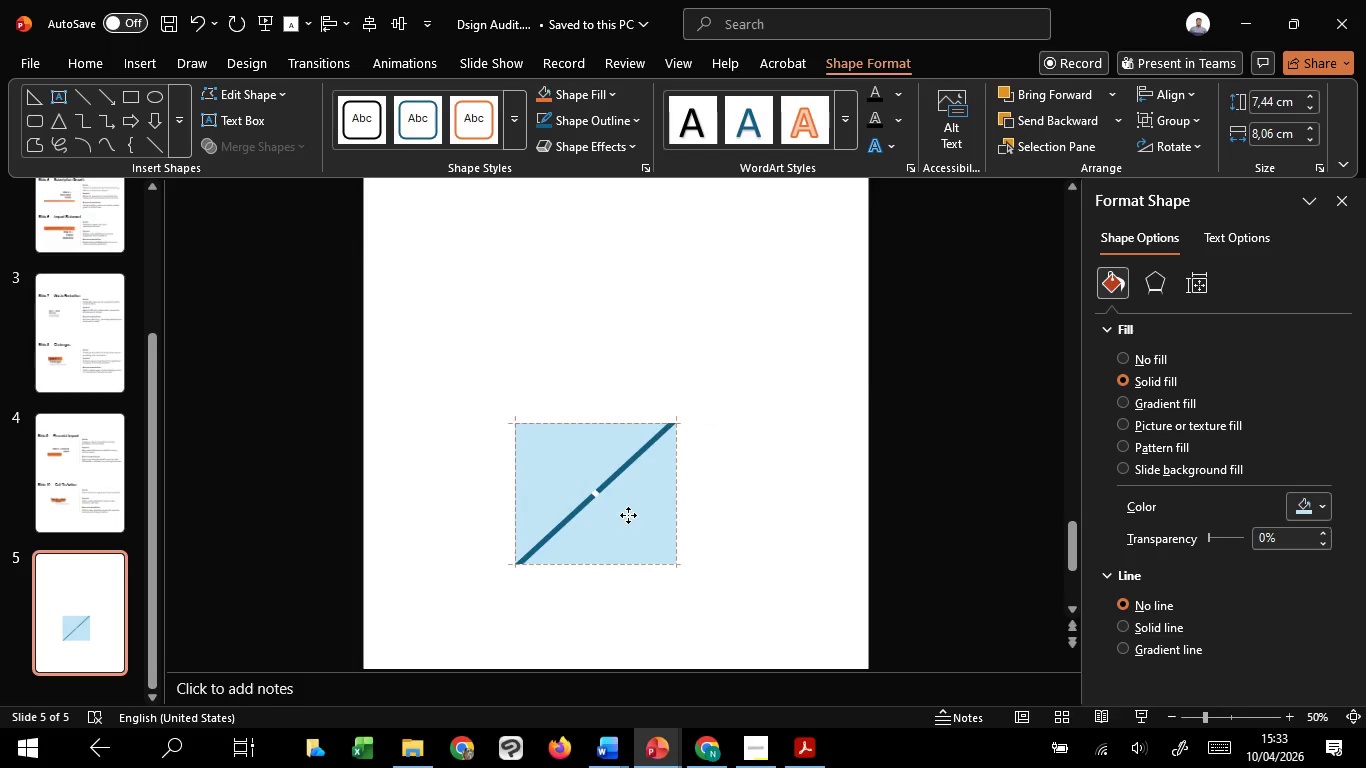 
hold_key(key=ShiftLeft, duration=0.83)
 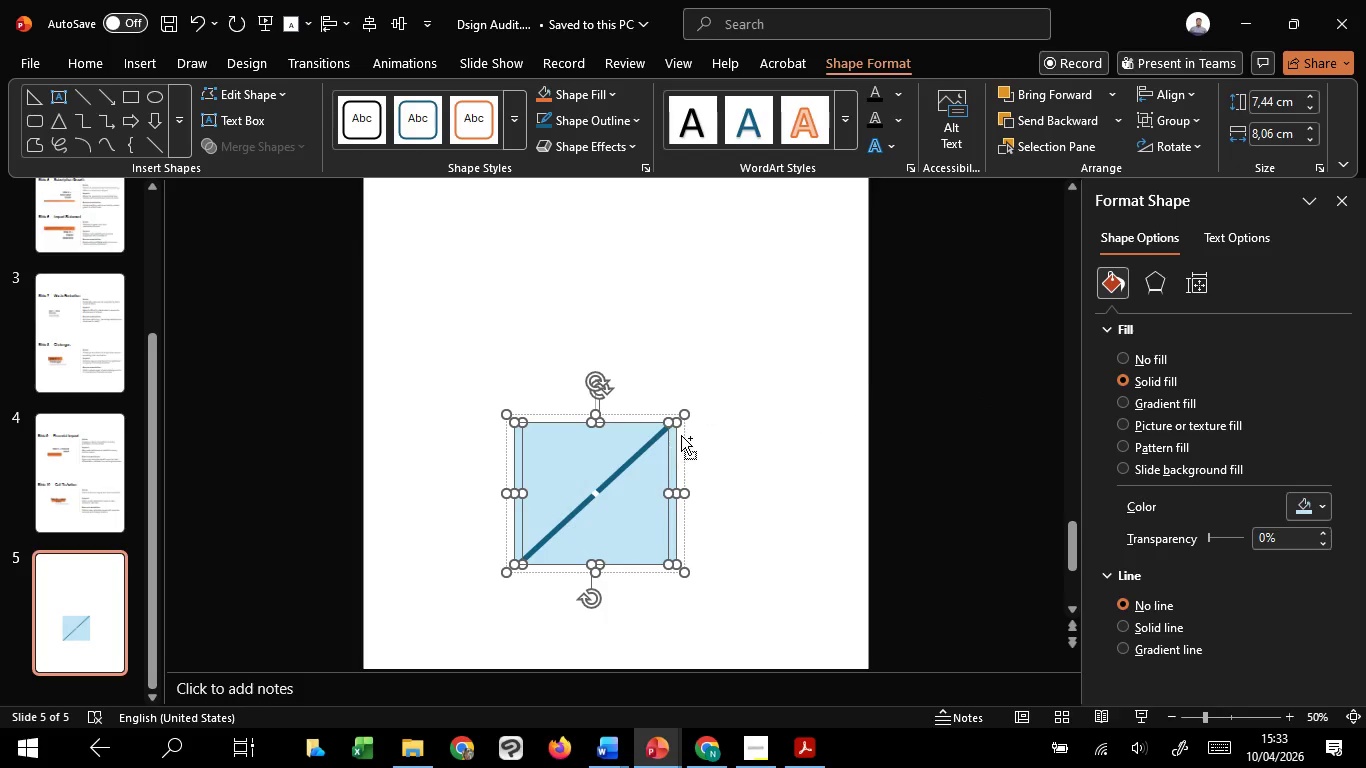 
hold_key(key=ControlLeft, duration=0.78)
 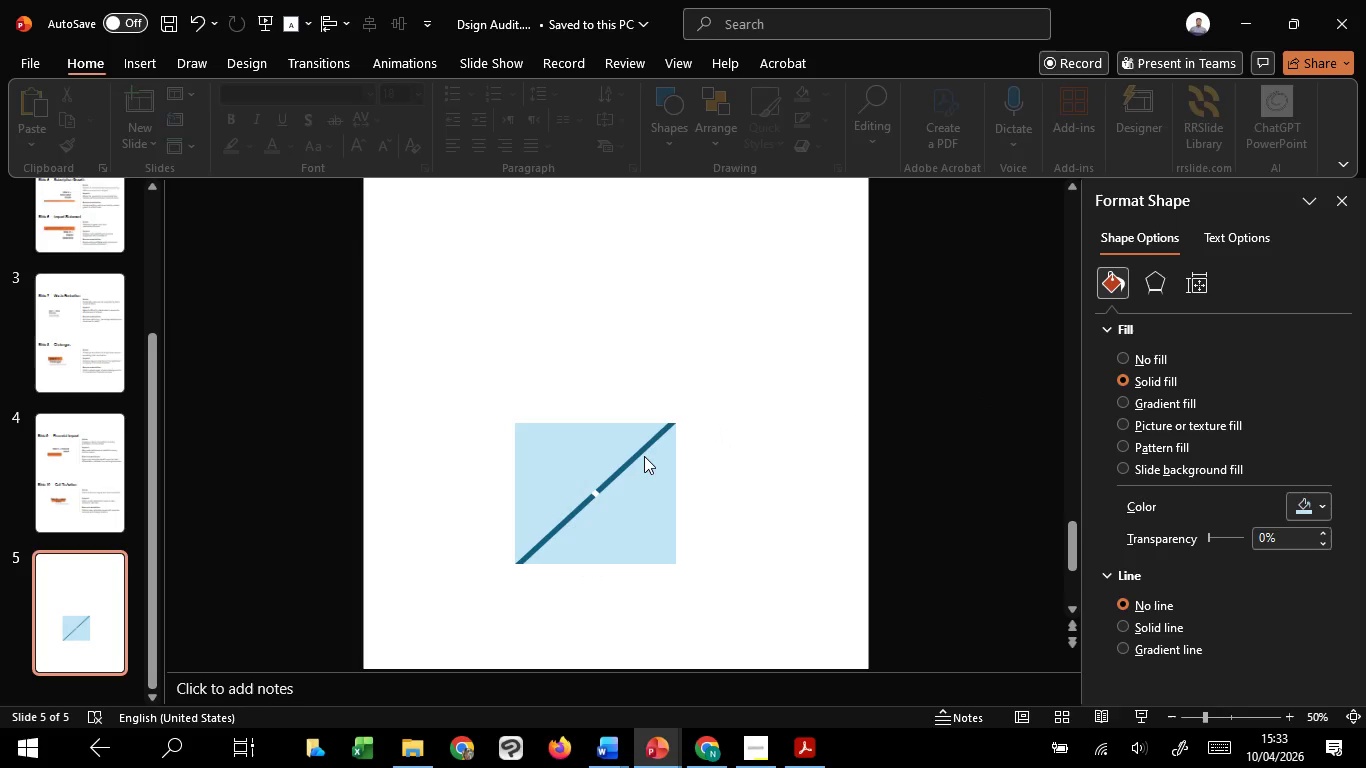 
double_click([644, 456])
 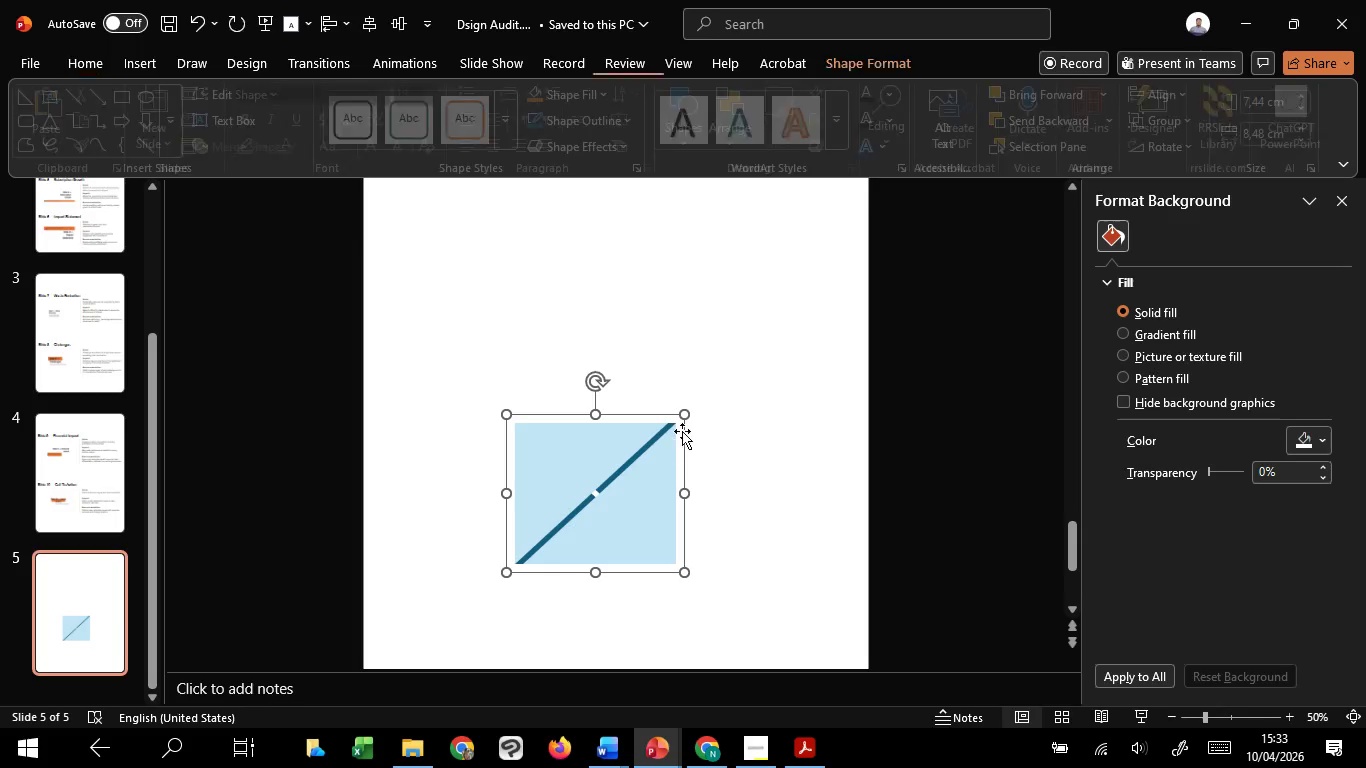 
hold_key(key=ControlLeft, duration=7.42)
hold_key(key=ShiftLeft, duration=1.52)
left_click_drag(start_coordinate=[683, 413], to_coordinate=[667, 444])
 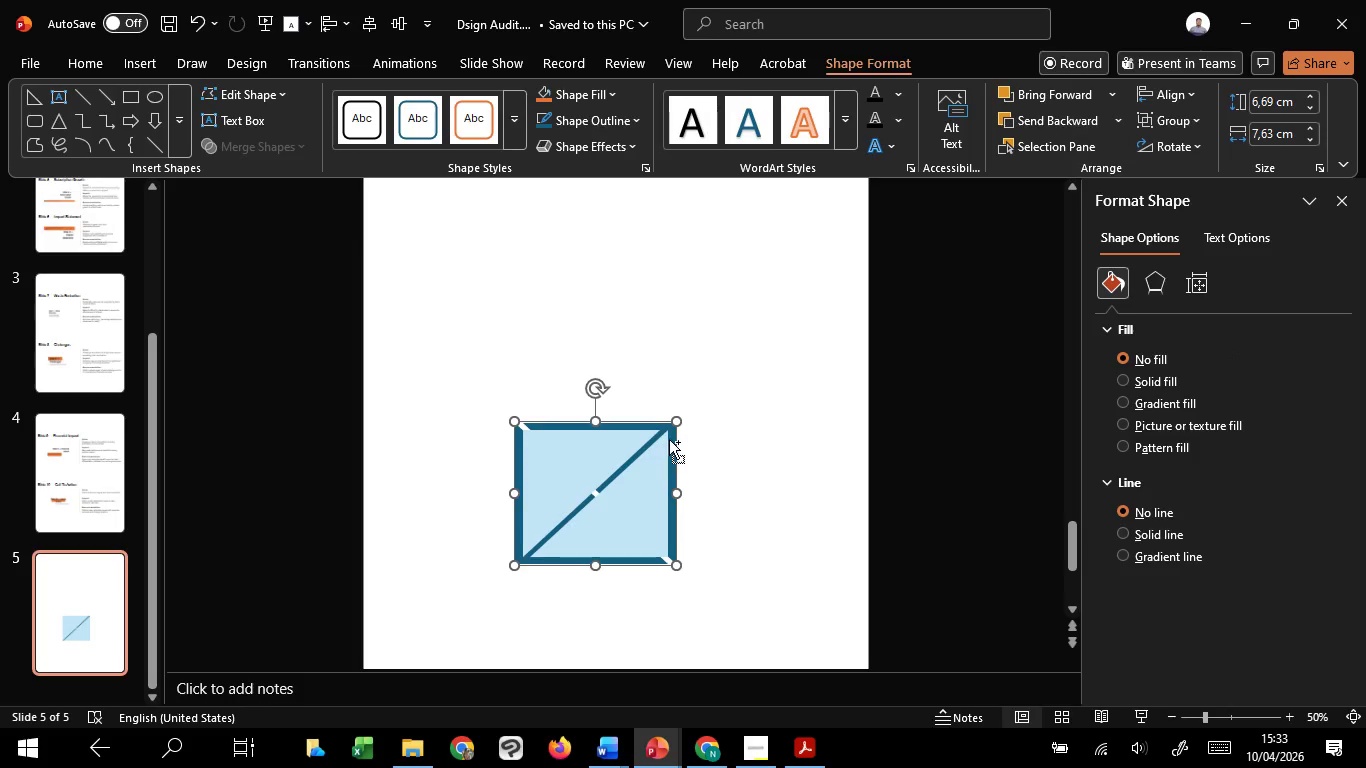 
hold_key(key=ShiftLeft, duration=1.51)
 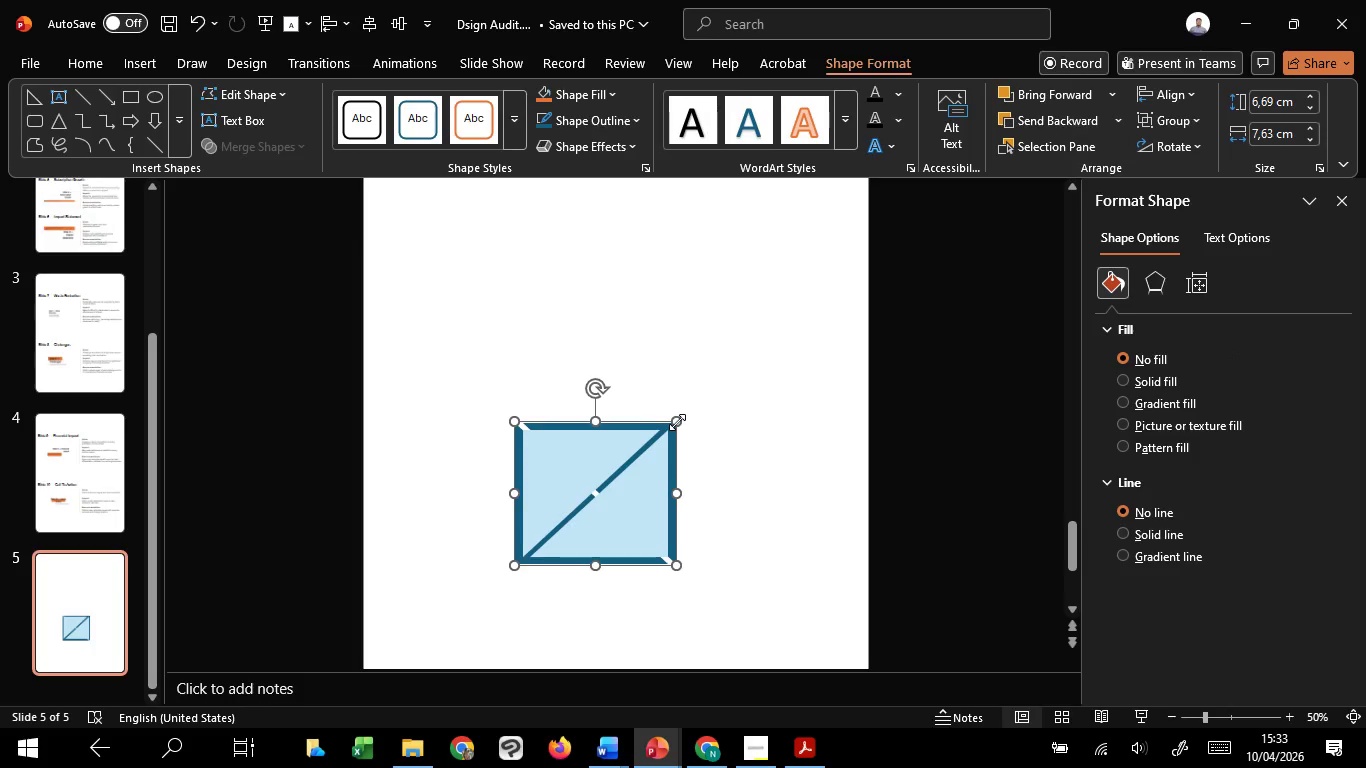 
hold_key(key=ShiftLeft, duration=1.5)
left_click_drag(start_coordinate=[677, 422], to_coordinate=[662, 445])
 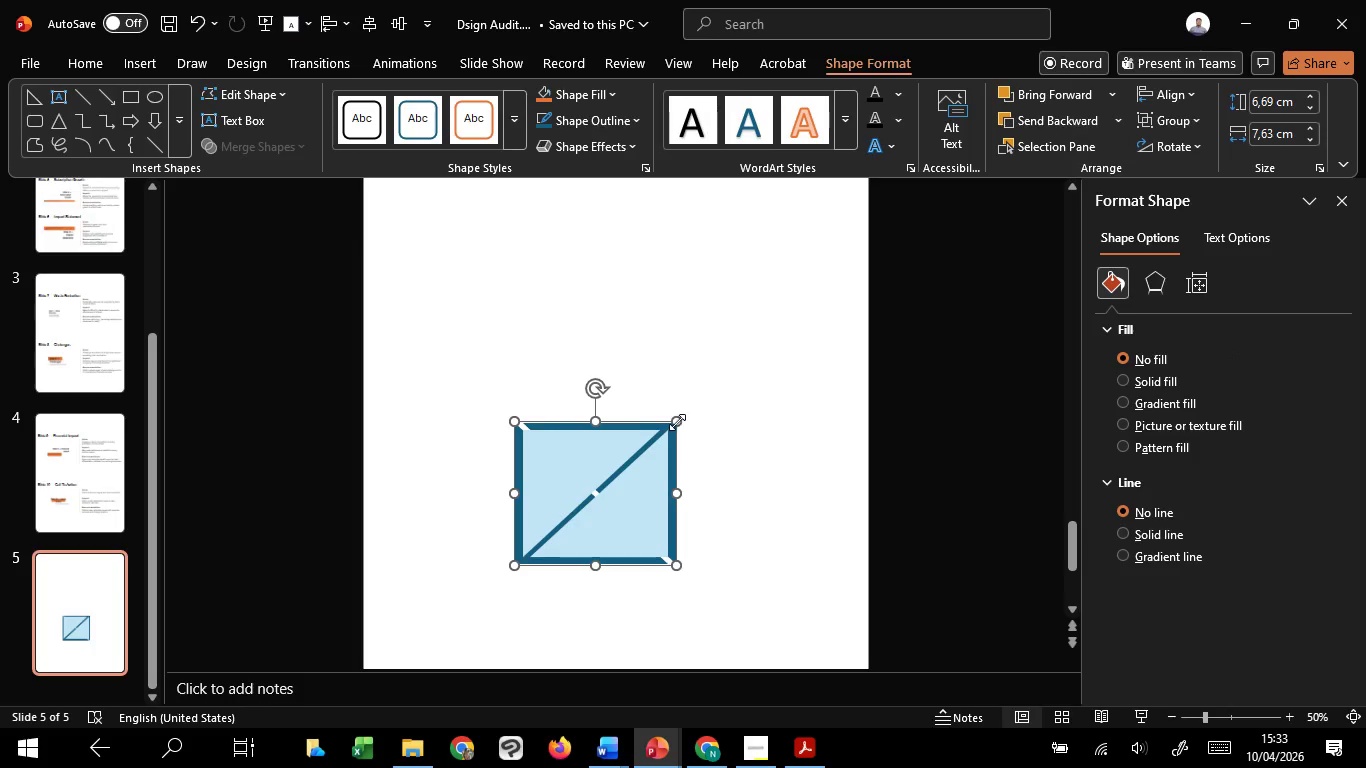 
hold_key(key=ShiftLeft, duration=1.52)
left_click_drag(start_coordinate=[677, 422], to_coordinate=[653, 450])
 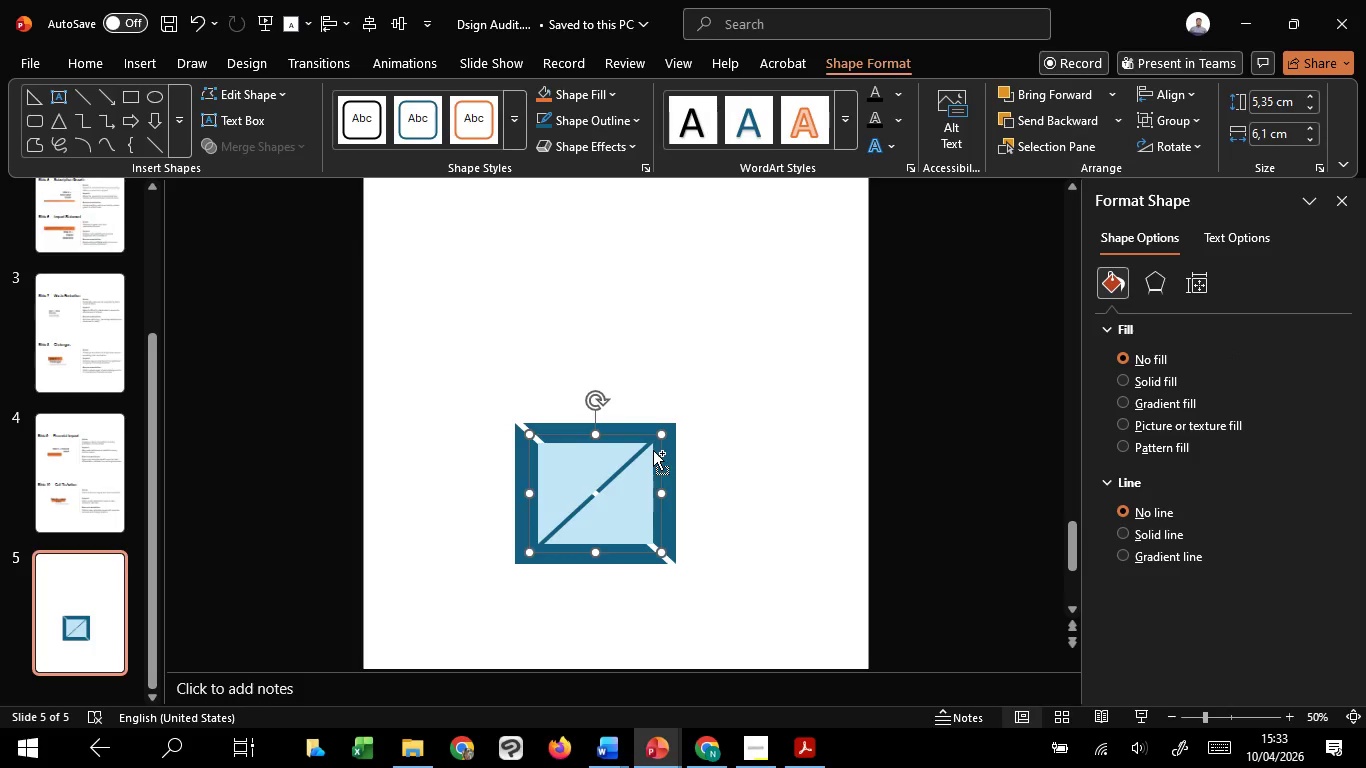 
hold_key(key=ShiftLeft, duration=1.12)
 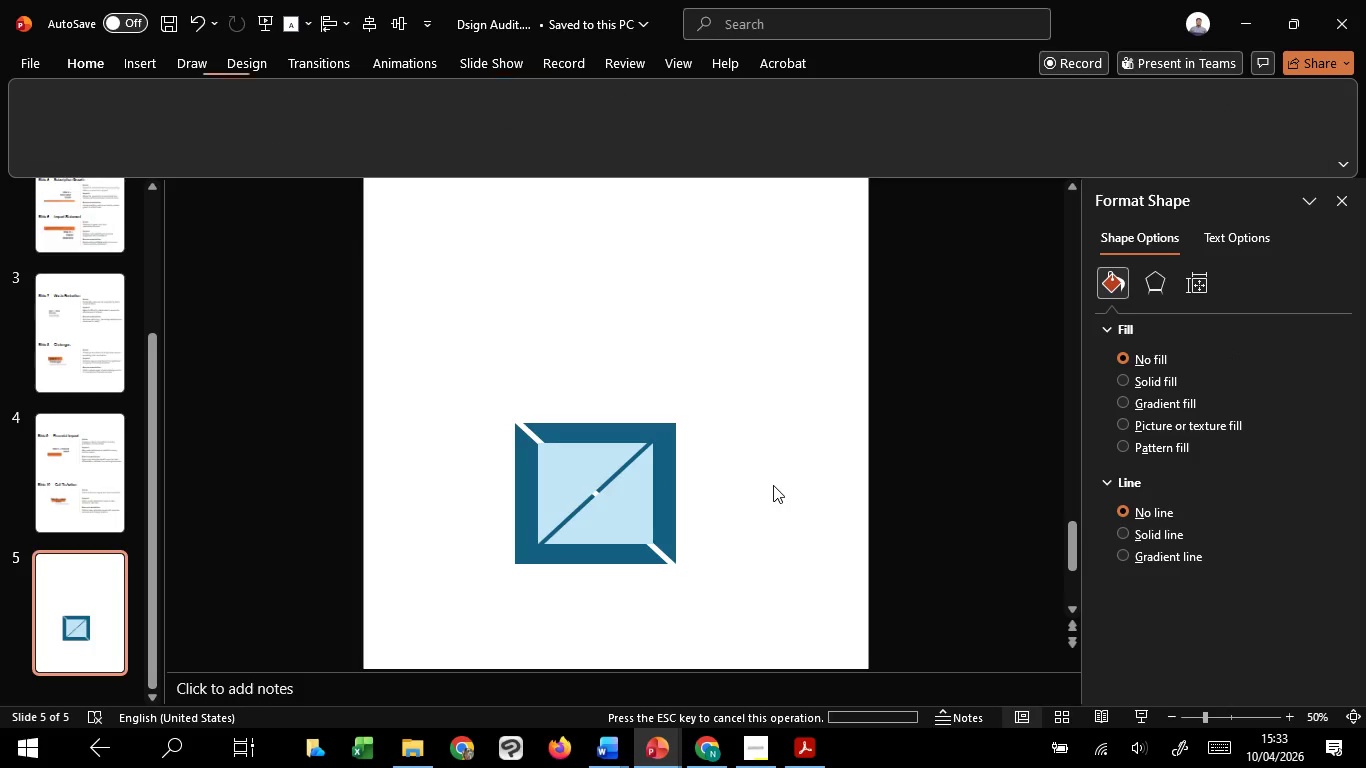 
left_click([773, 485])
 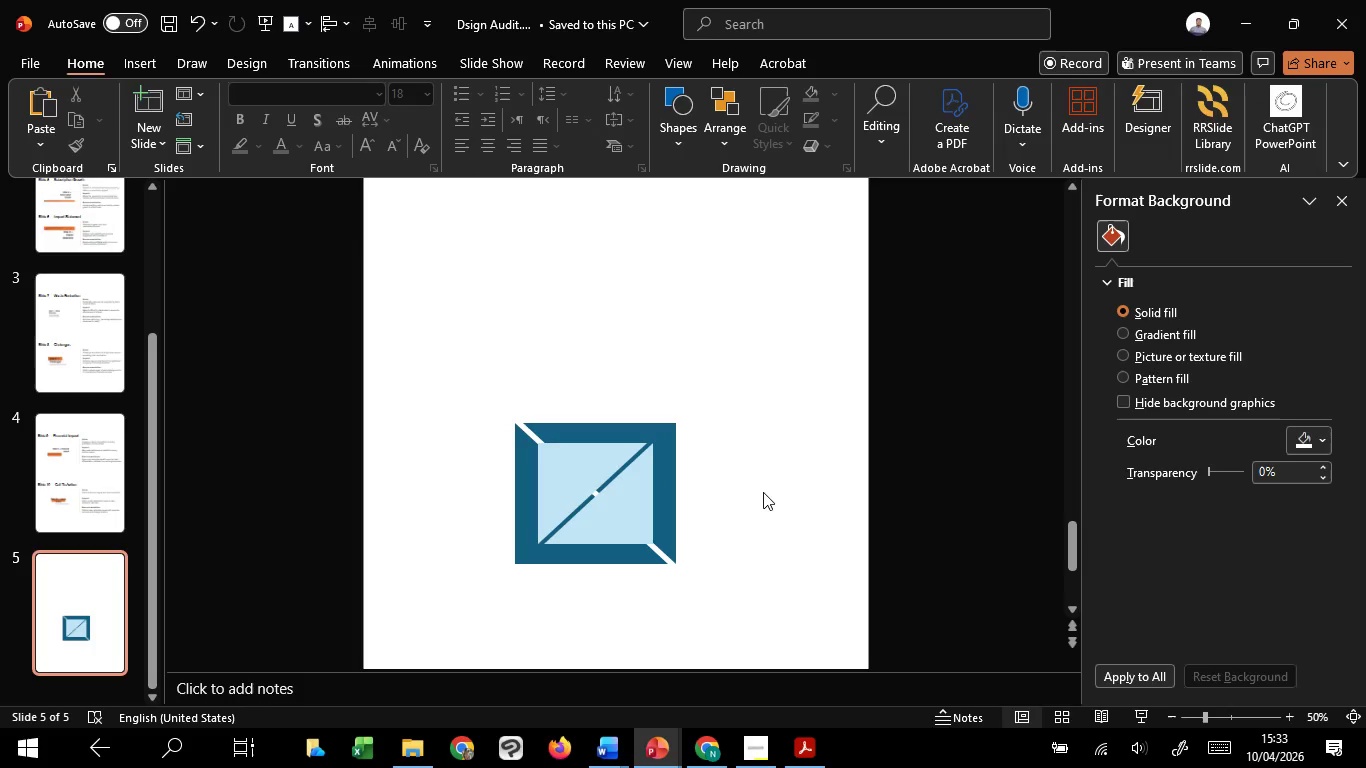 
wait(21.91)
 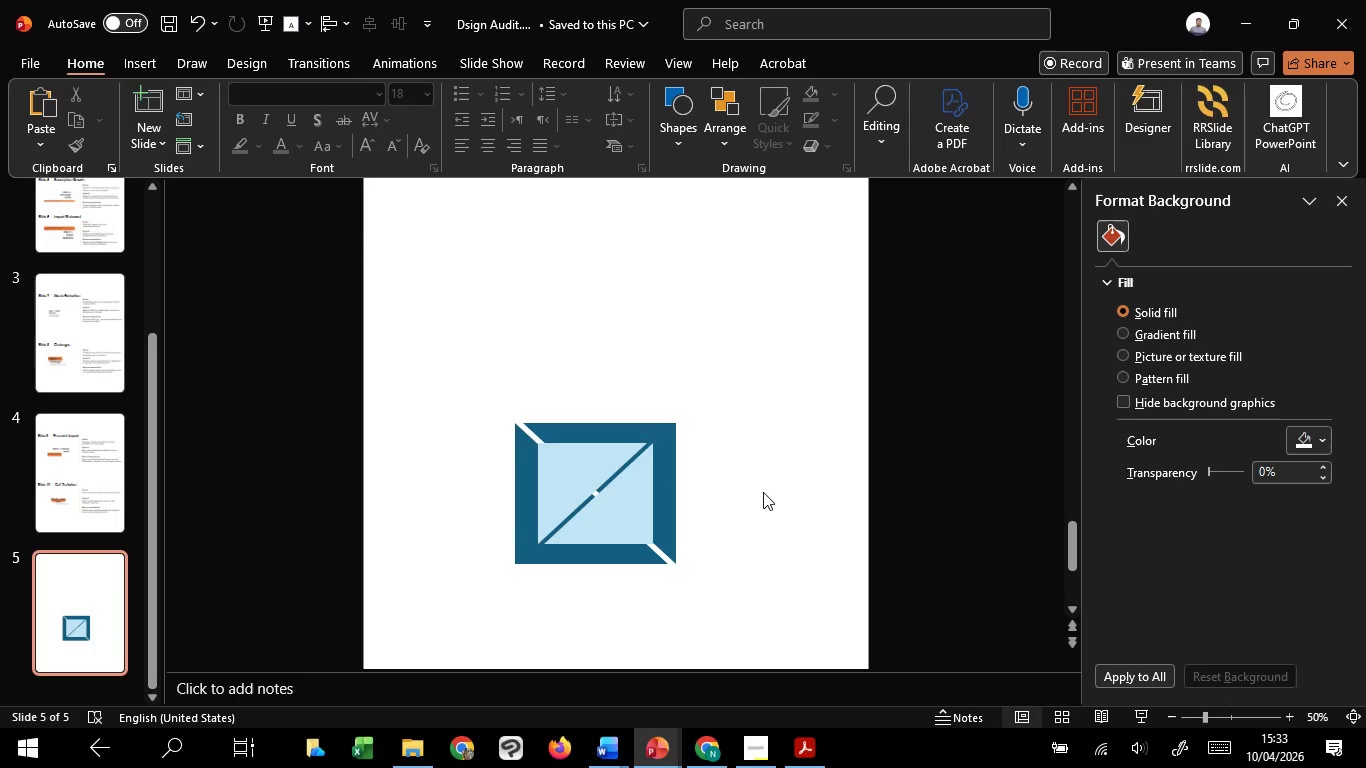 
left_click([747, 449])
 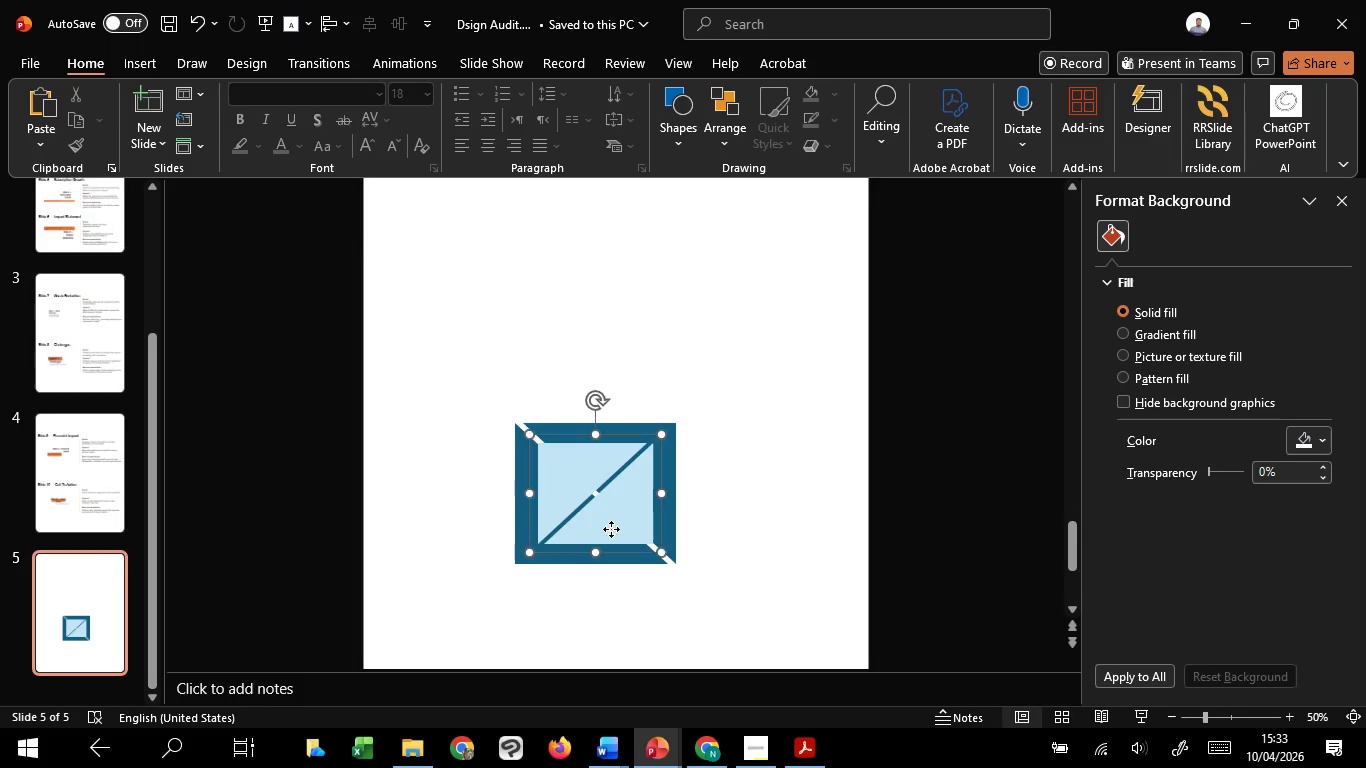 
left_click([611, 529])
 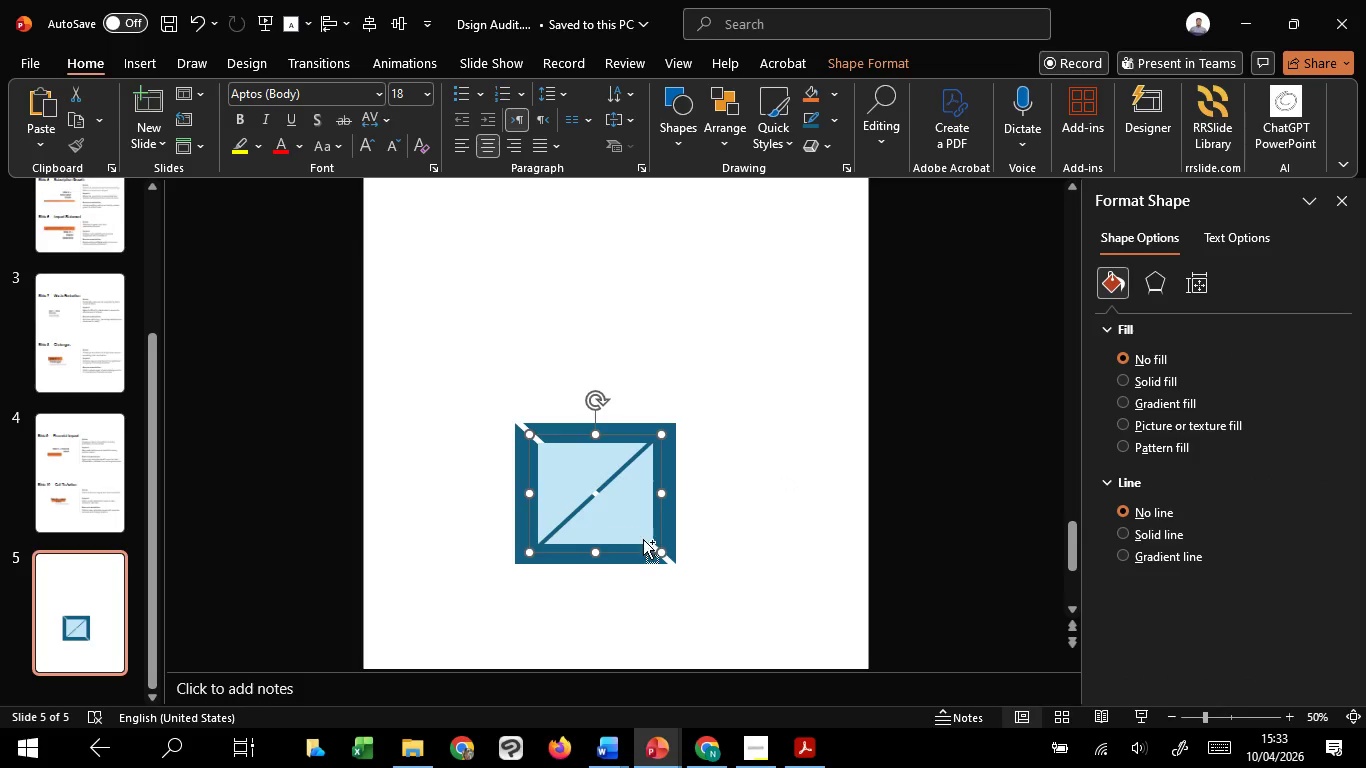 
hold_key(key=ControlLeft, duration=4.24)
 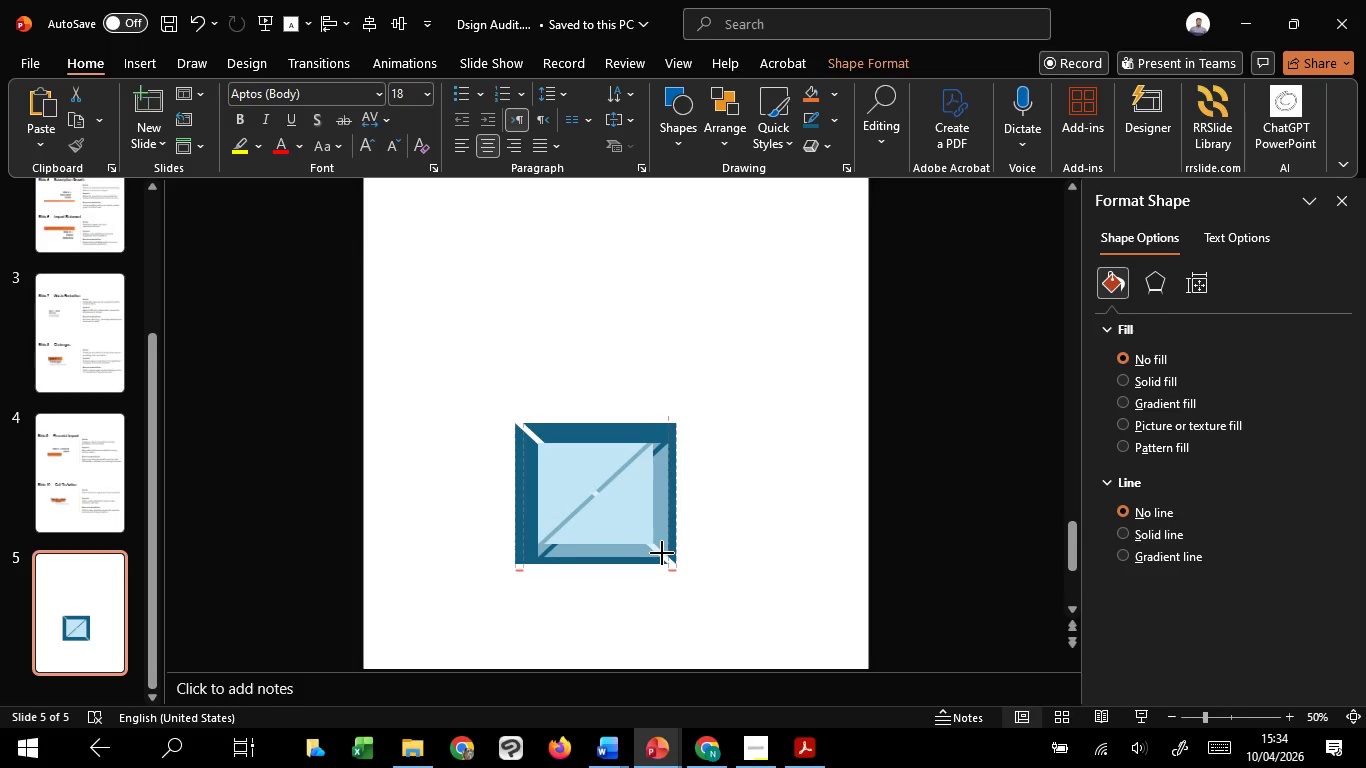 
hold_key(key=ShiftLeft, duration=1.51)
 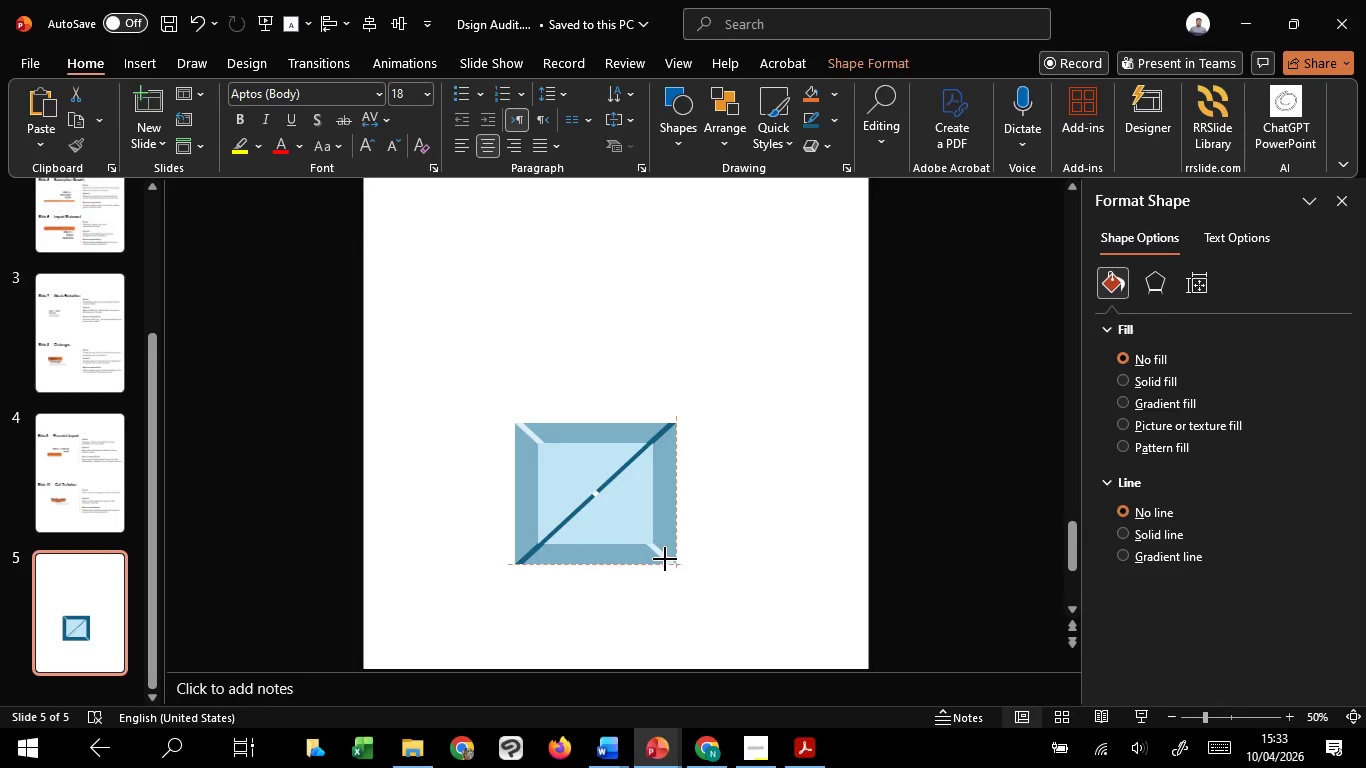 
hold_key(key=ShiftLeft, duration=1.5)
 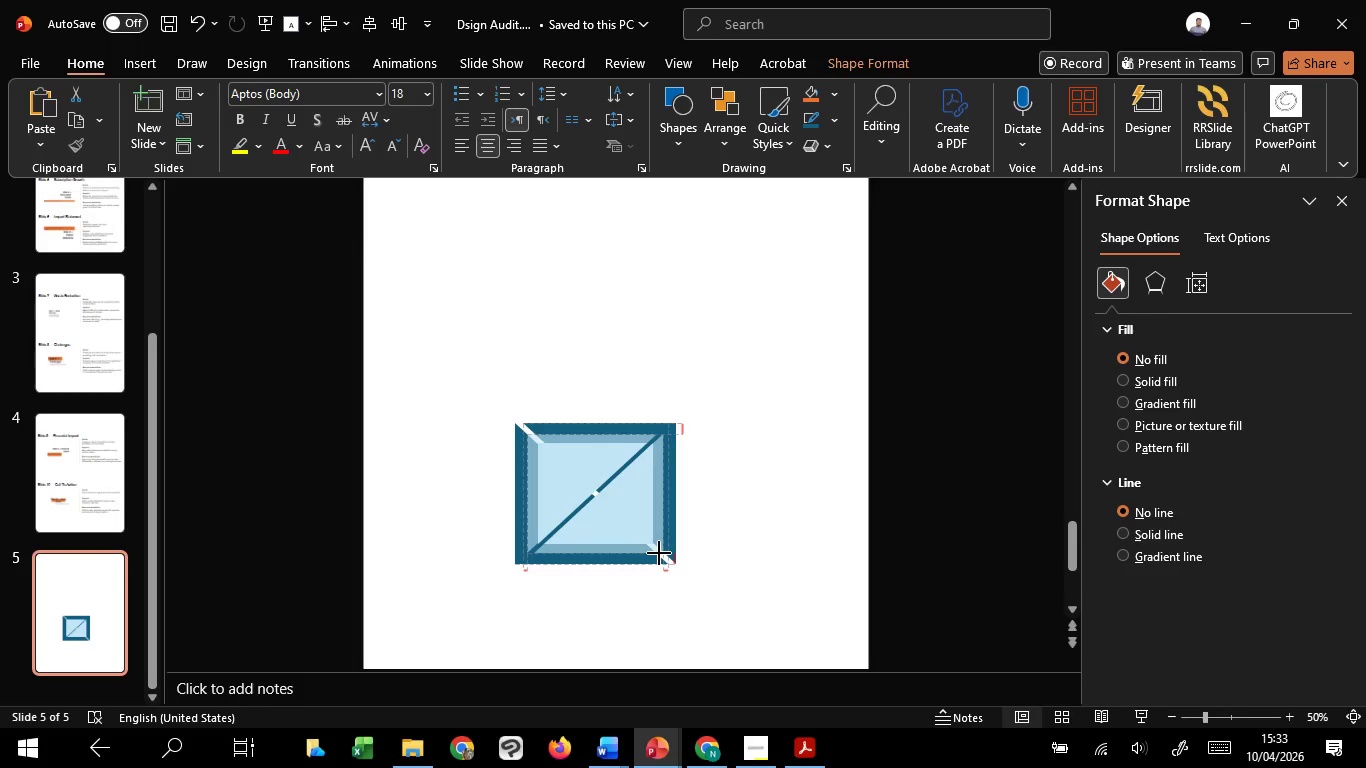 
hold_key(key=ShiftLeft, duration=1.52)
 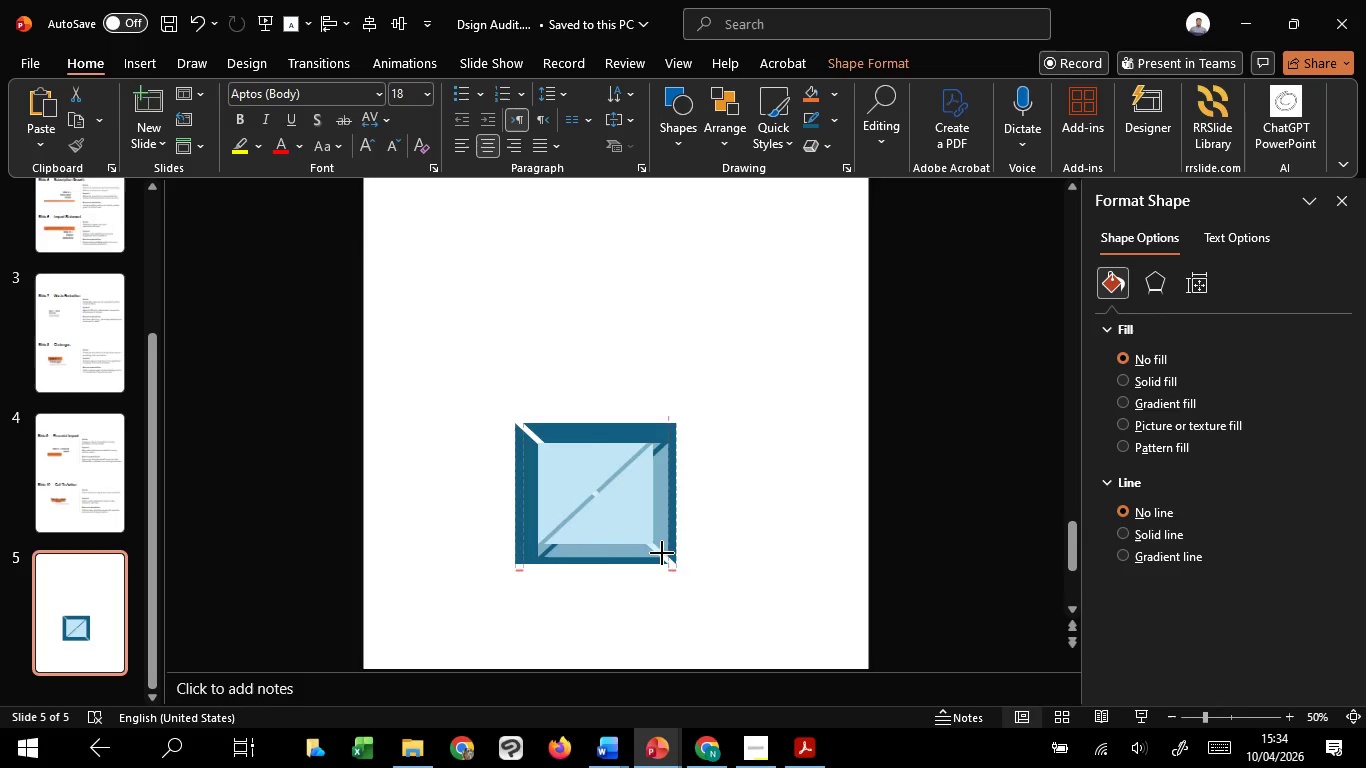 
hold_key(key=ShiftLeft, duration=0.91)
 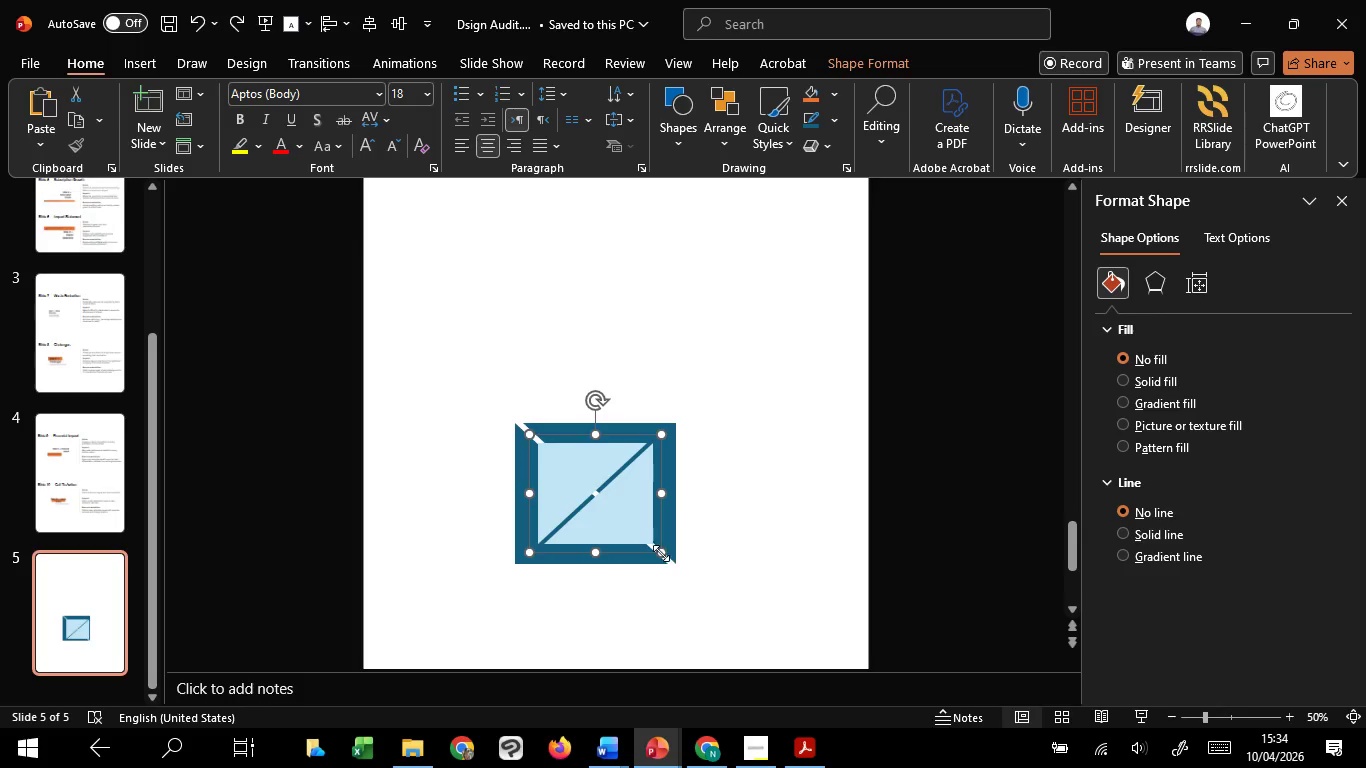 
key(Control+Z)
 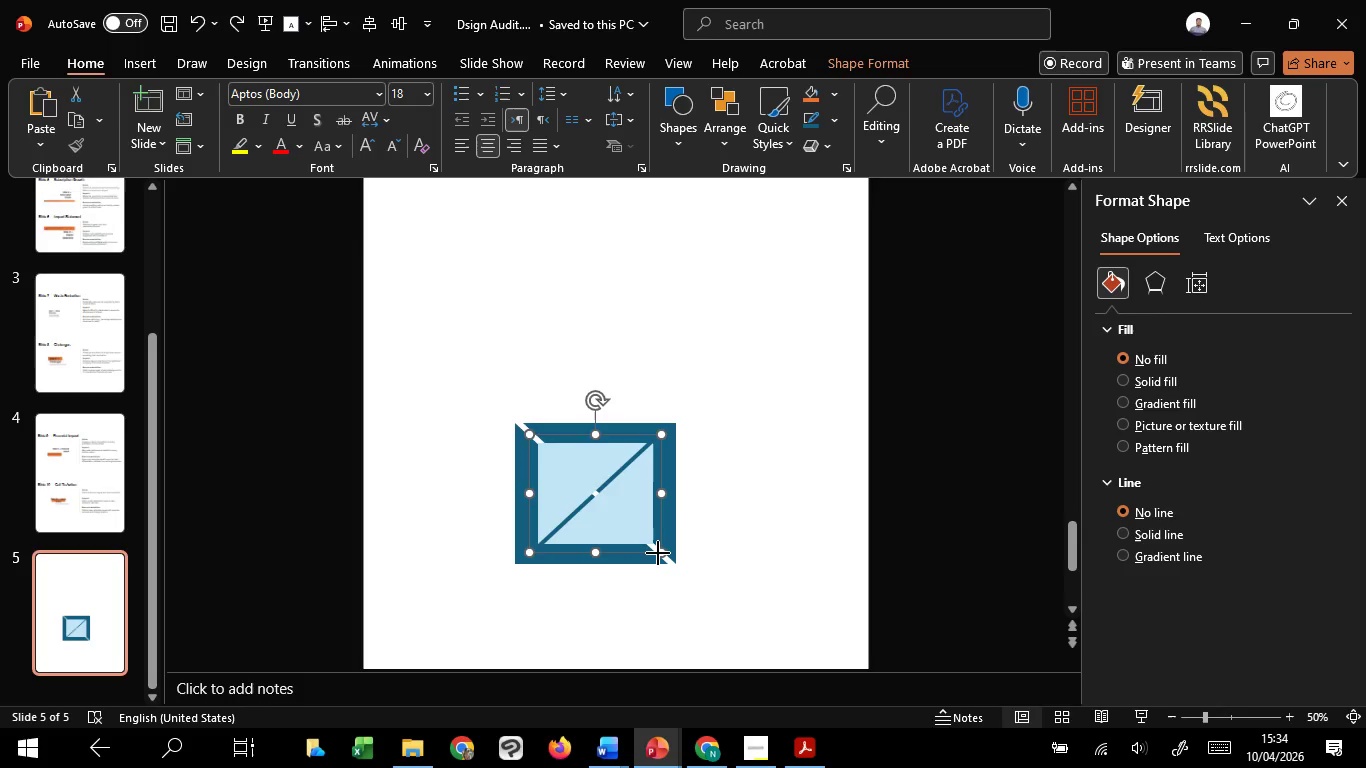 
hold_key(key=ShiftLeft, duration=1.05)
left_click_drag(start_coordinate=[658, 553], to_coordinate=[663, 555])
 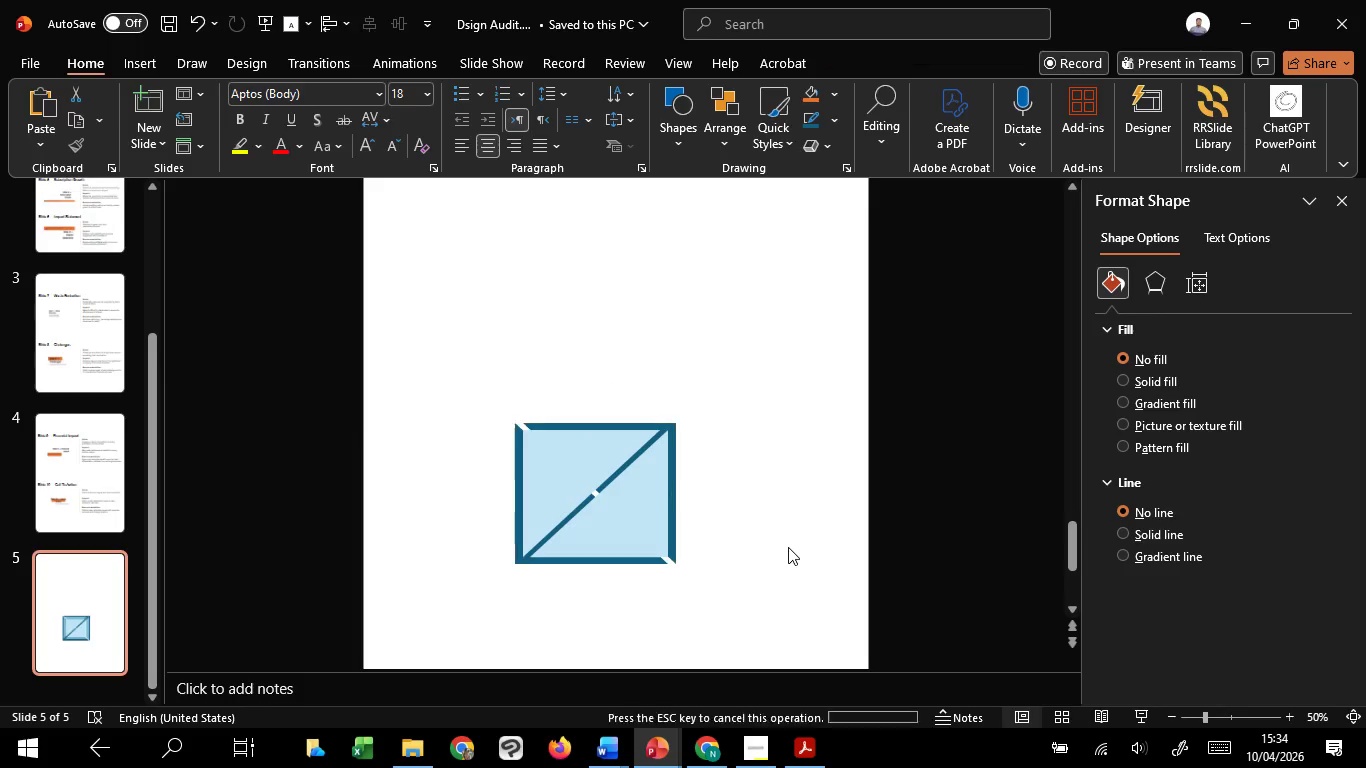 
left_click([788, 547])
 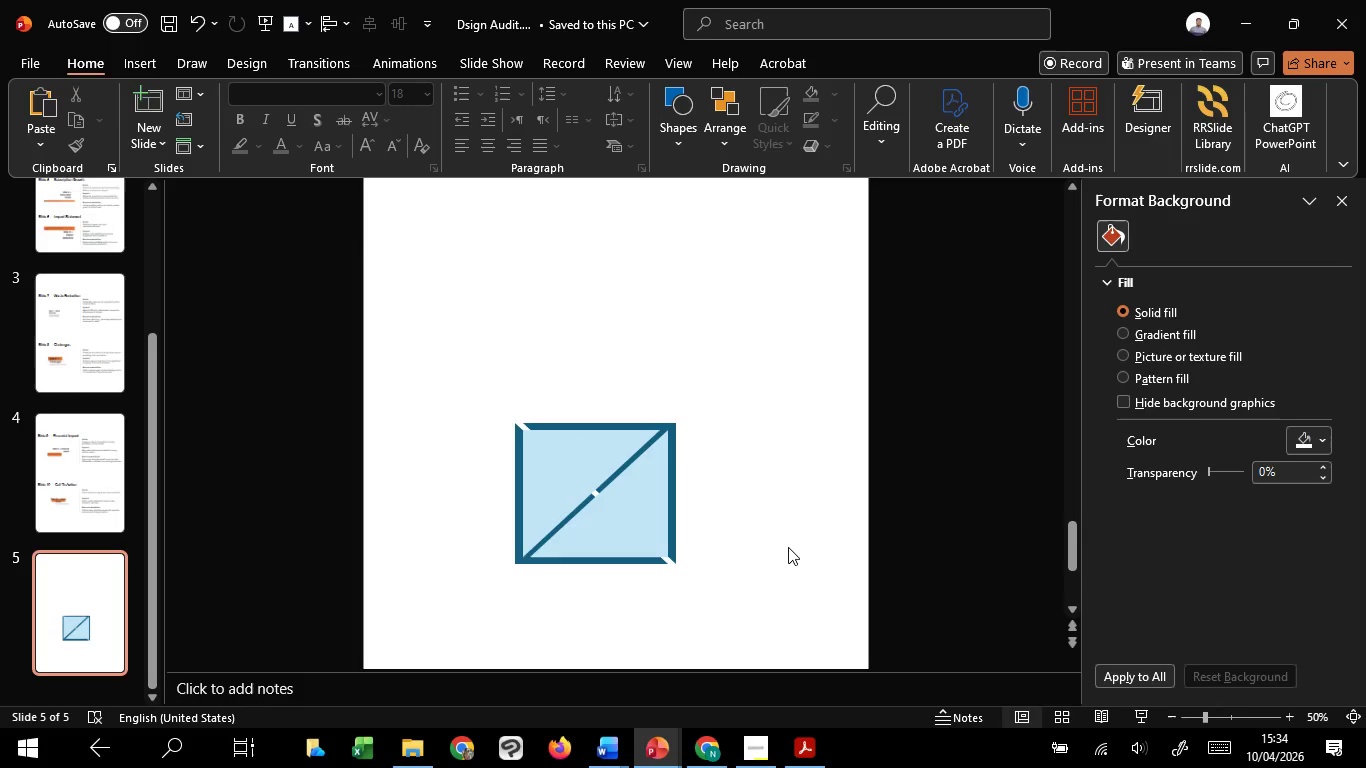 
hold_key(key=ControlLeft, duration=1.06)
scroll: coordinate [788, 547], scroll_direction: up, amount: 3.0
 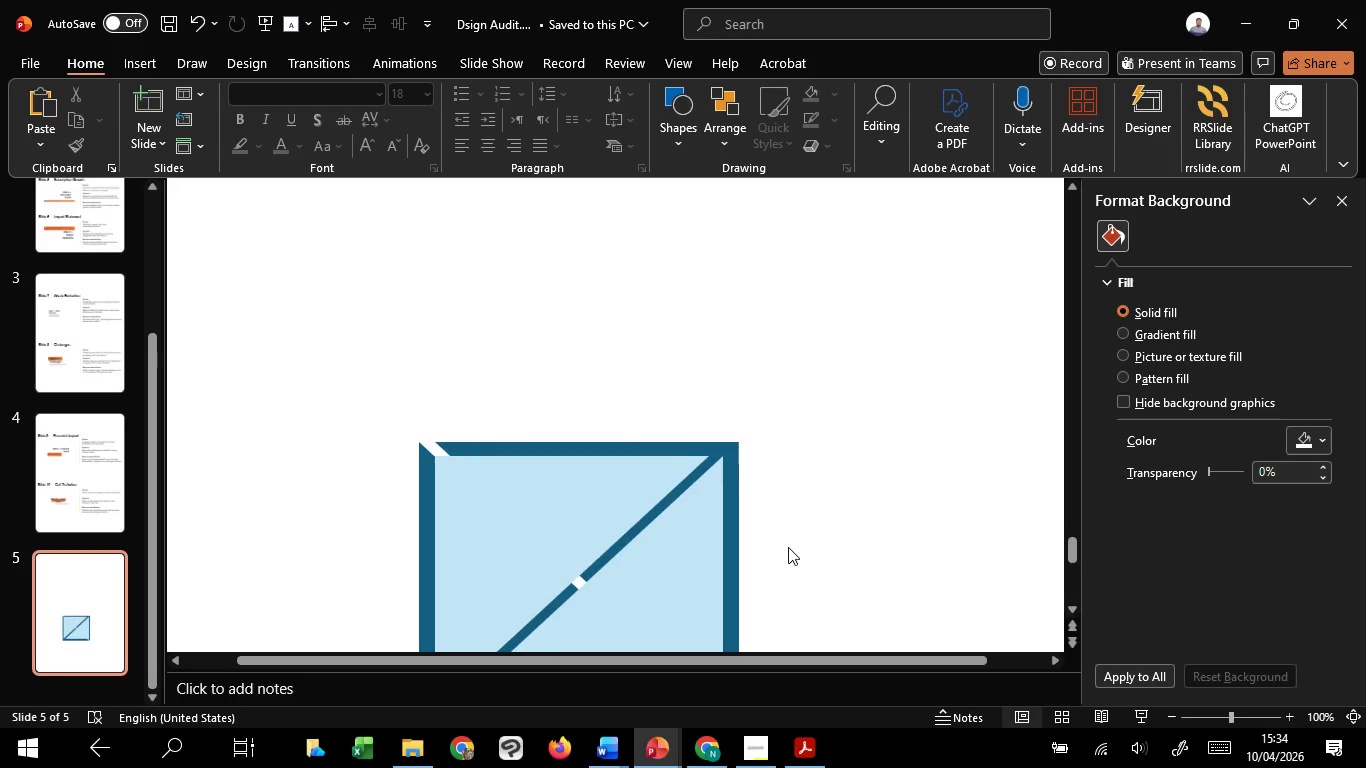 
scroll: coordinate [788, 547], scroll_direction: down, amount: 4.0
 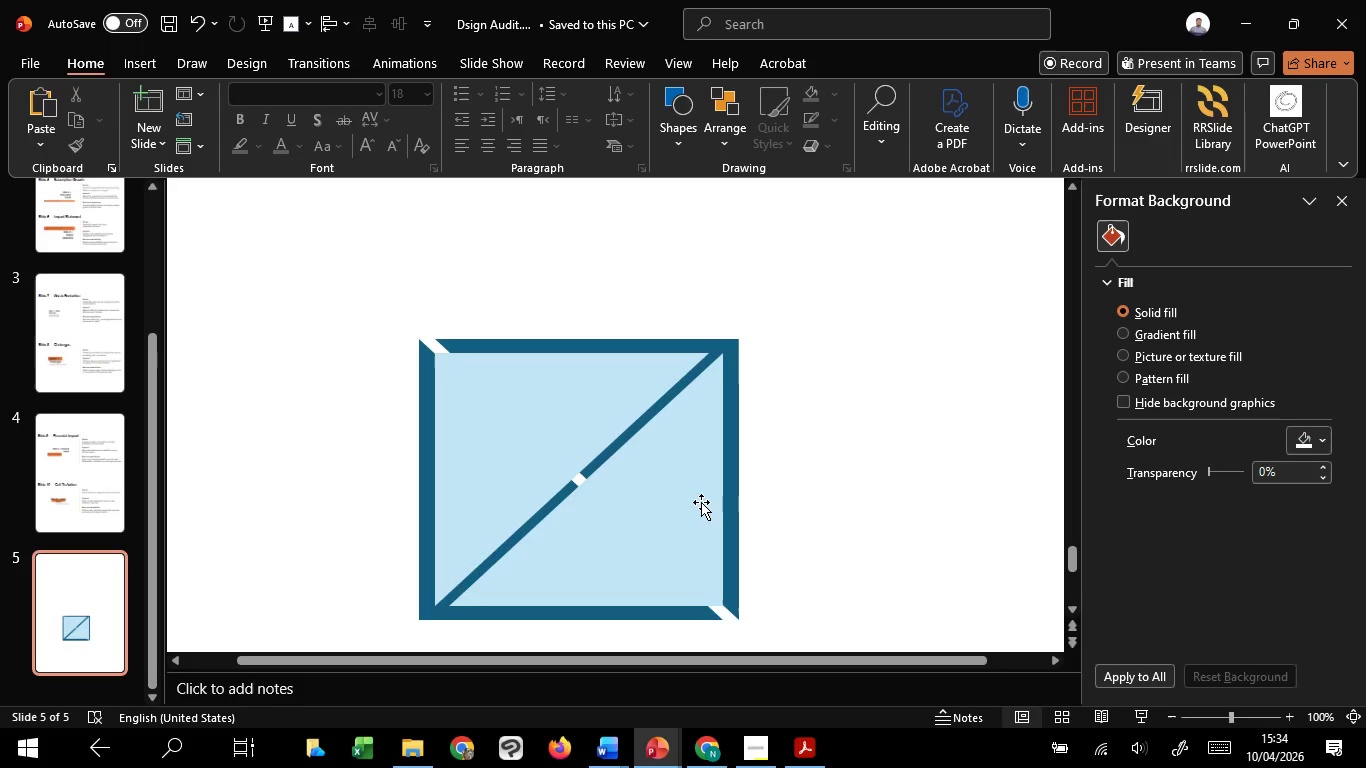 
left_click([701, 502])
 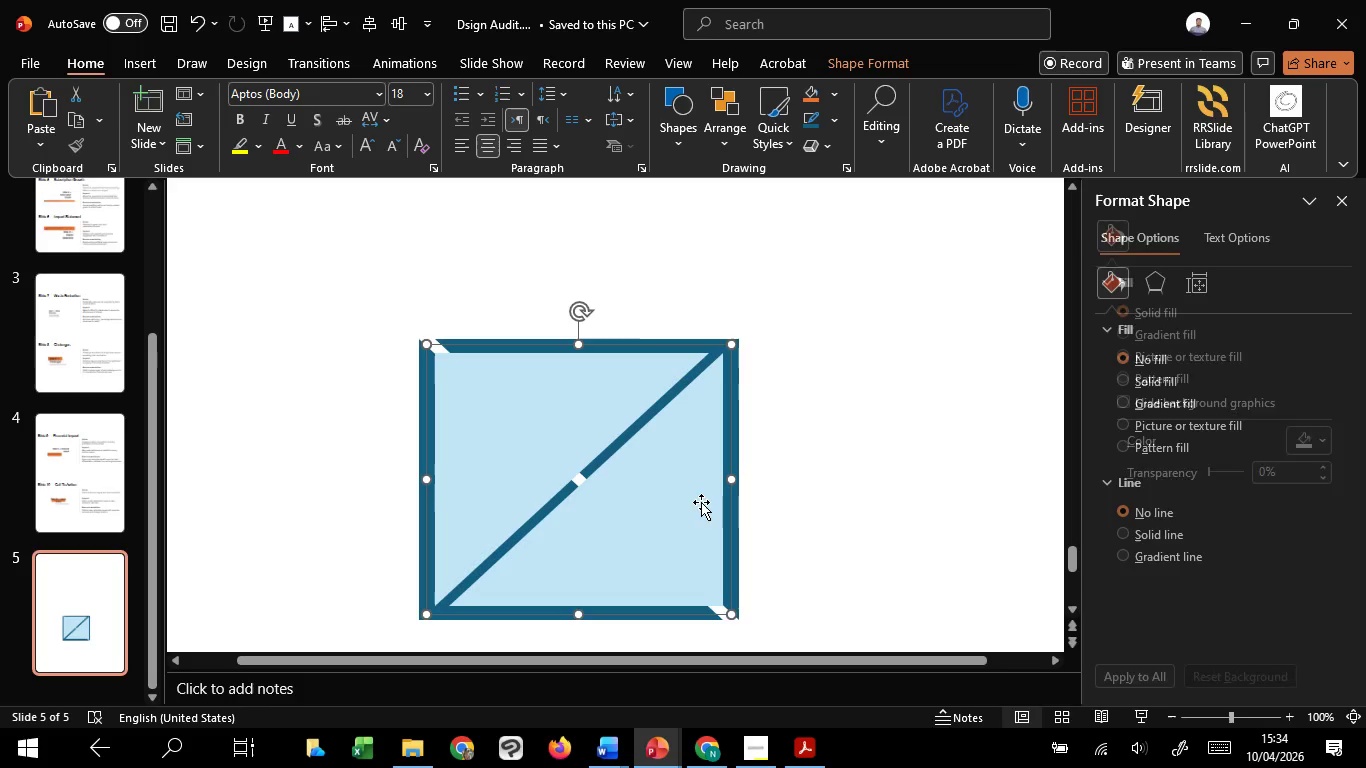 
hold_key(key=ShiftLeft, duration=1.51)
 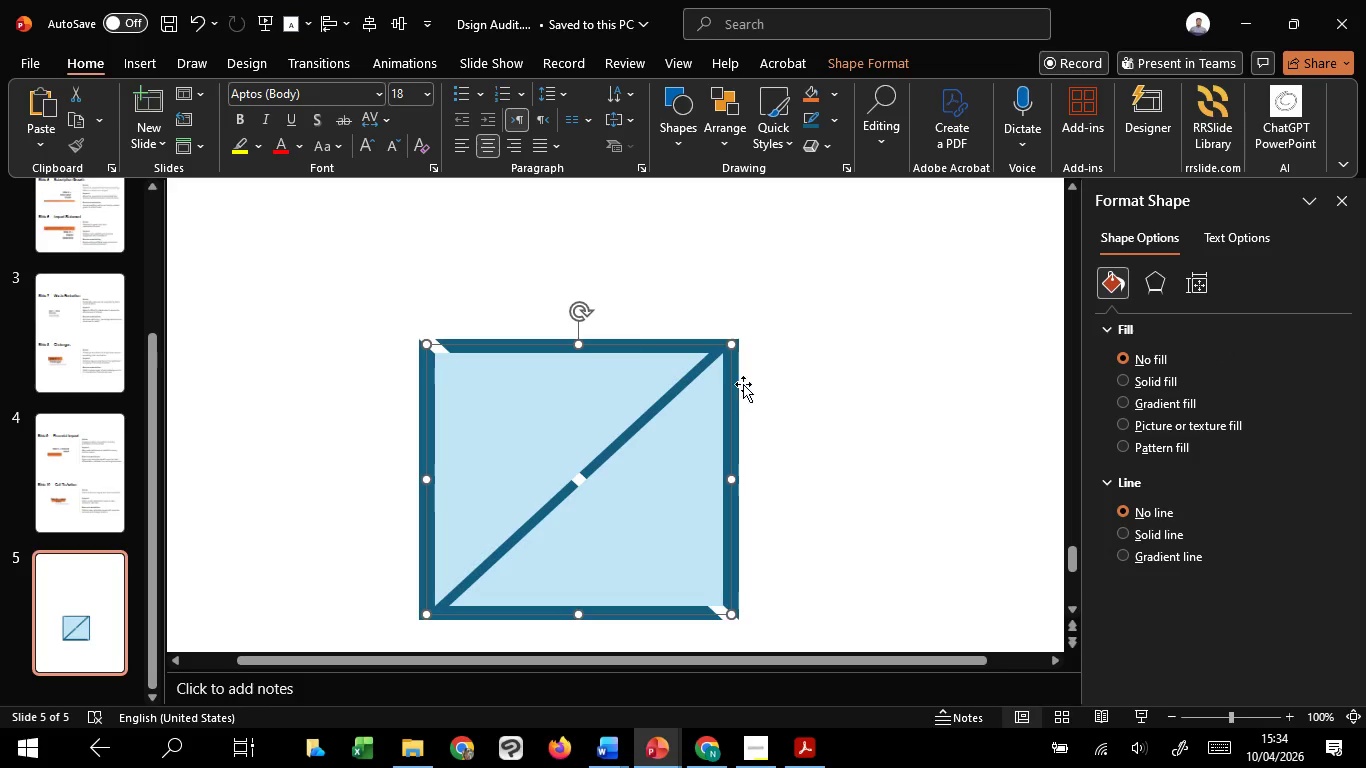 
hold_key(key=ShiftLeft, duration=1.53)
left_click([739, 384])
 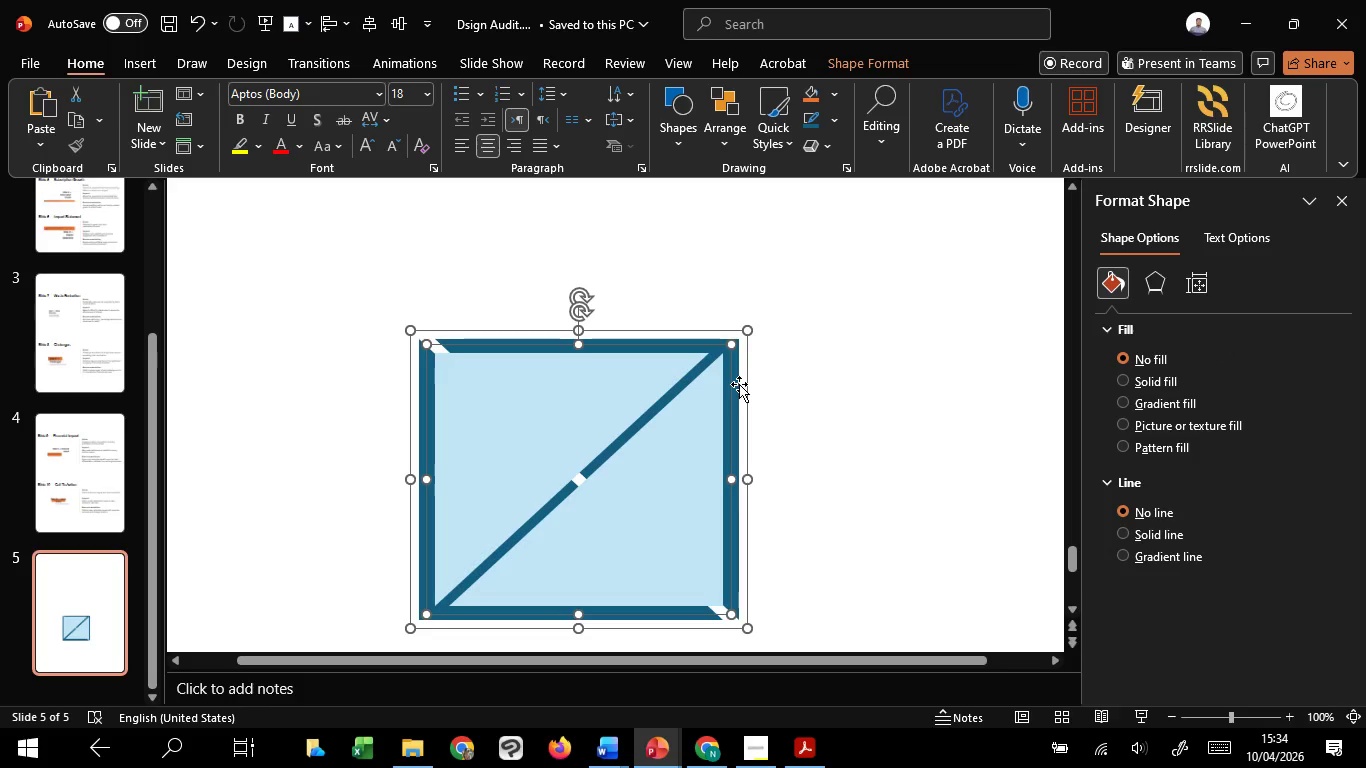 
hold_key(key=ShiftLeft, duration=1.52)
 